 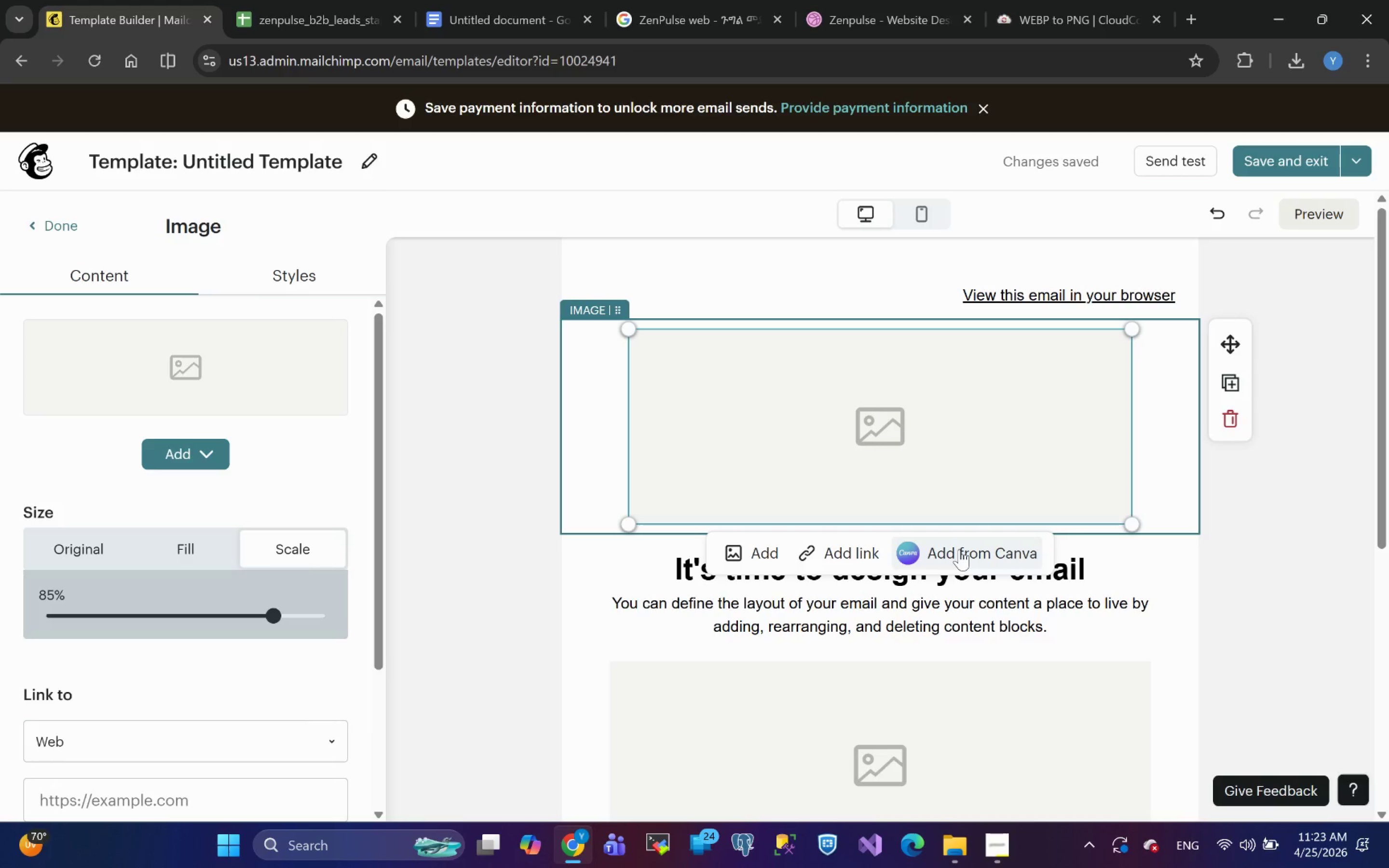 
left_click([669, 597])
 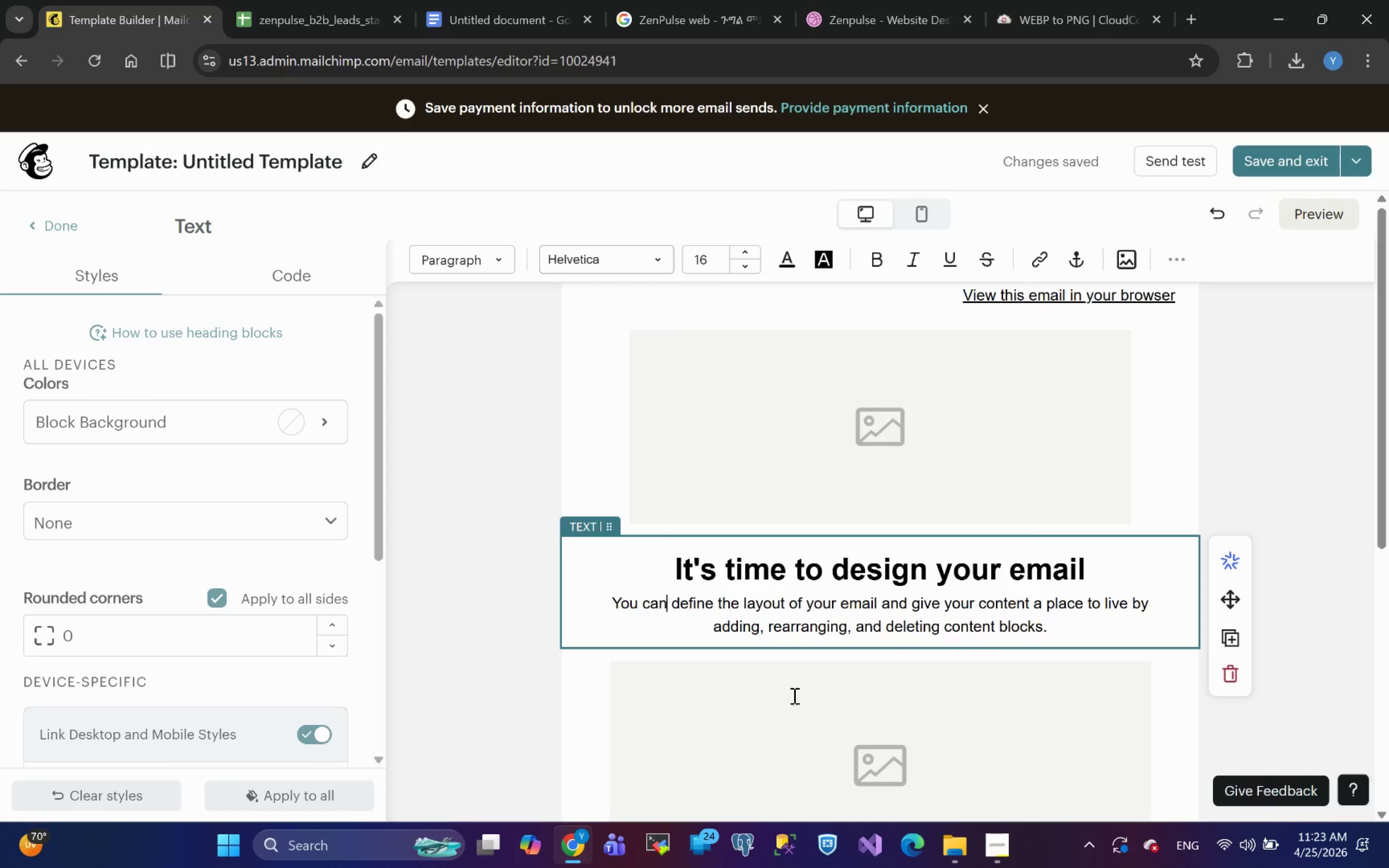 
left_click([462, 11])
 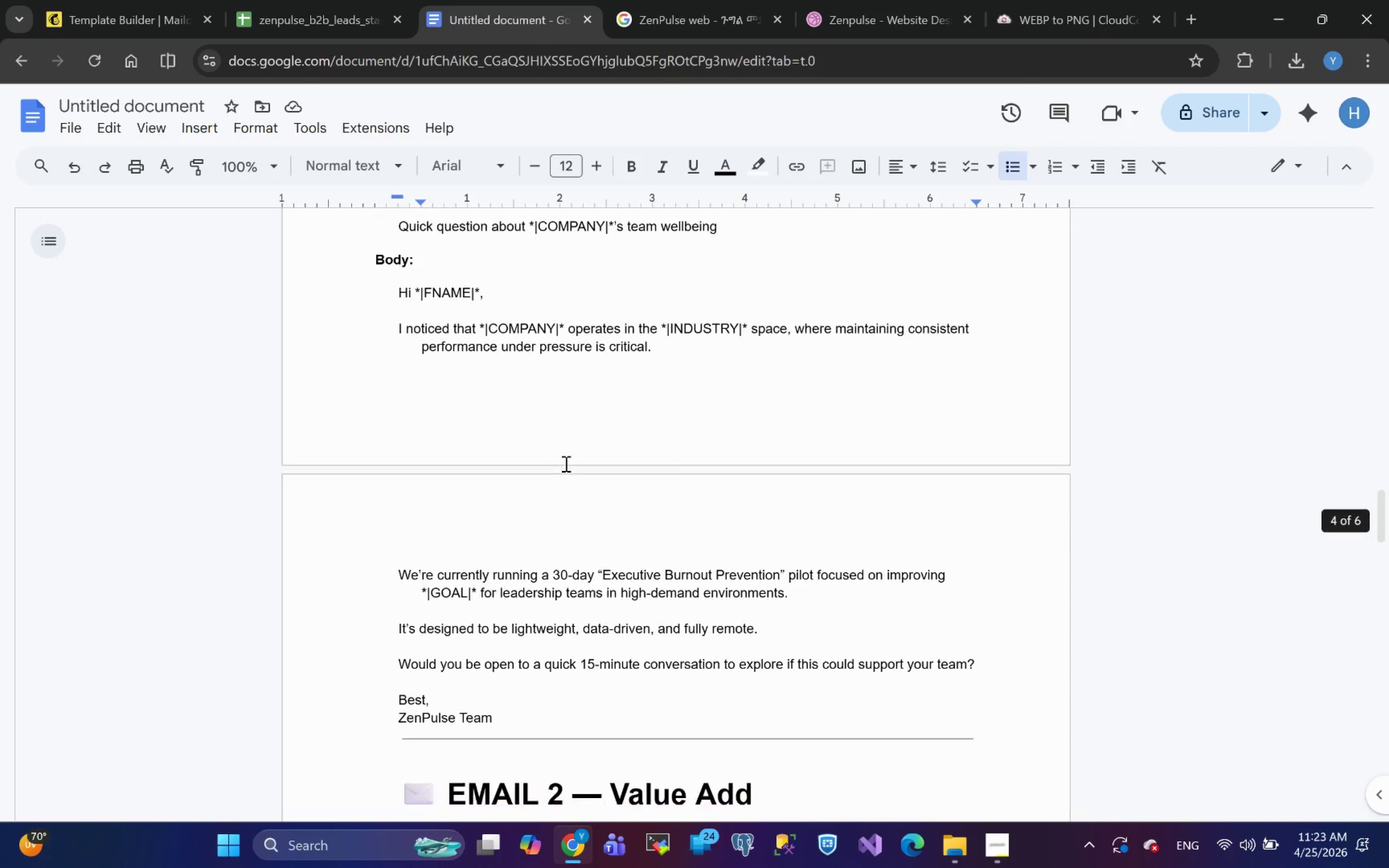 
wait(7.25)
 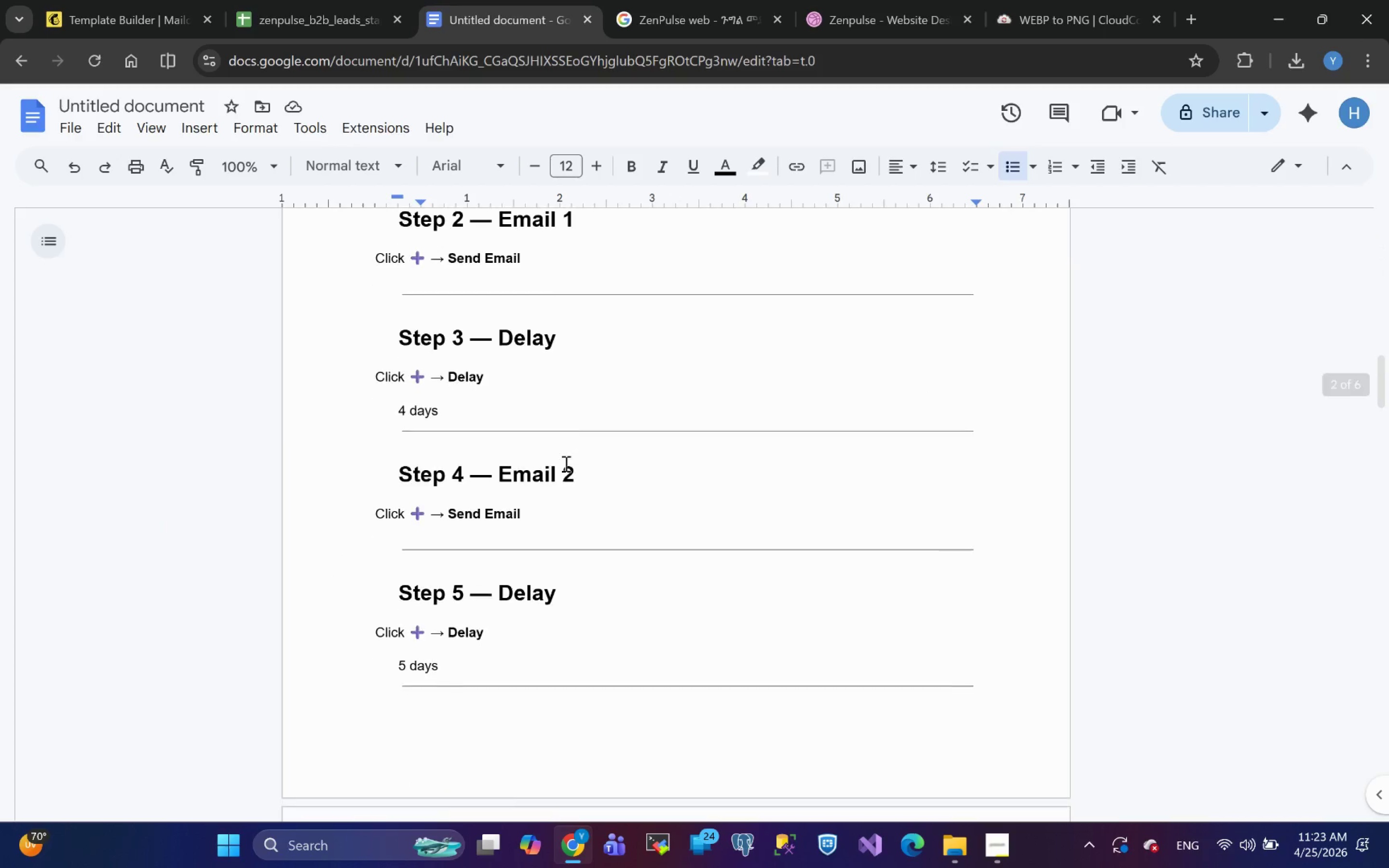 
left_click_drag(start_coordinate=[398, 292], to_coordinate=[524, 712])
 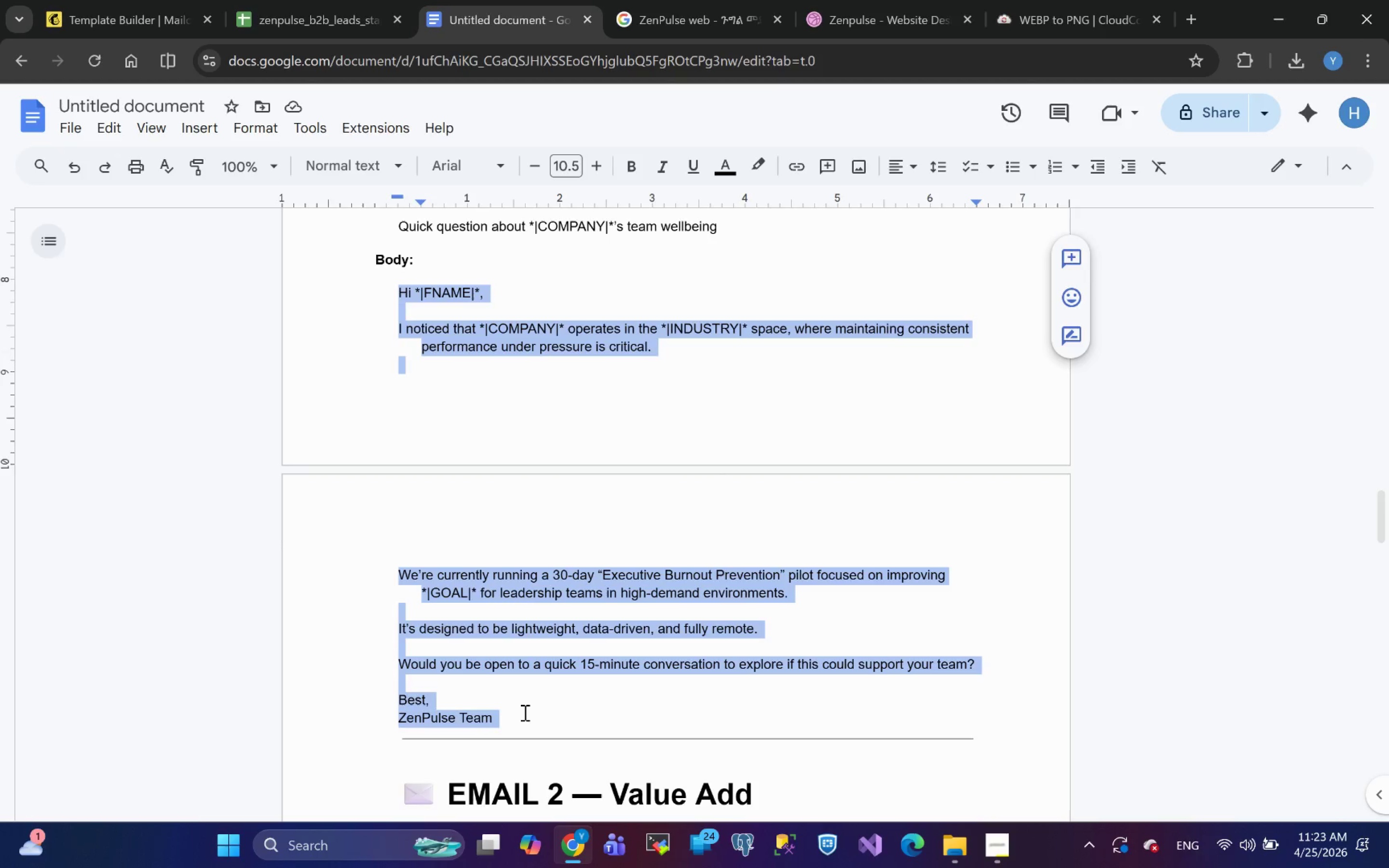 
key(Control+C)
 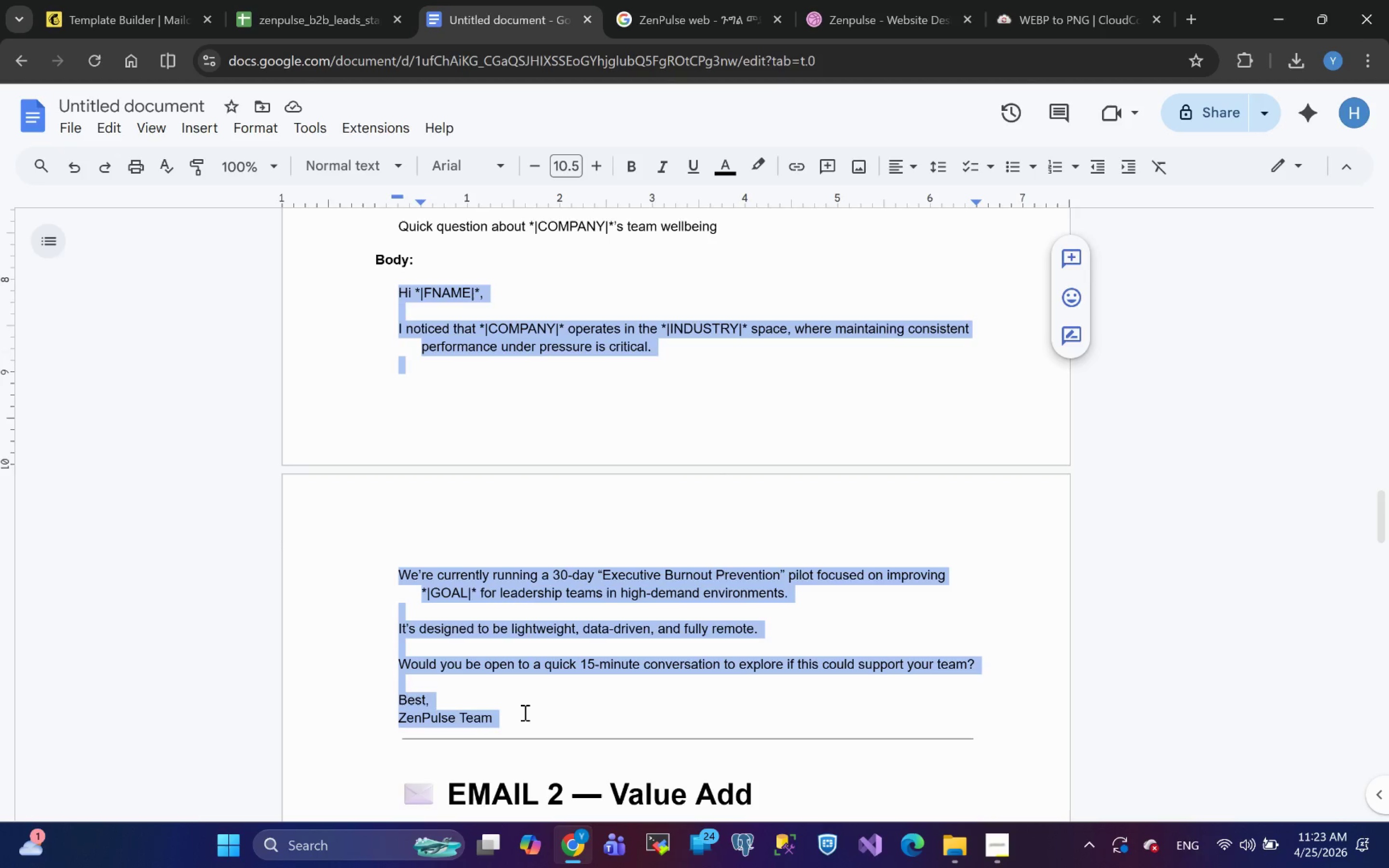 
key(Control+C)
 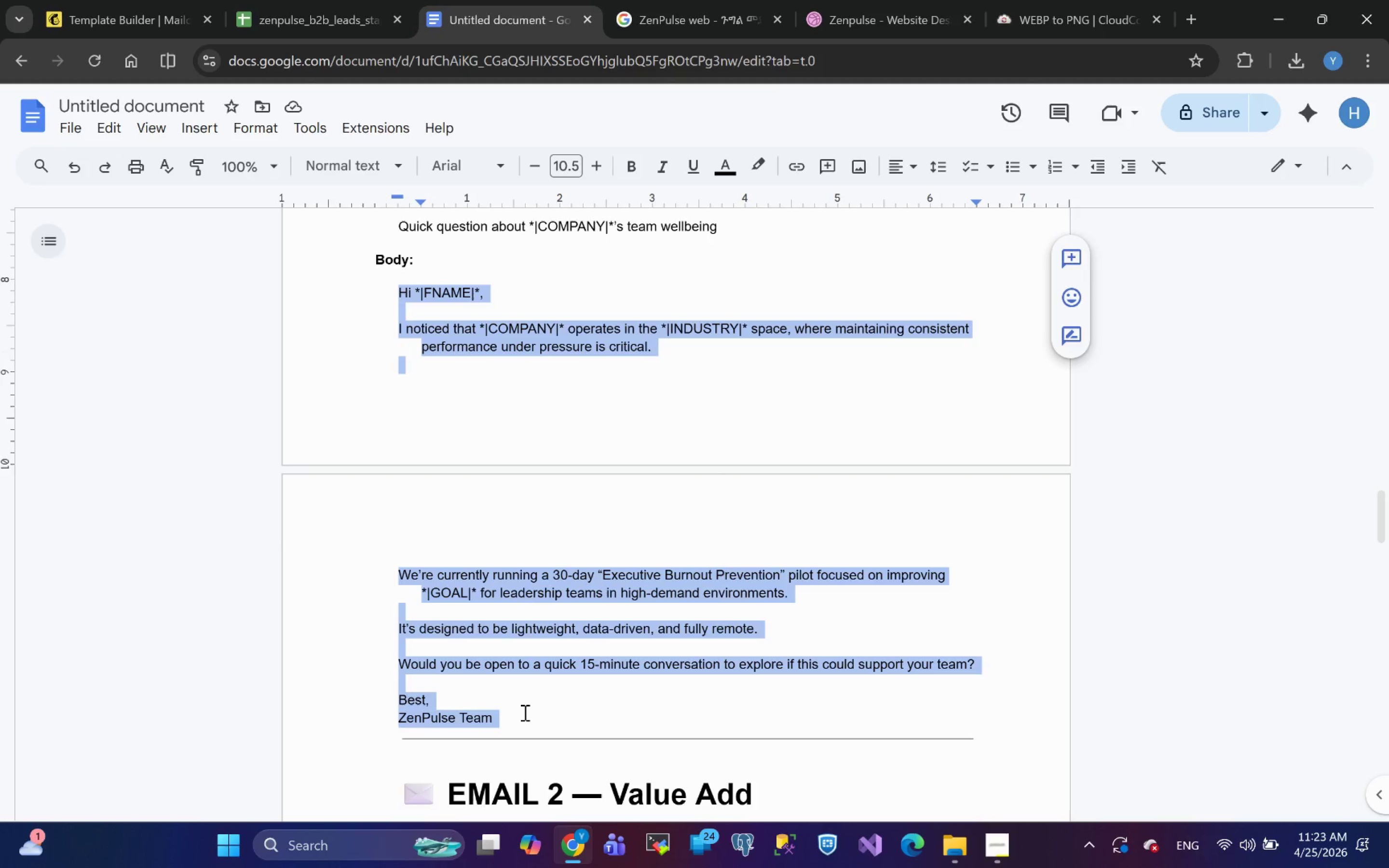 
key(Control+C)
 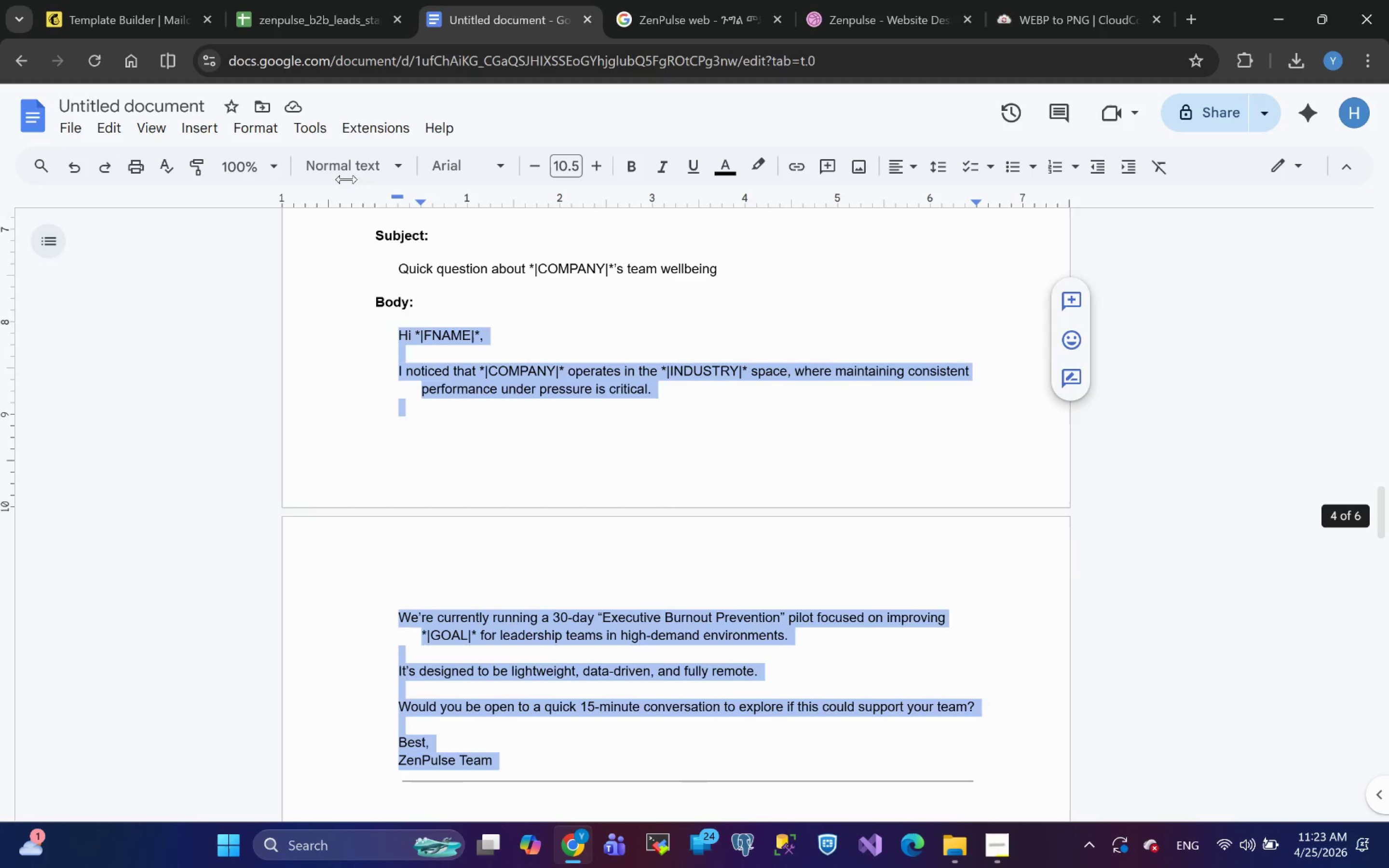 
left_click([119, 27])
 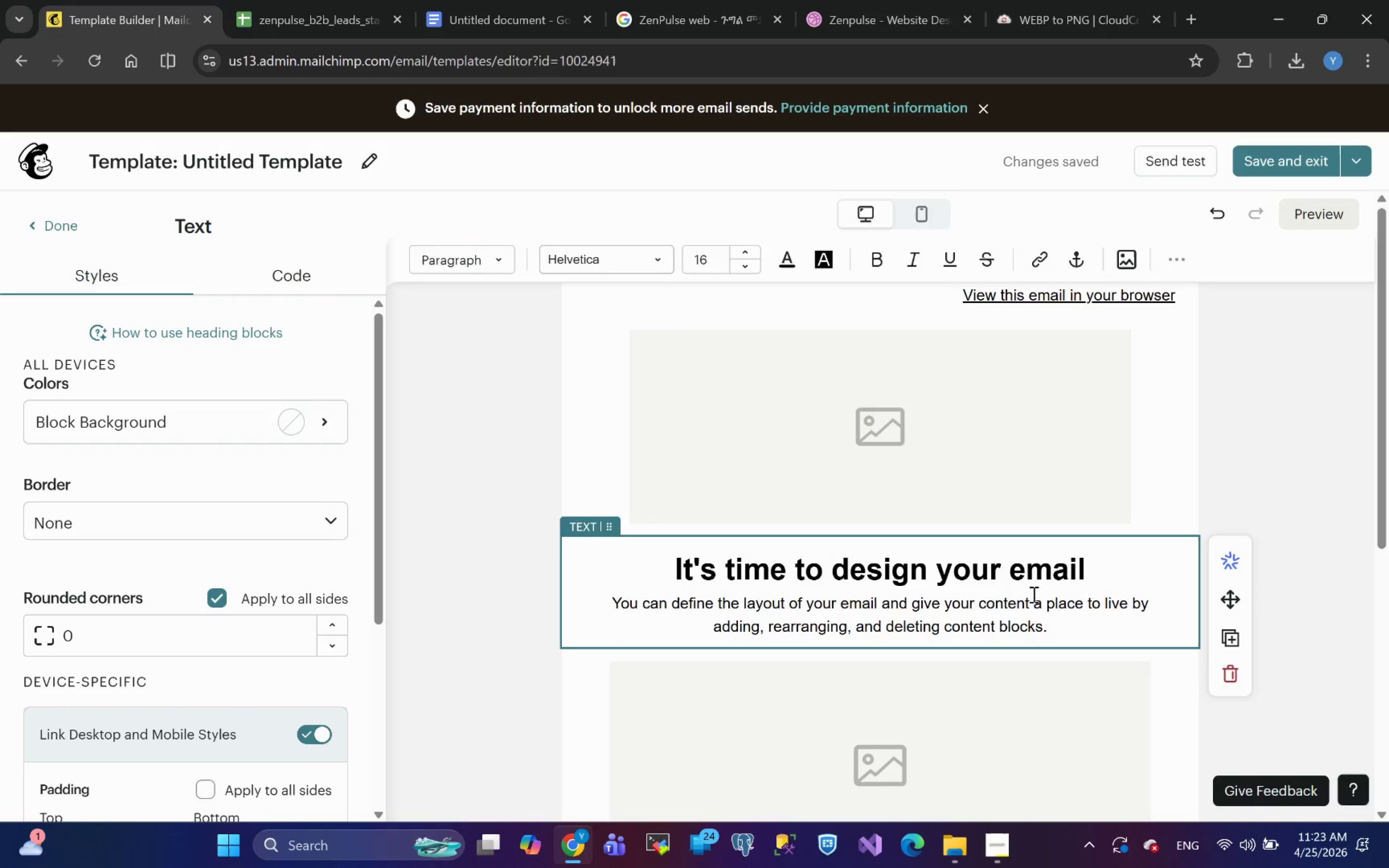 
left_click([1060, 628])
 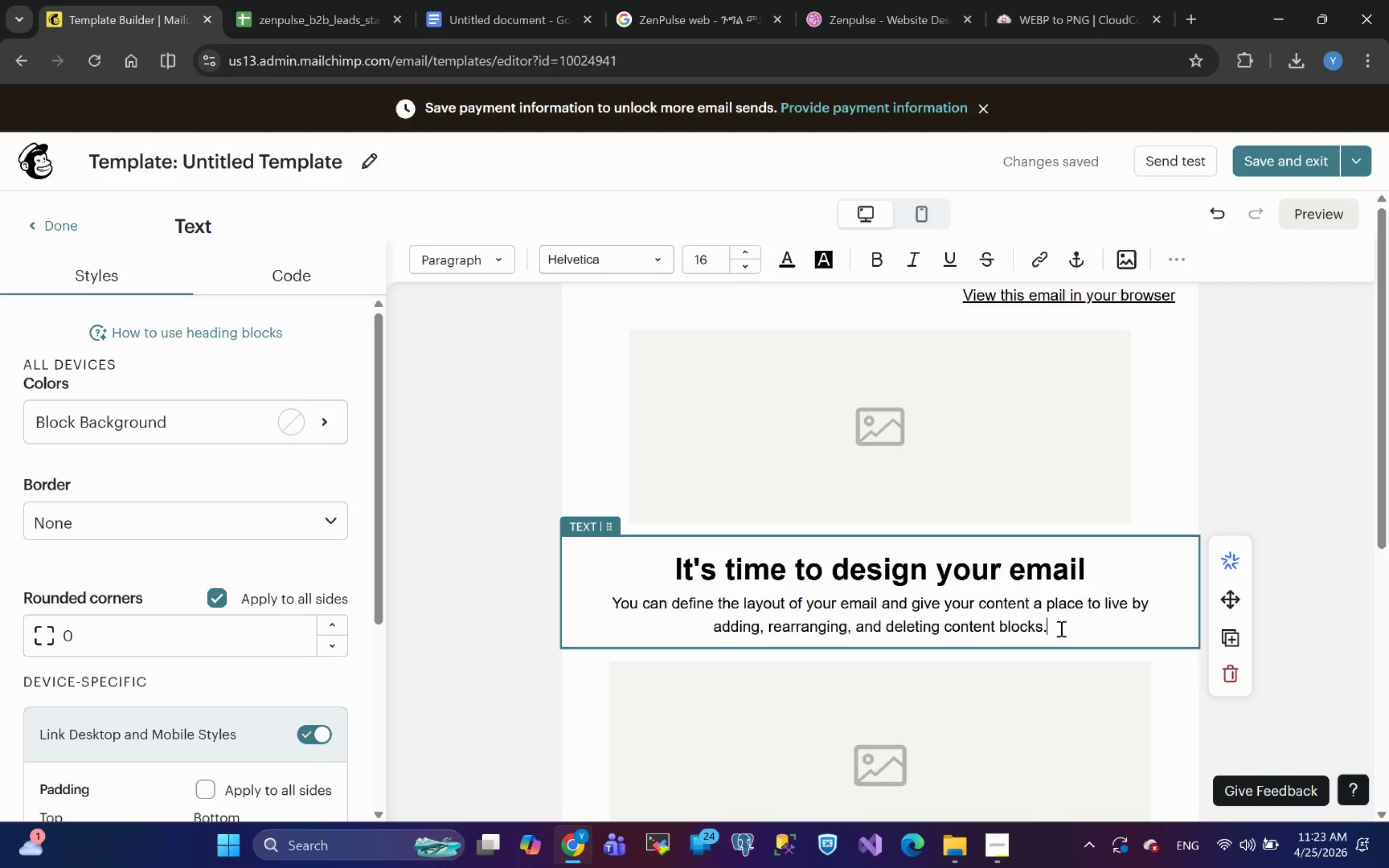 
left_click_drag(start_coordinate=[1060, 628], to_coordinate=[675, 579])
 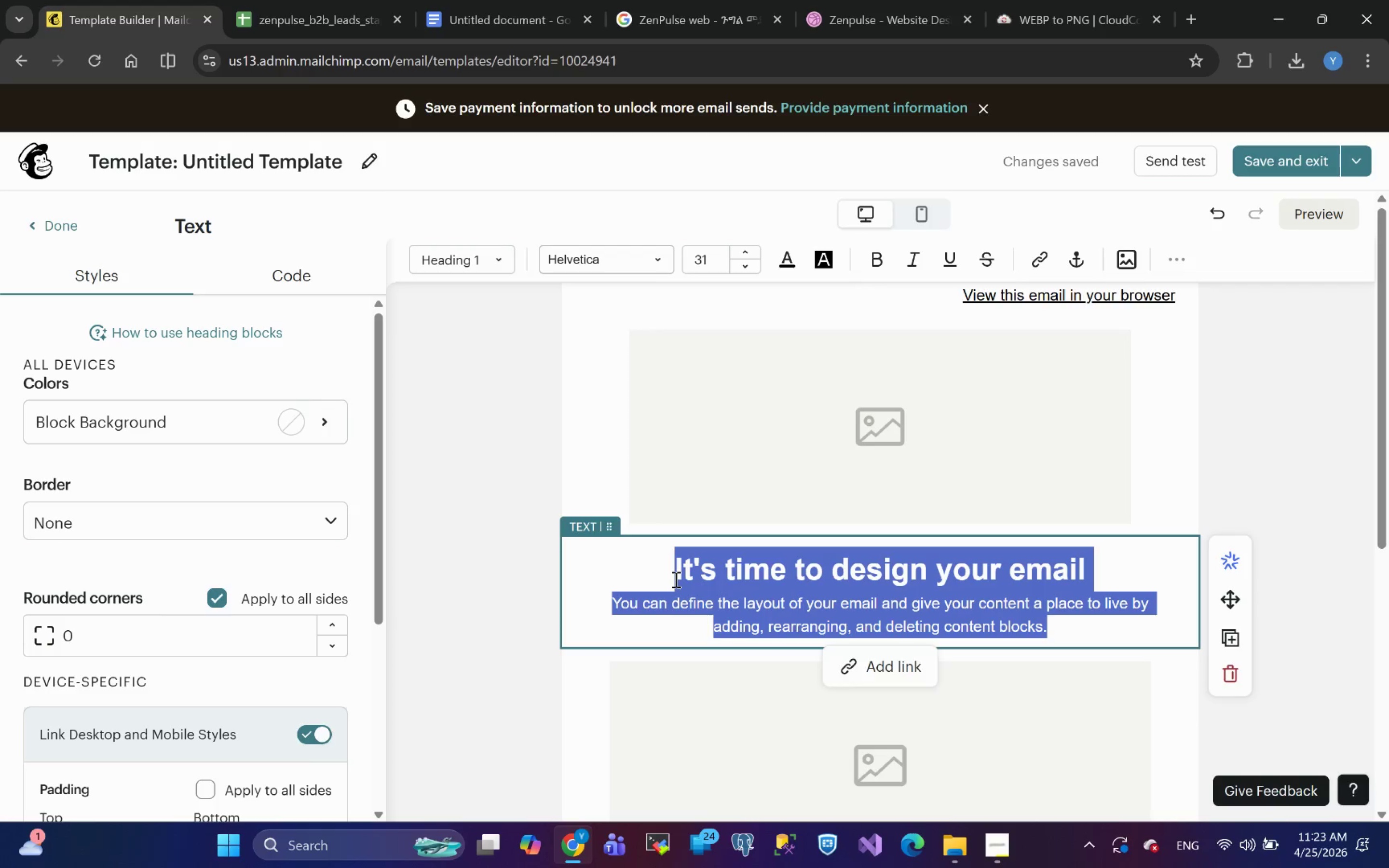 
key(Control+V)
 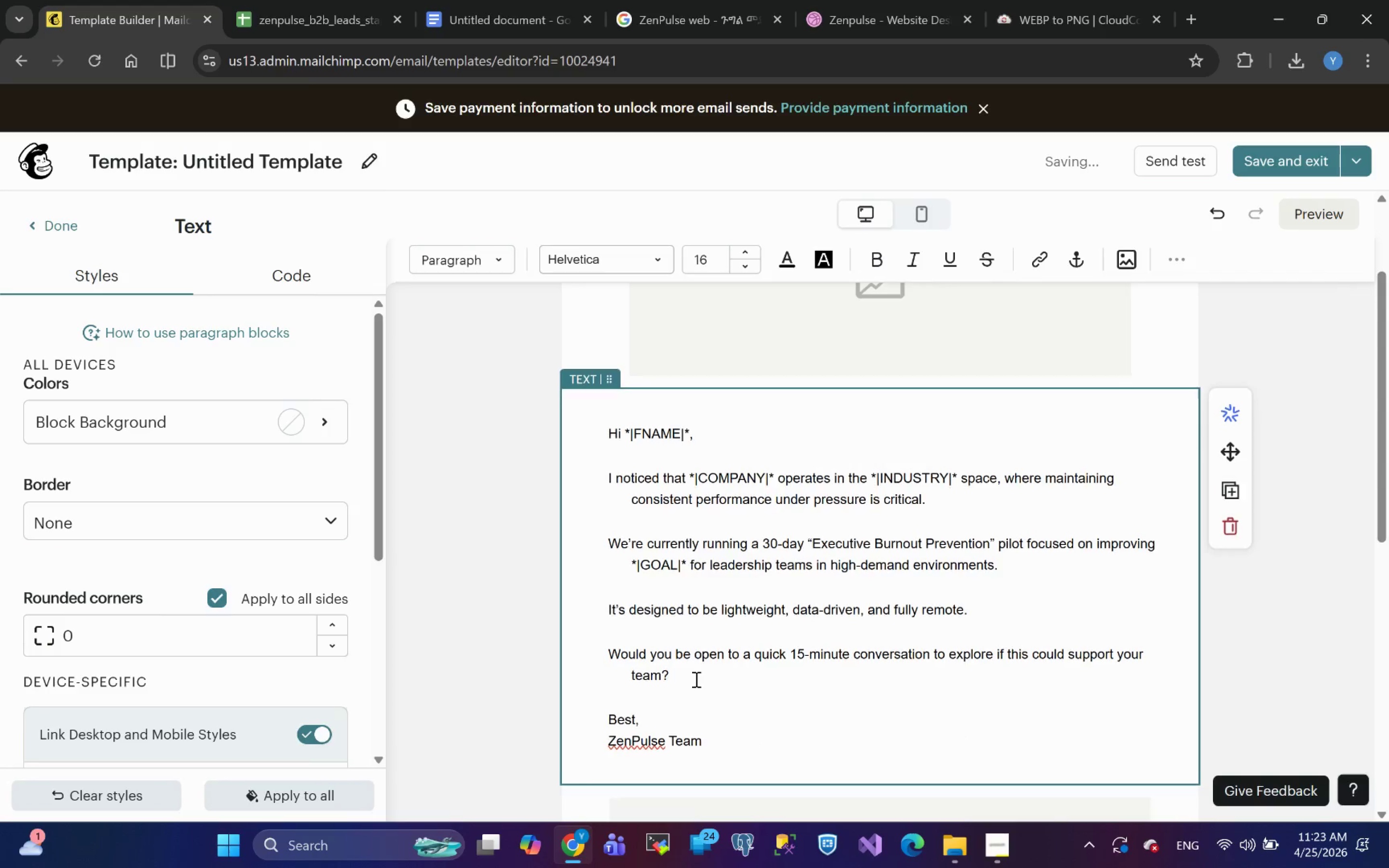 
key(Backspace)
 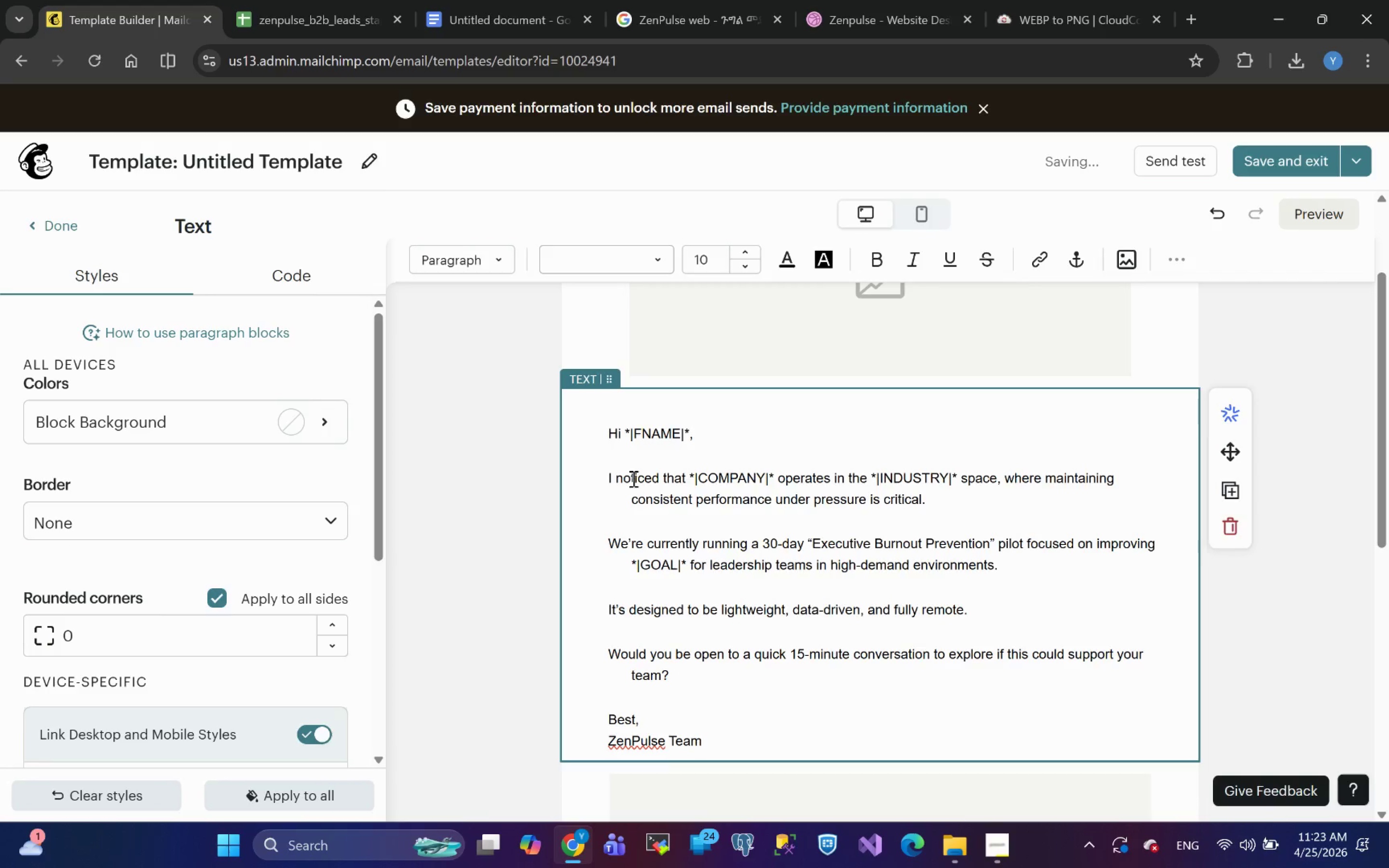 
left_click([626, 461])
 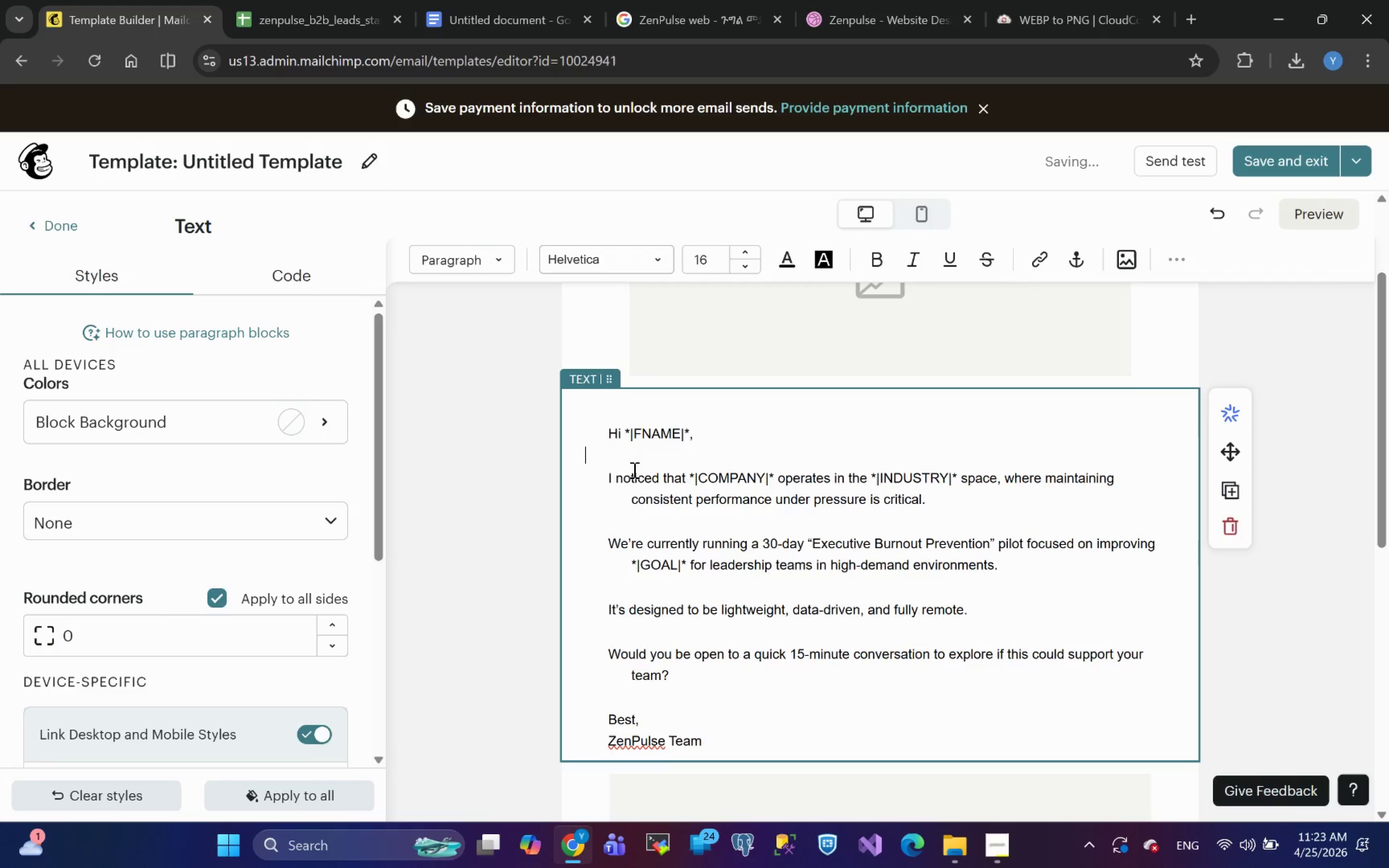 
left_click([658, 526])
 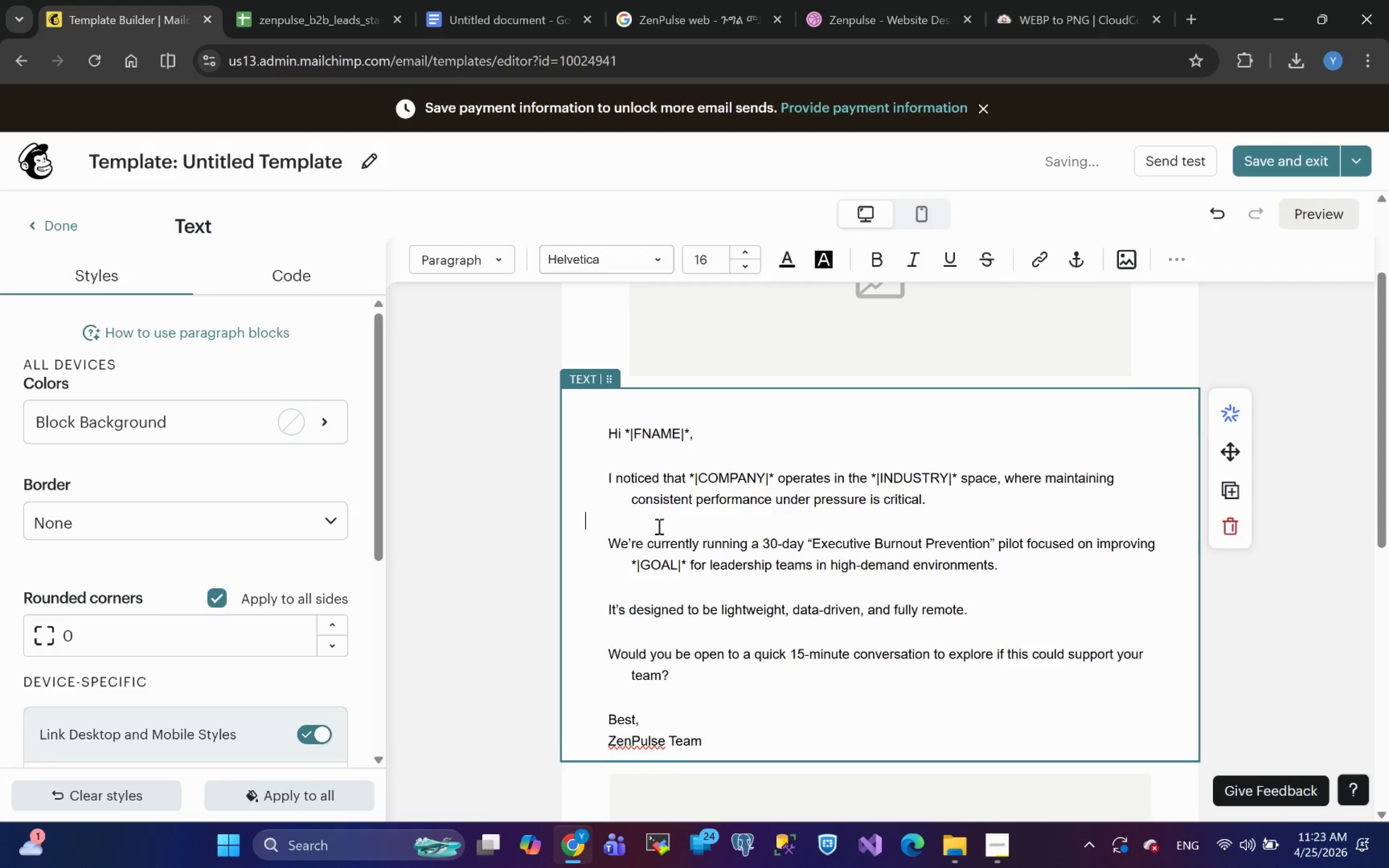 
key(Backspace)
 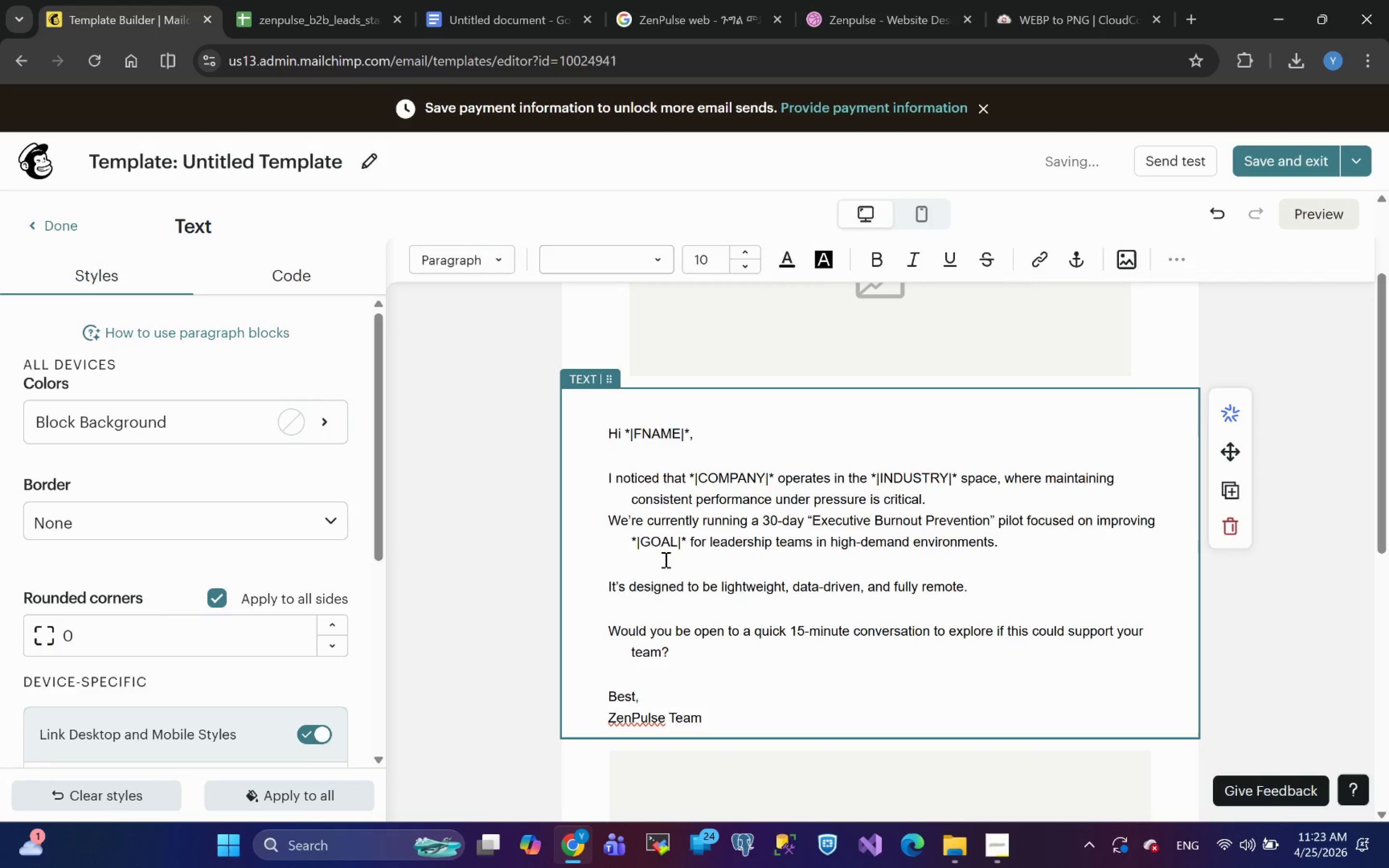 
left_click([665, 568])
 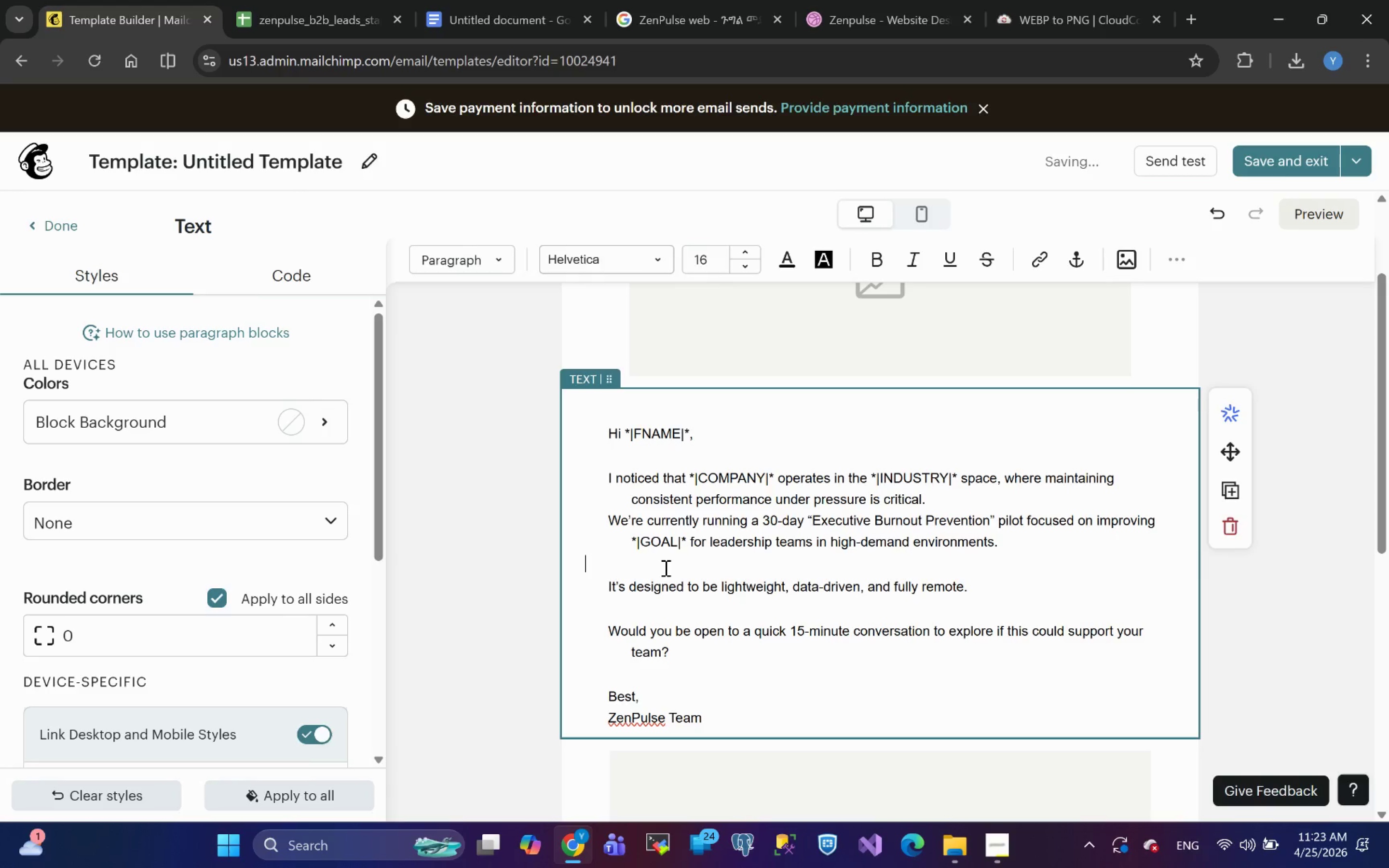 
key(Backspace)
 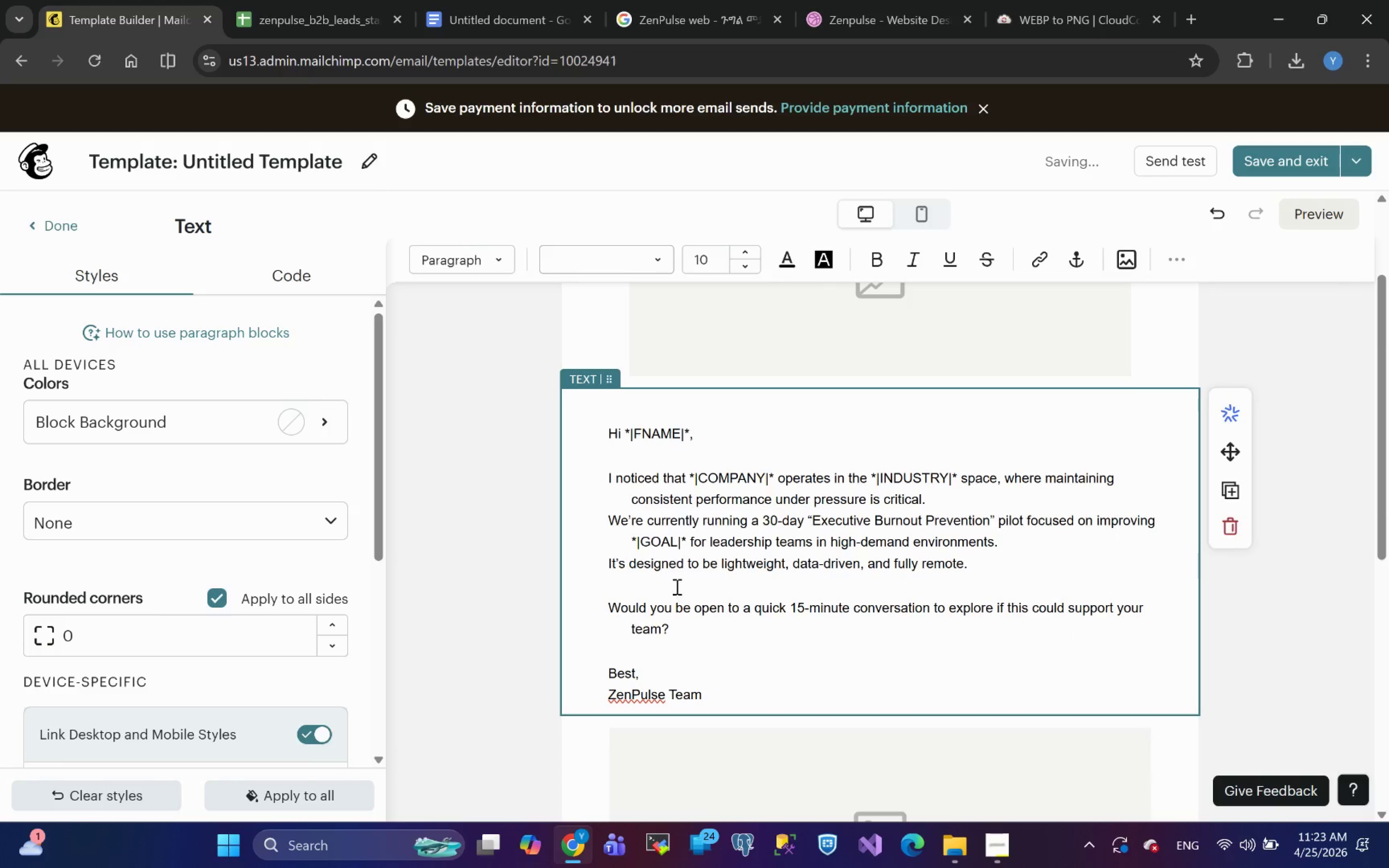 
left_click([673, 582])
 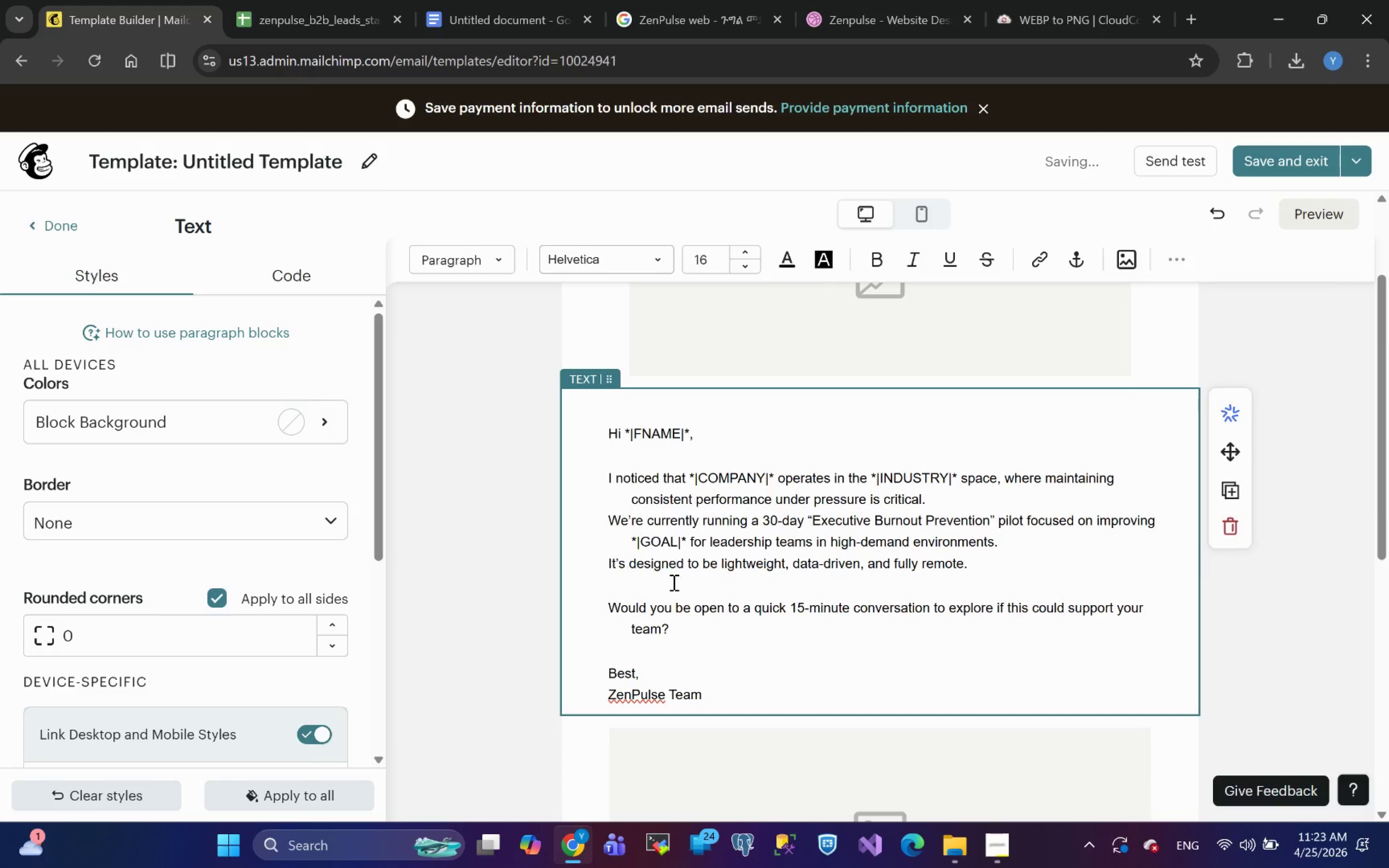 
key(Backspace)
 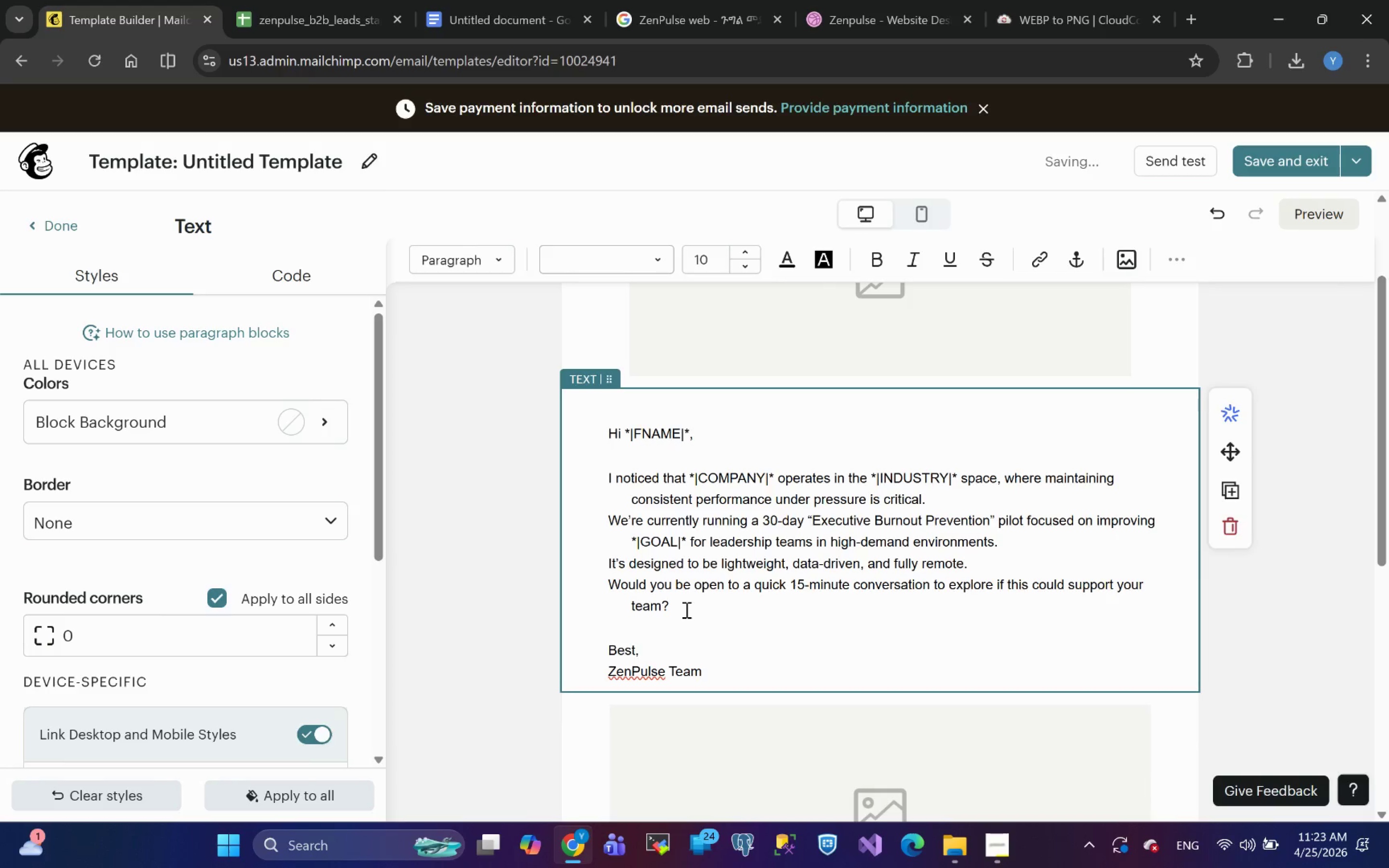 
left_click_drag(start_coordinate=[685, 610], to_coordinate=[604, 478])
 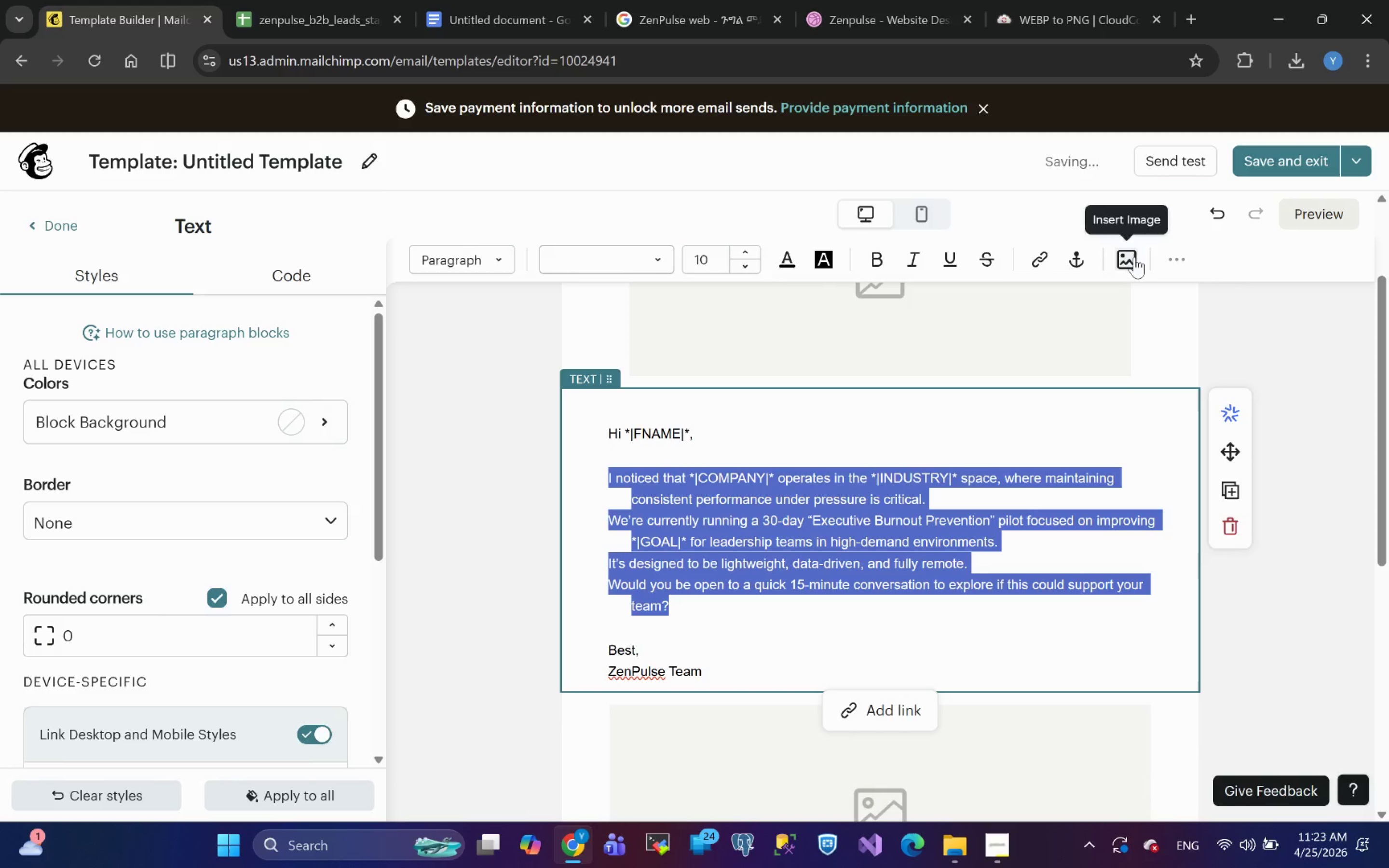 
left_click([1180, 254])
 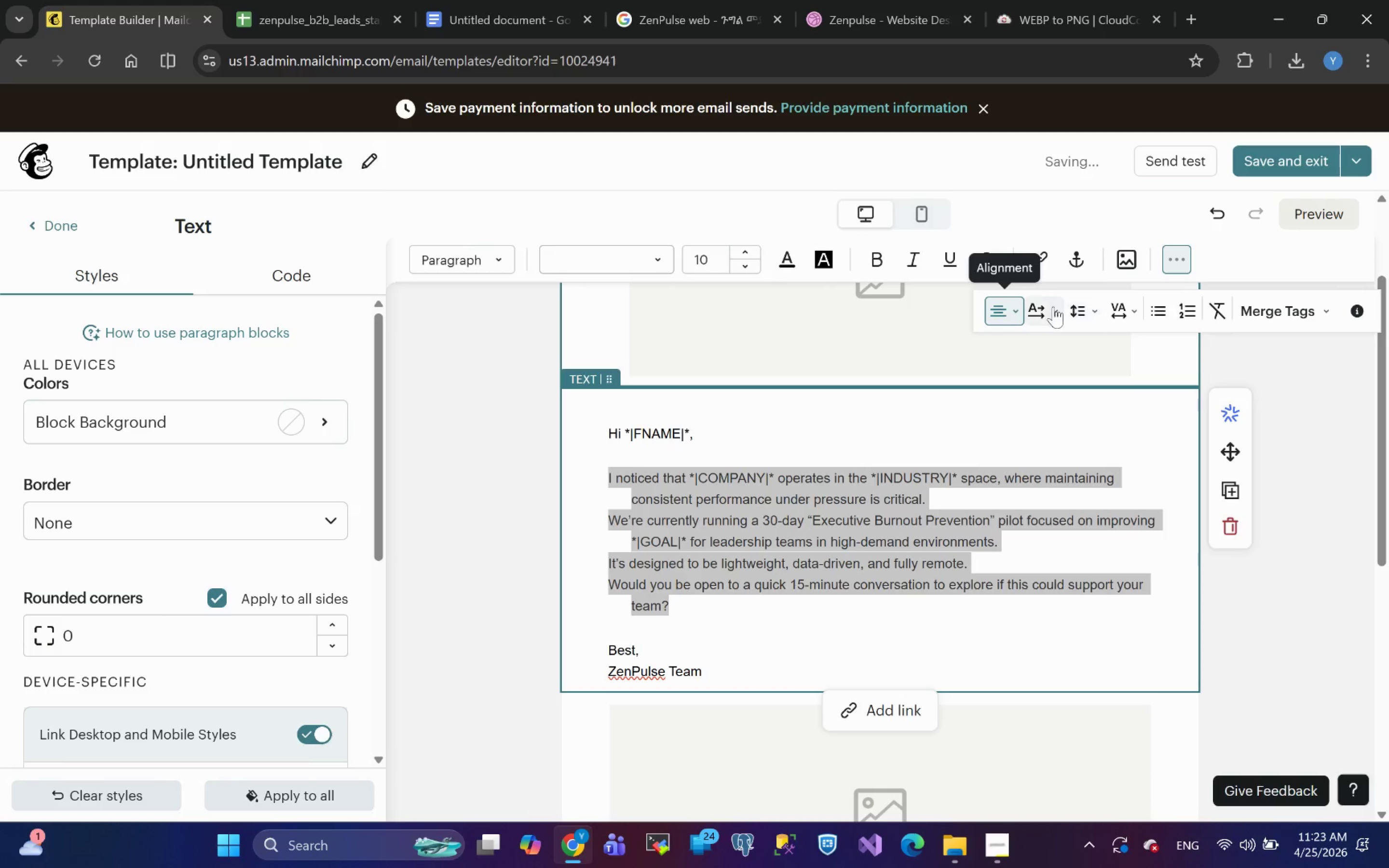 
left_click([1013, 312])
 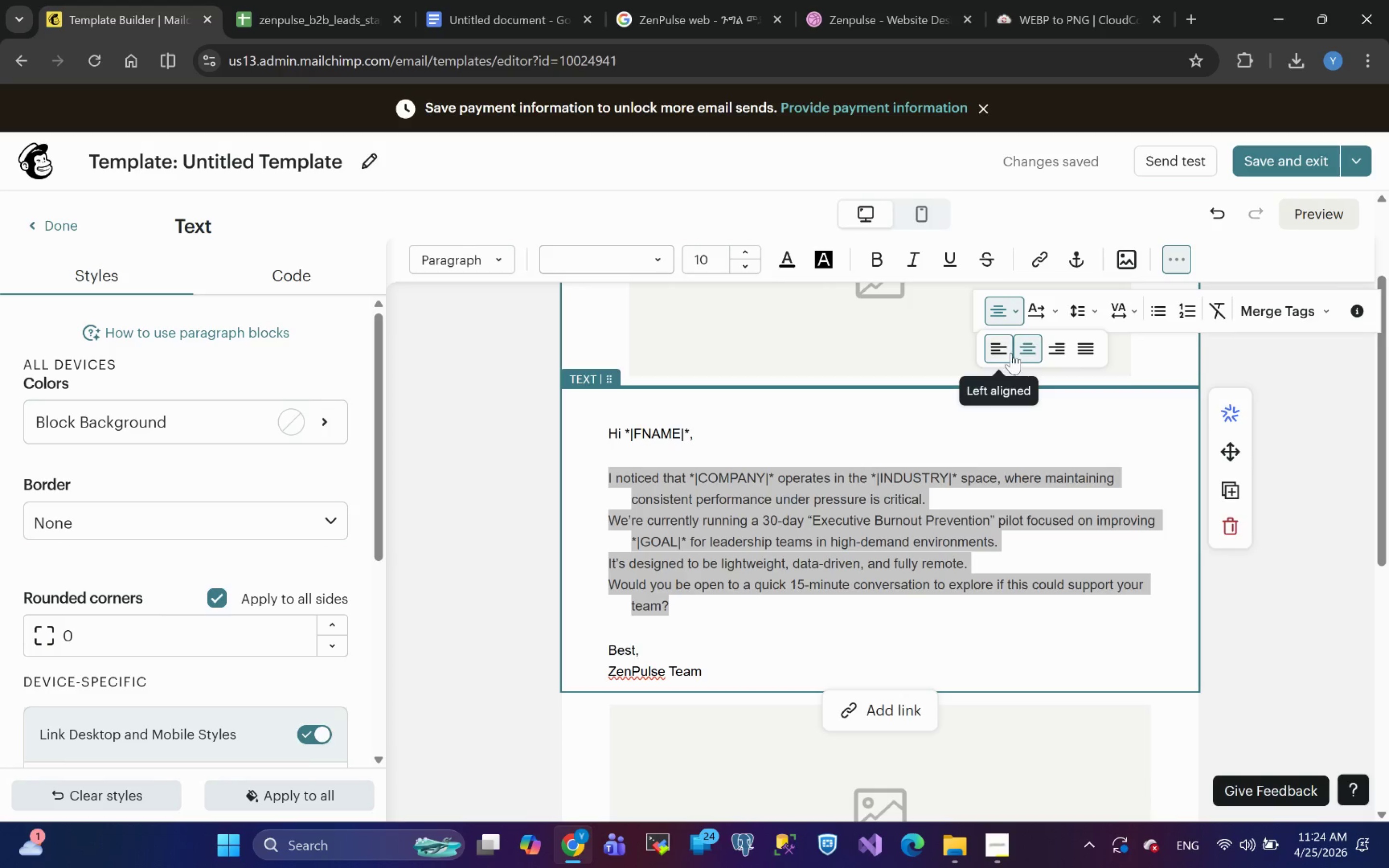 
left_click([1002, 351])
 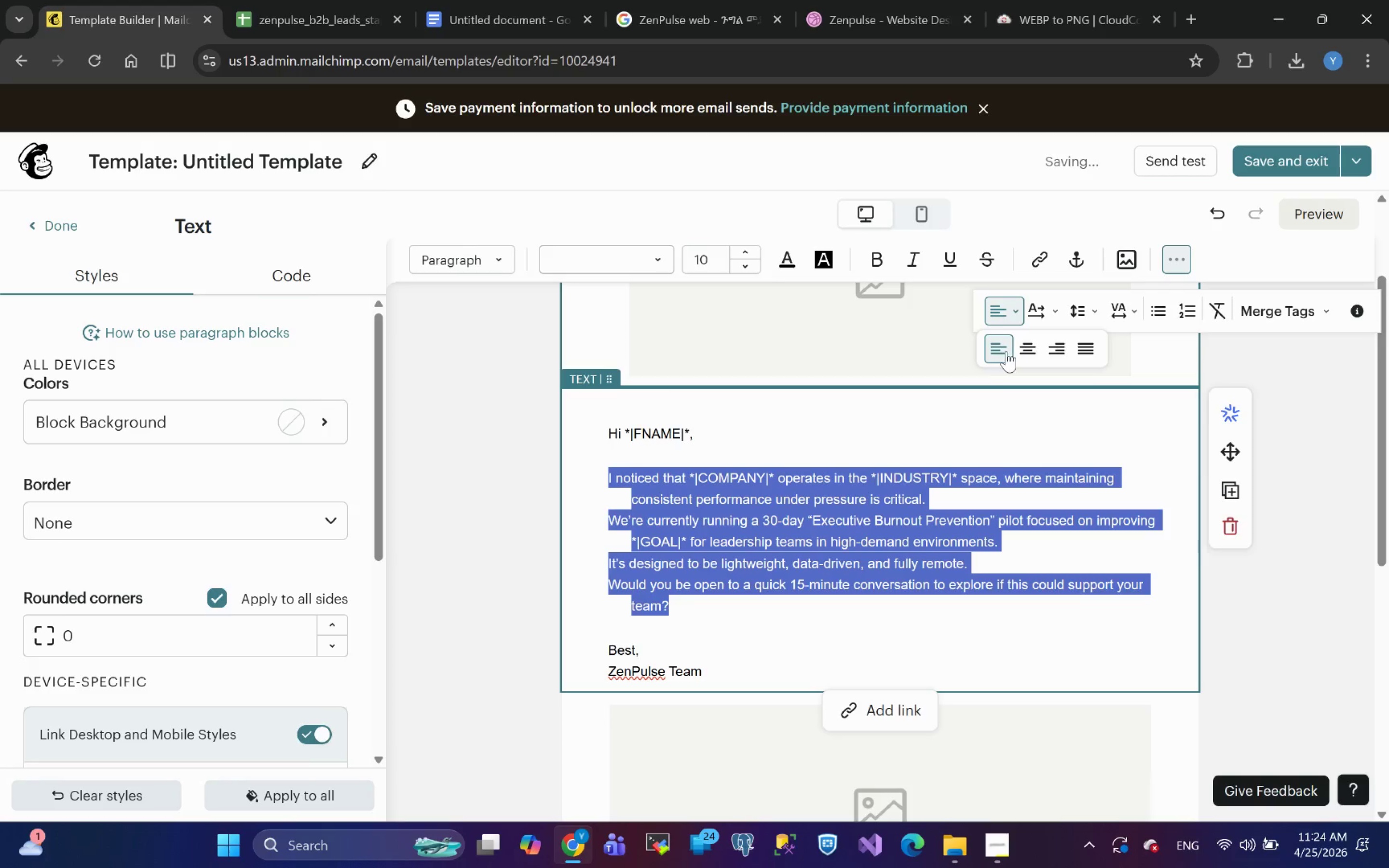 
left_click([1028, 353])
 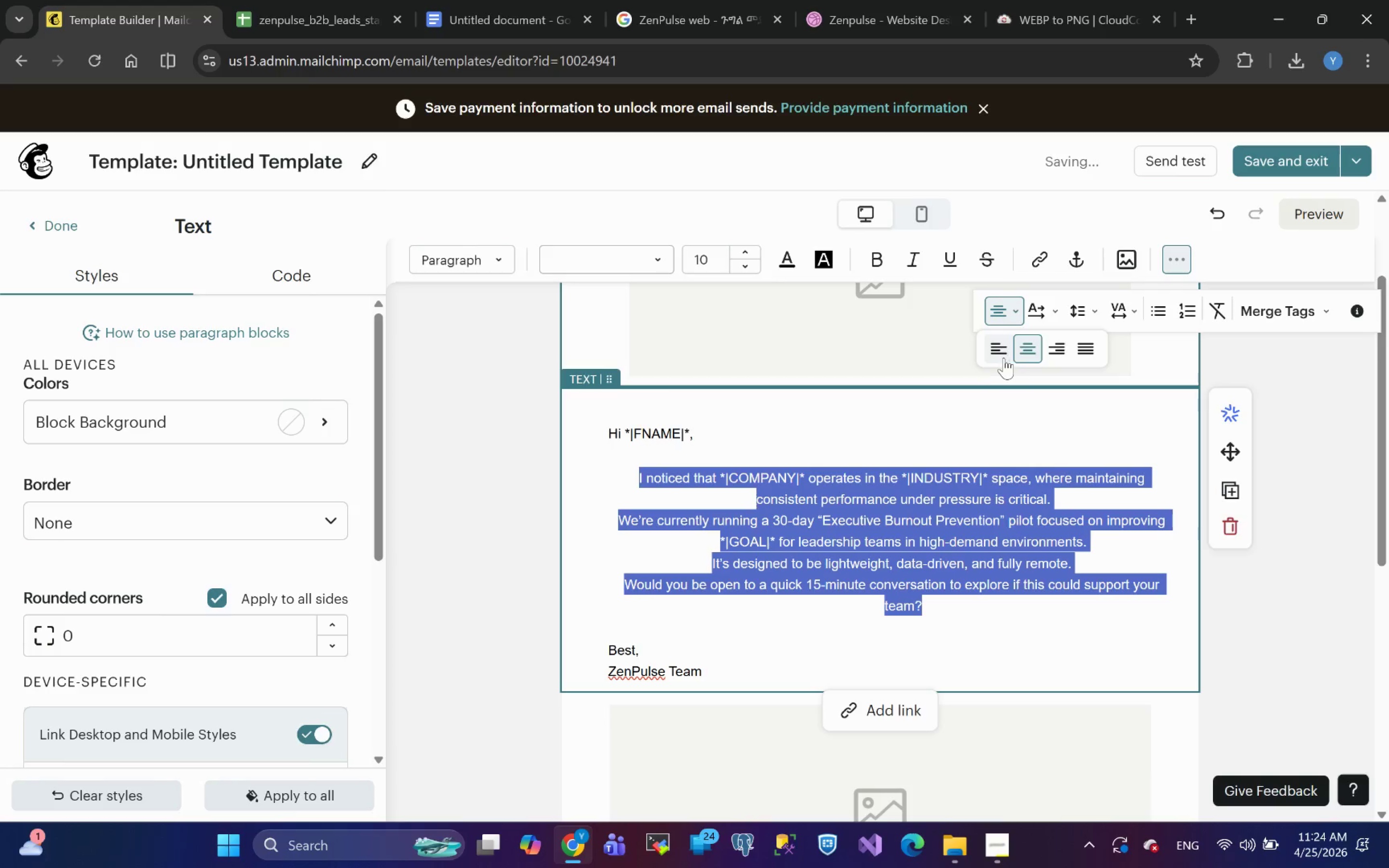 
left_click([992, 353])
 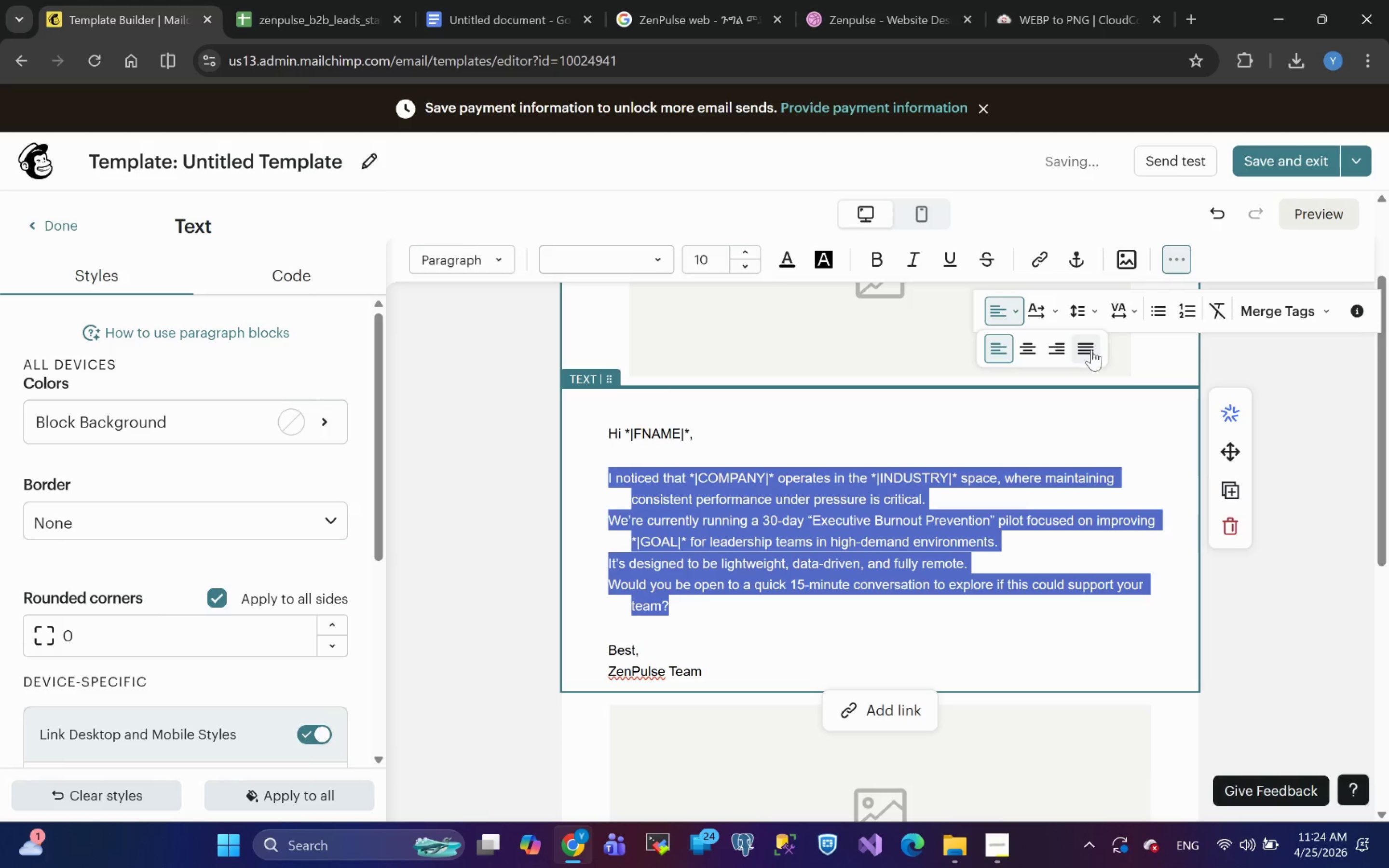 
left_click([1093, 350])
 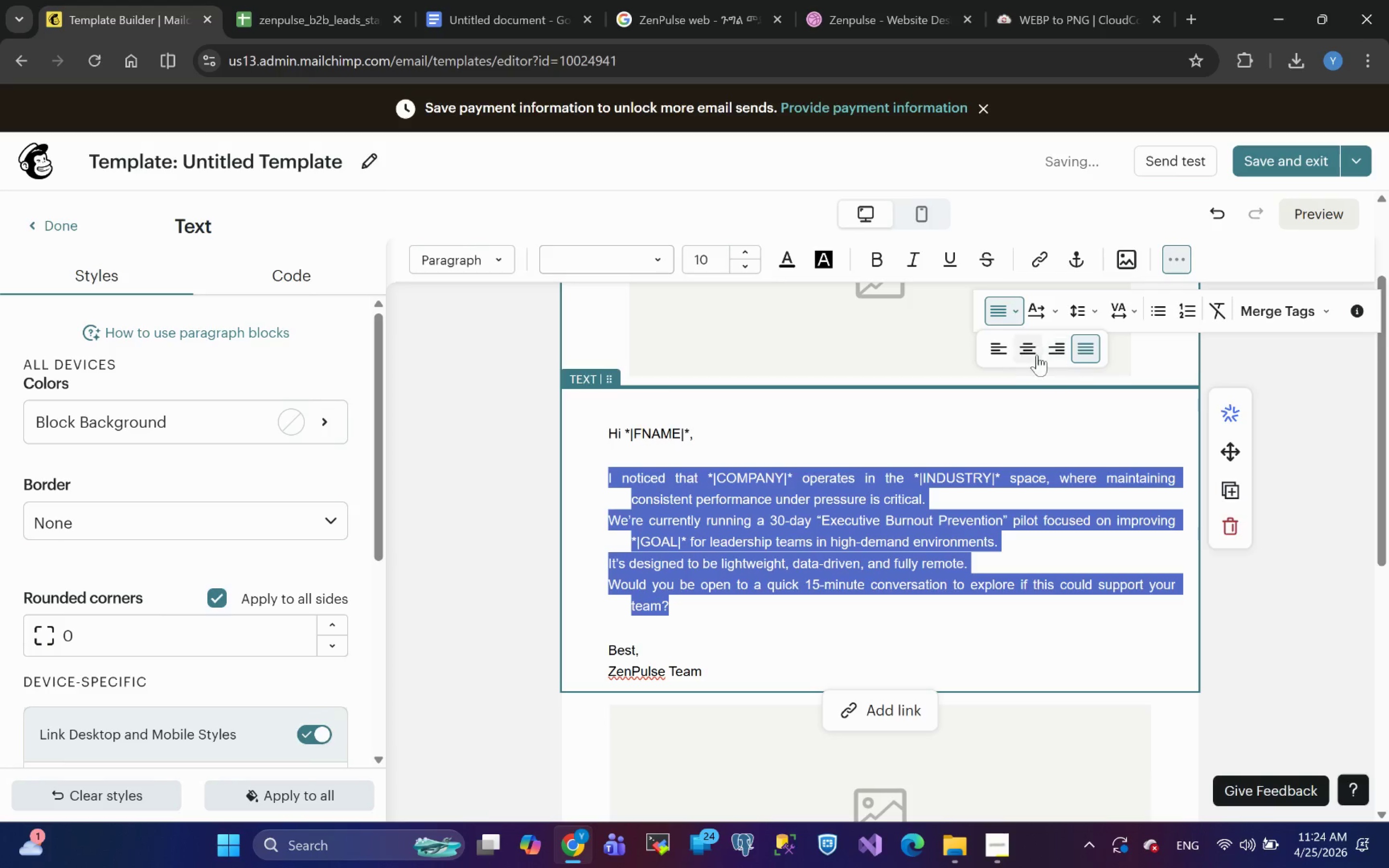 
left_click([995, 350])
 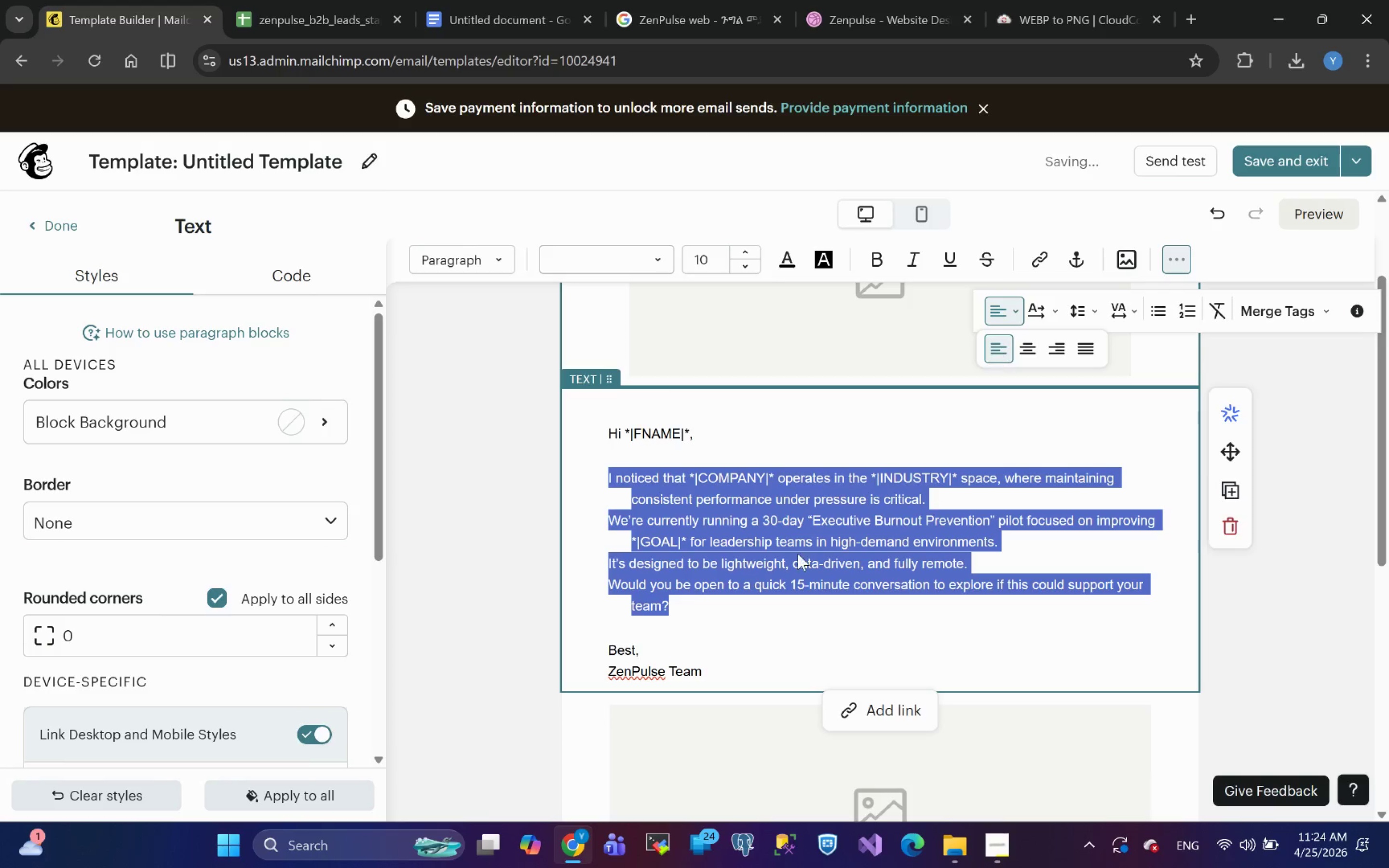 
left_click([773, 557])
 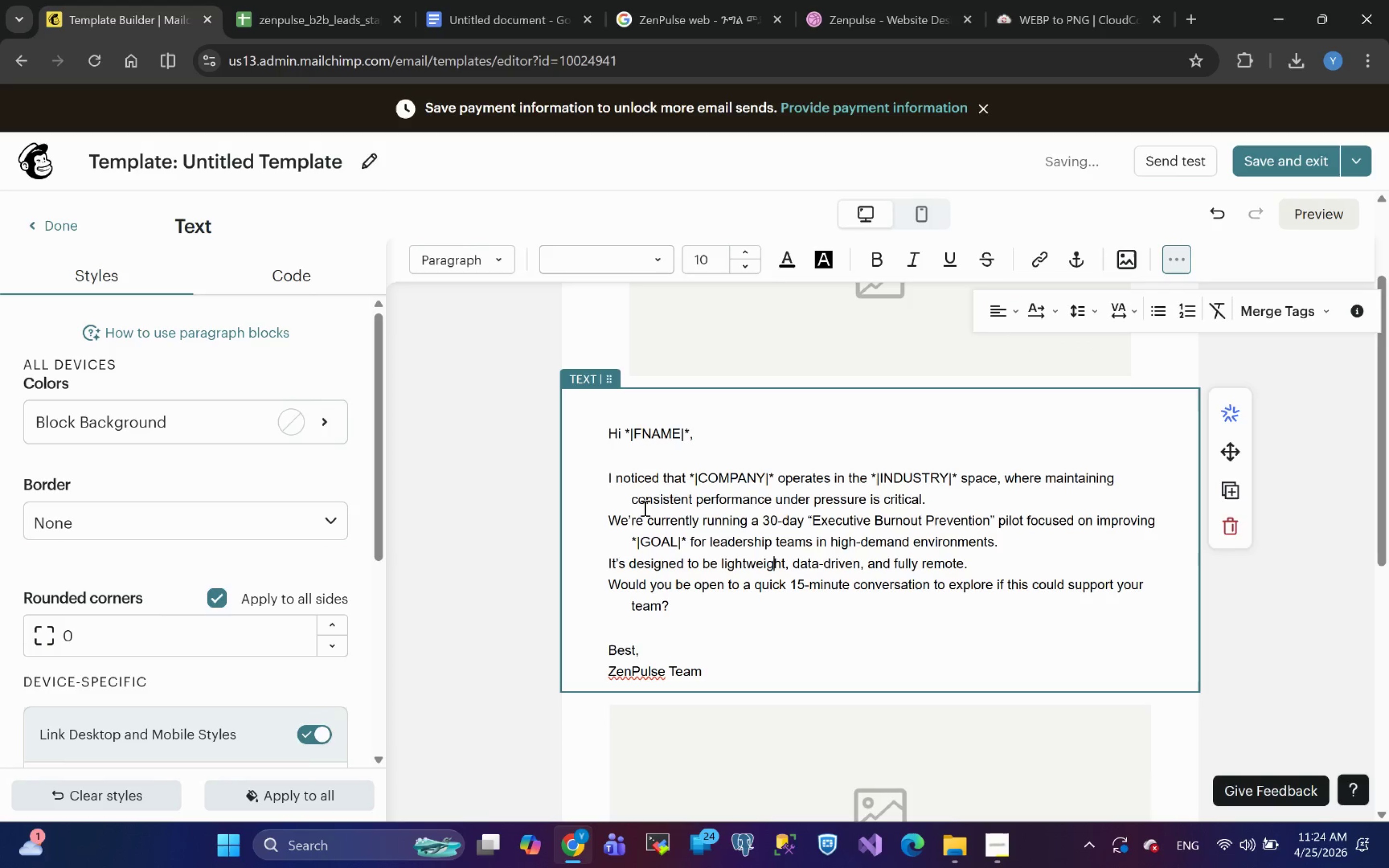 
left_click([634, 505])
 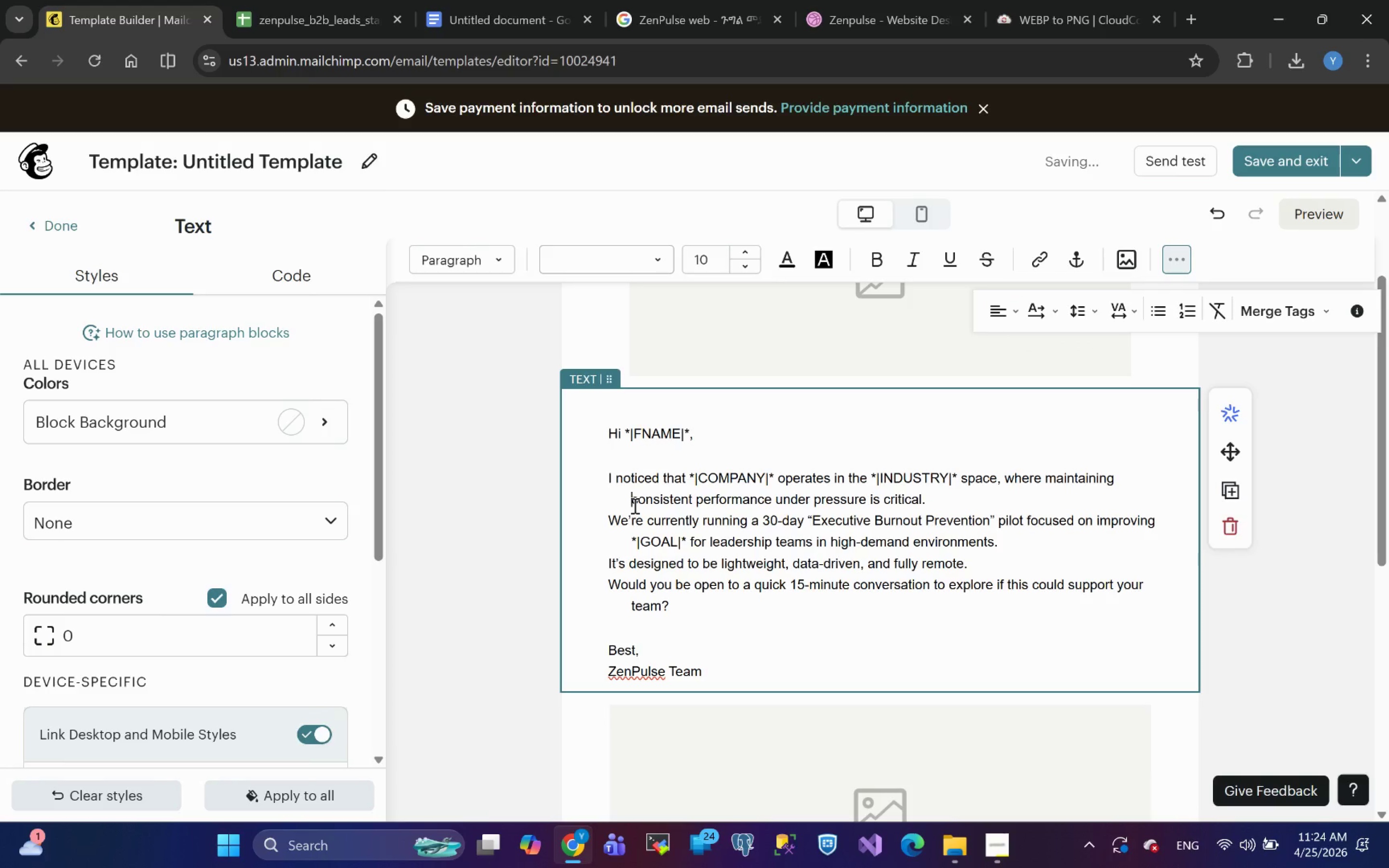 
key(Backspace)
 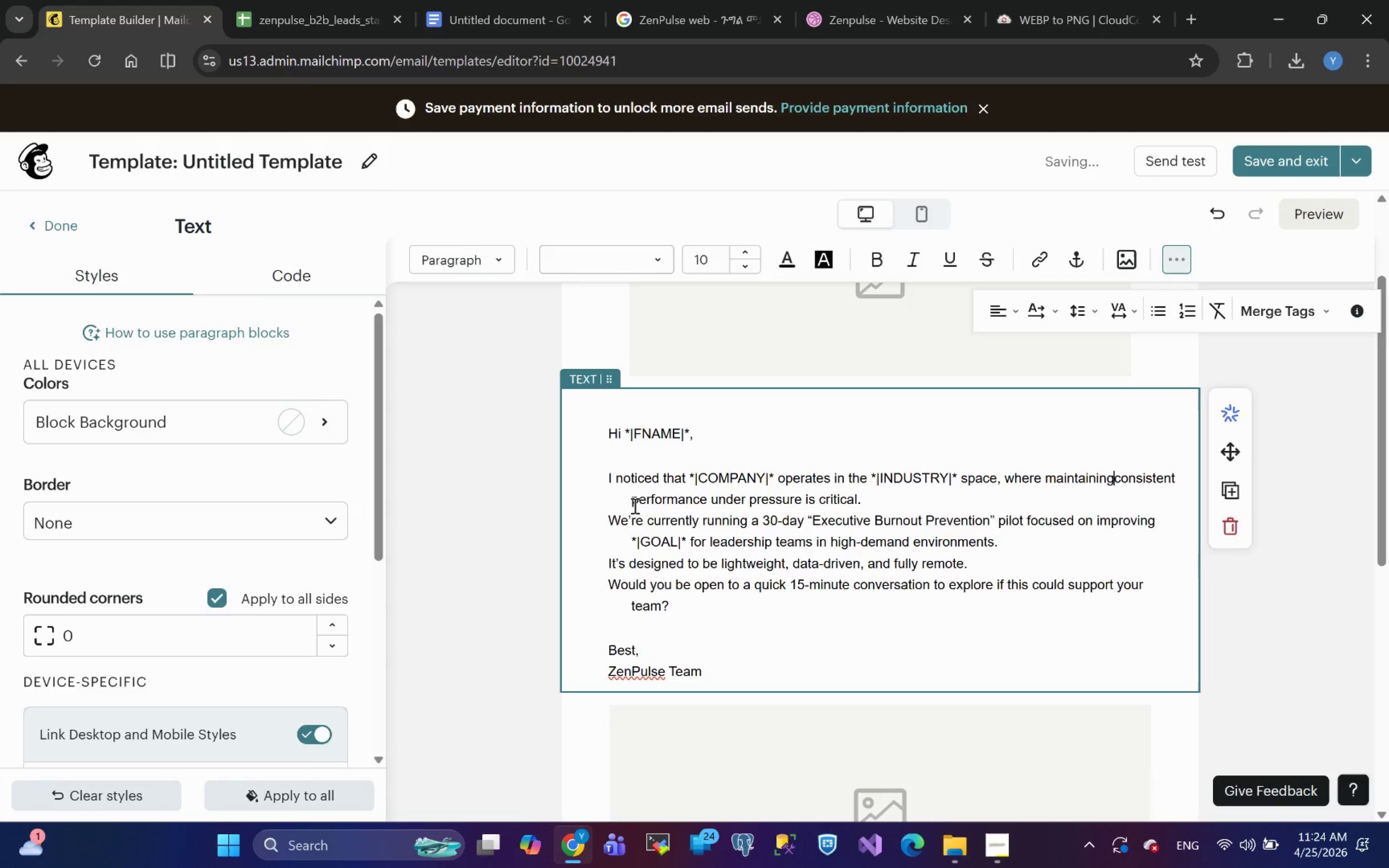 
key(Space)
 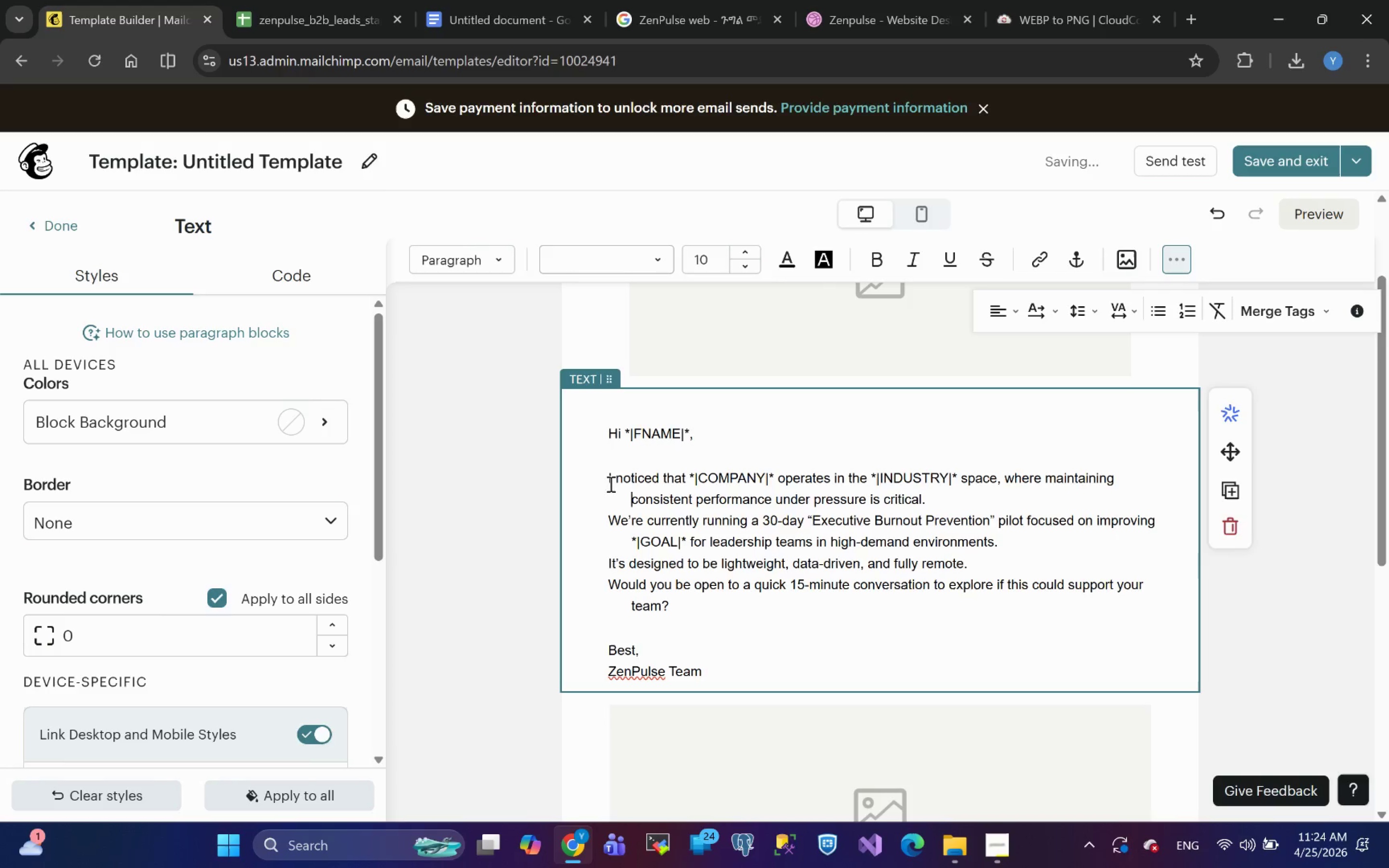 
left_click([604, 479])
 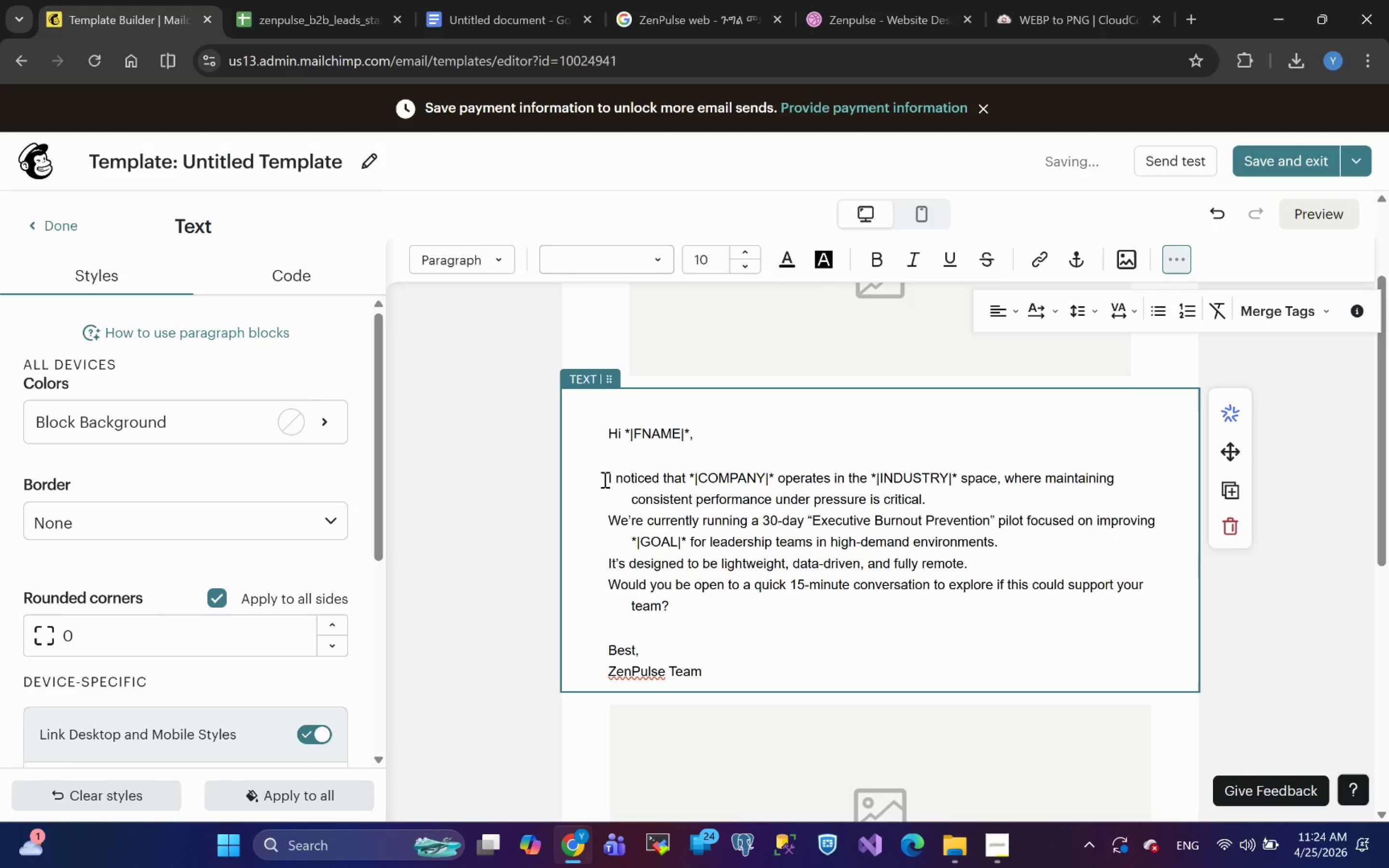 
key(Backspace)
 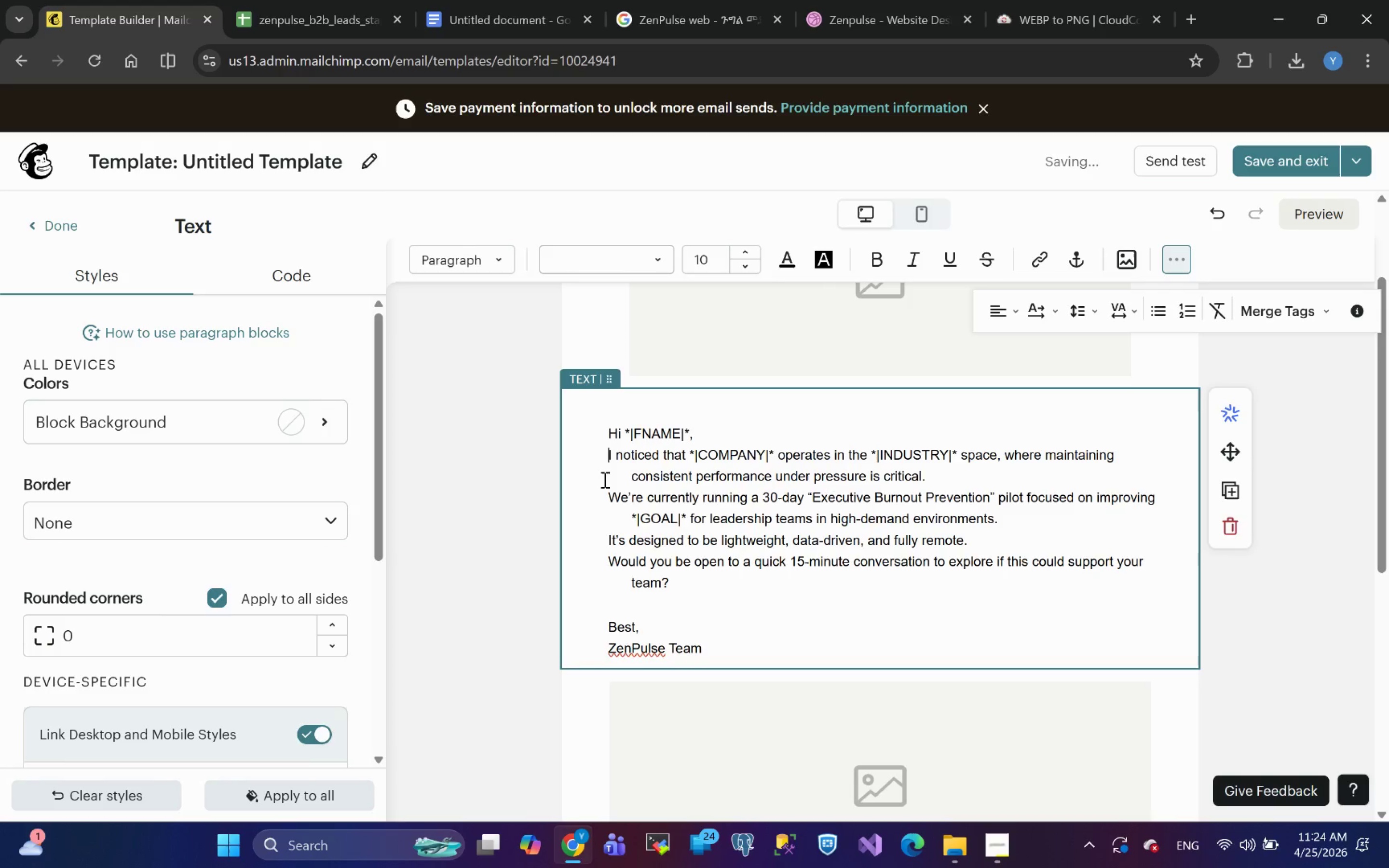 
key(Enter)
 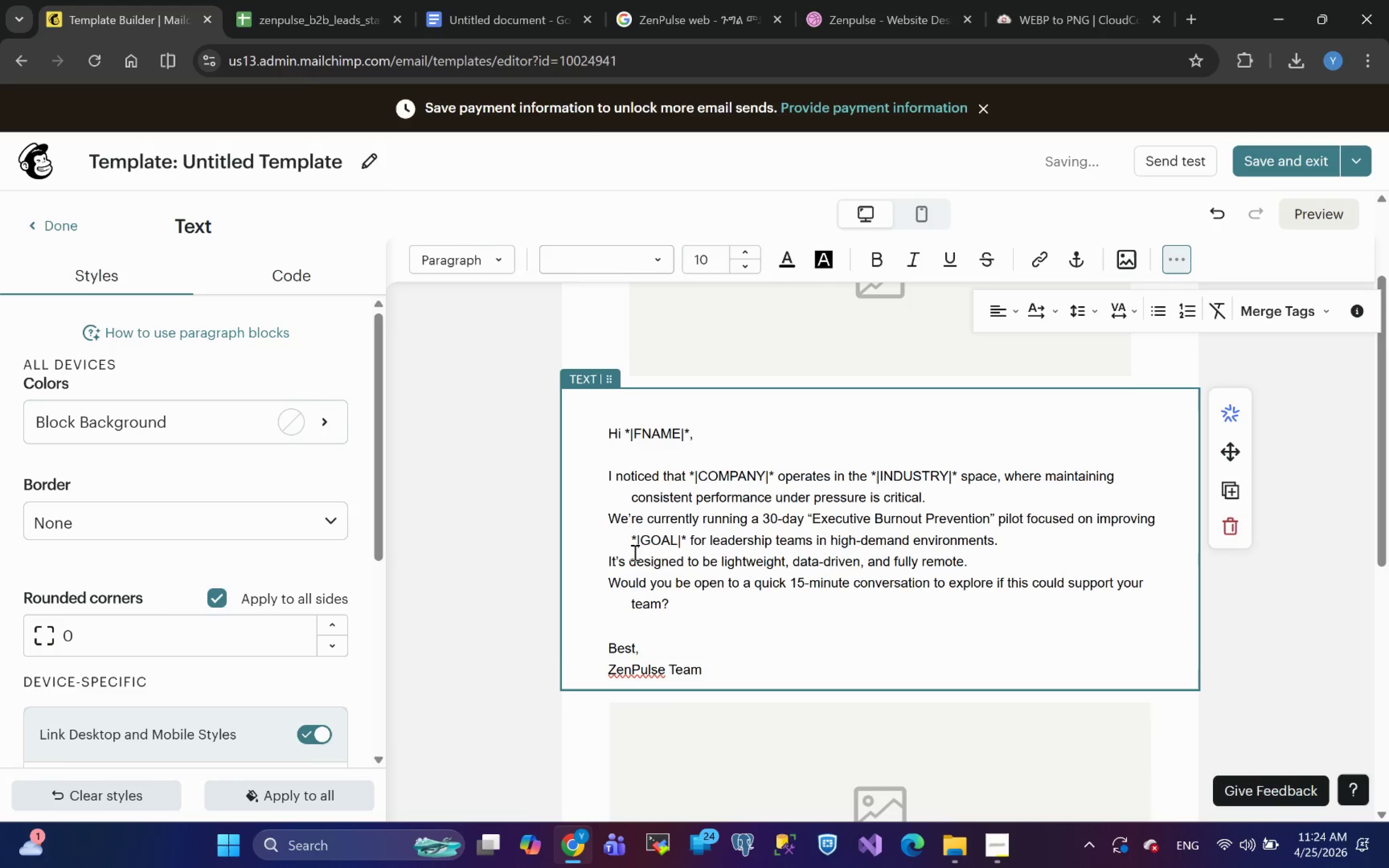 
left_click([630, 541])
 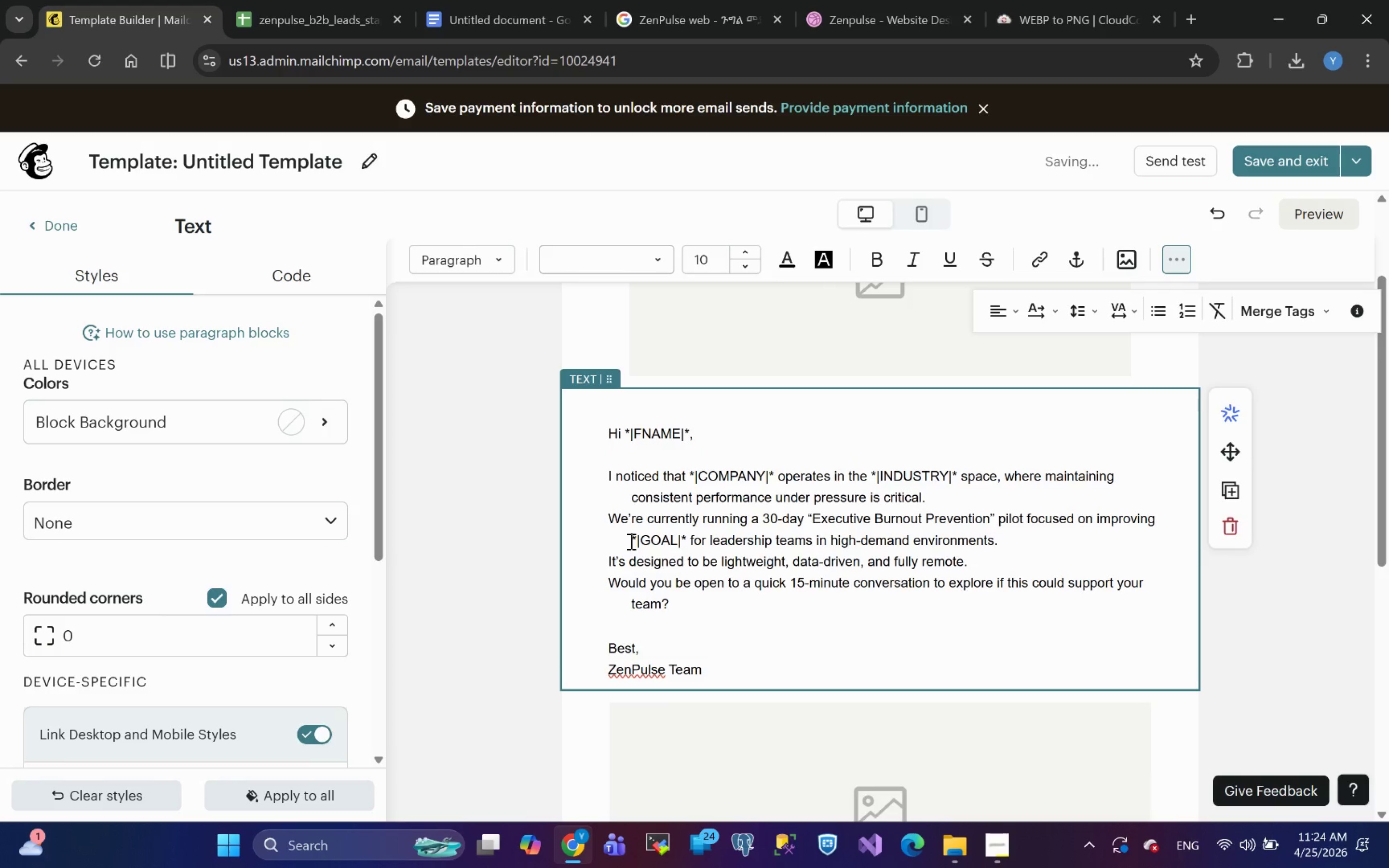 
key(Backspace)
 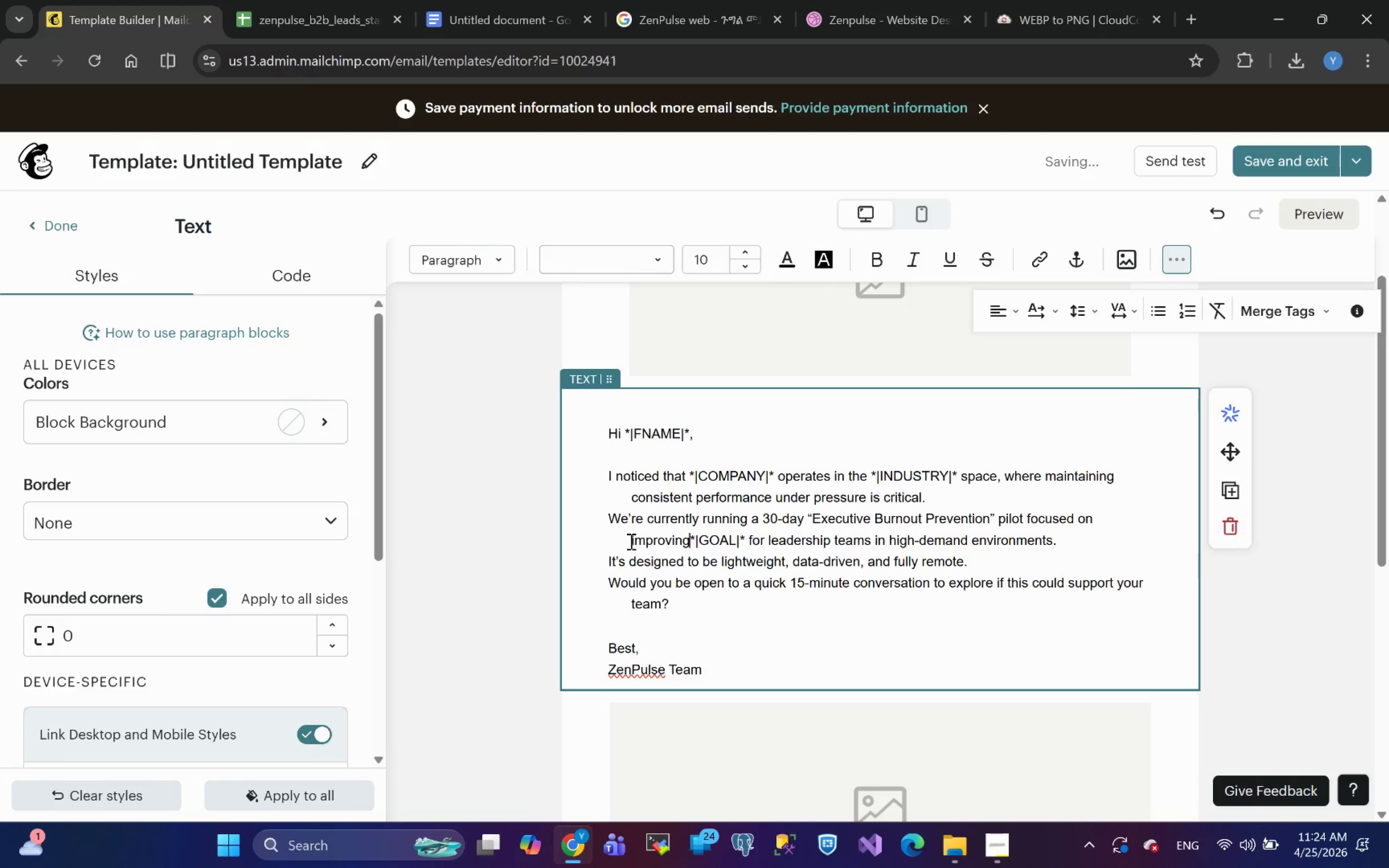 
key(Space)
 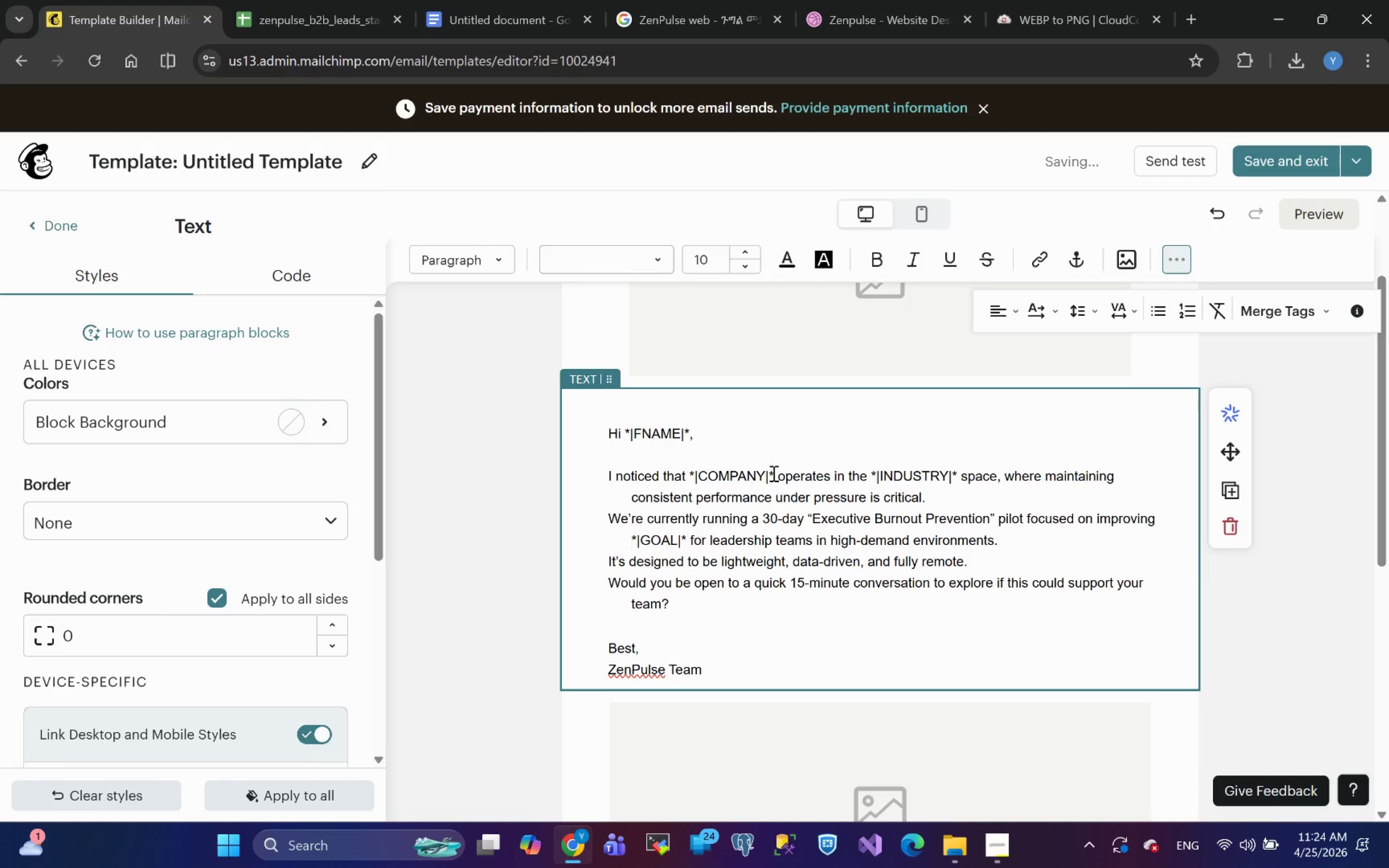 
left_click_drag(start_coordinate=[776, 475], to_coordinate=[691, 478])
 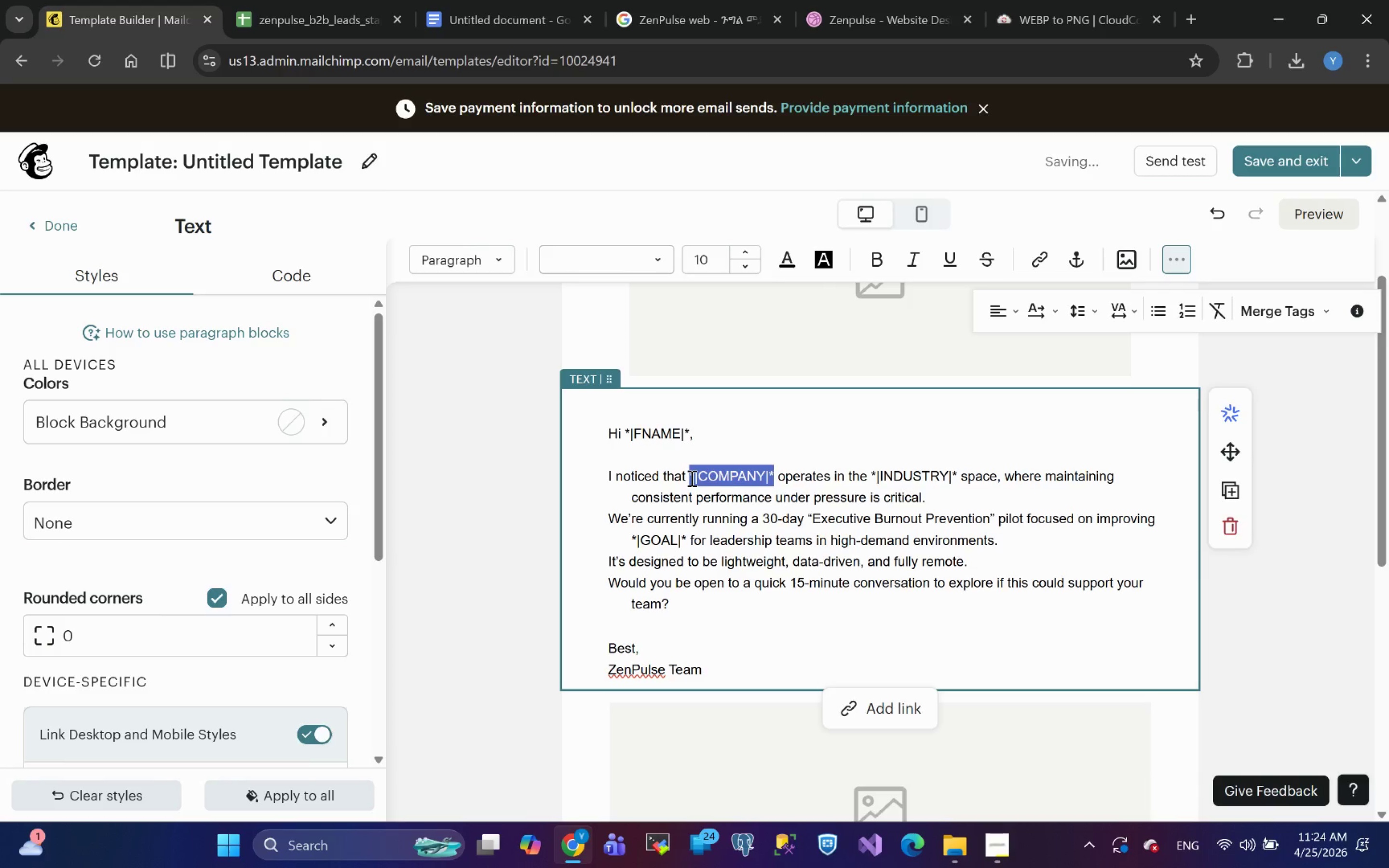 
key(Control+B)
 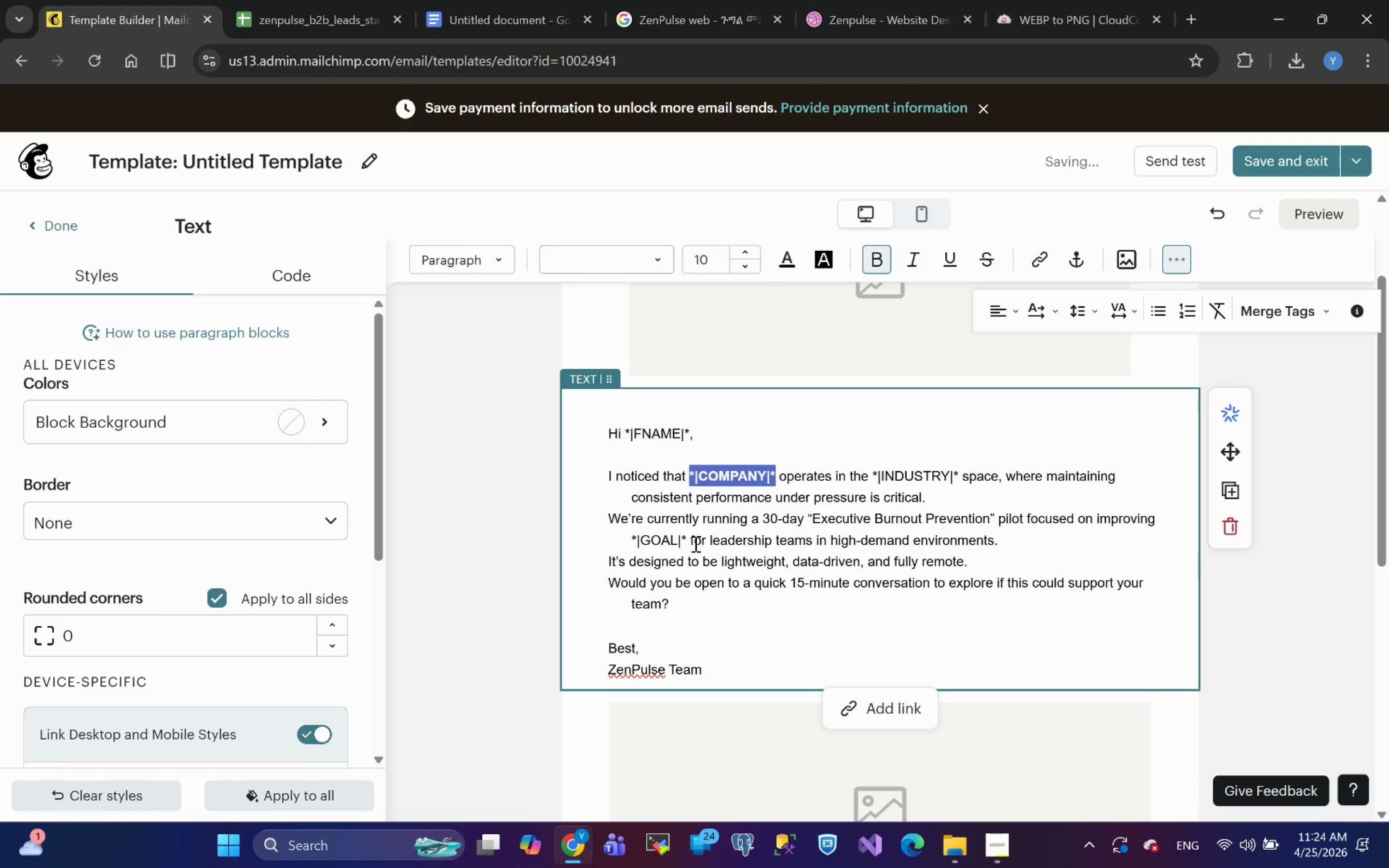 
left_click([688, 541])
 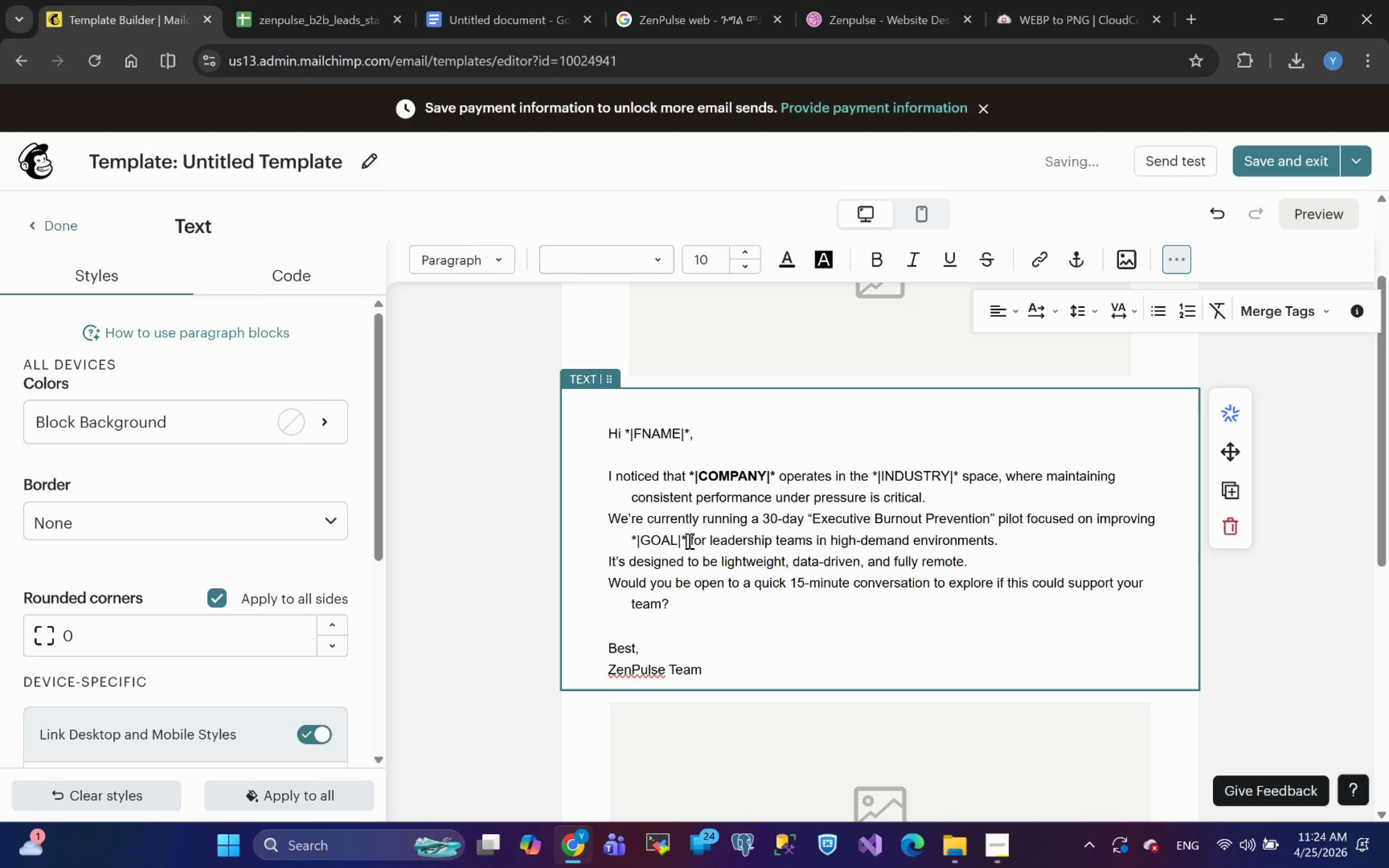 
left_click_drag(start_coordinate=[688, 541], to_coordinate=[632, 537])
 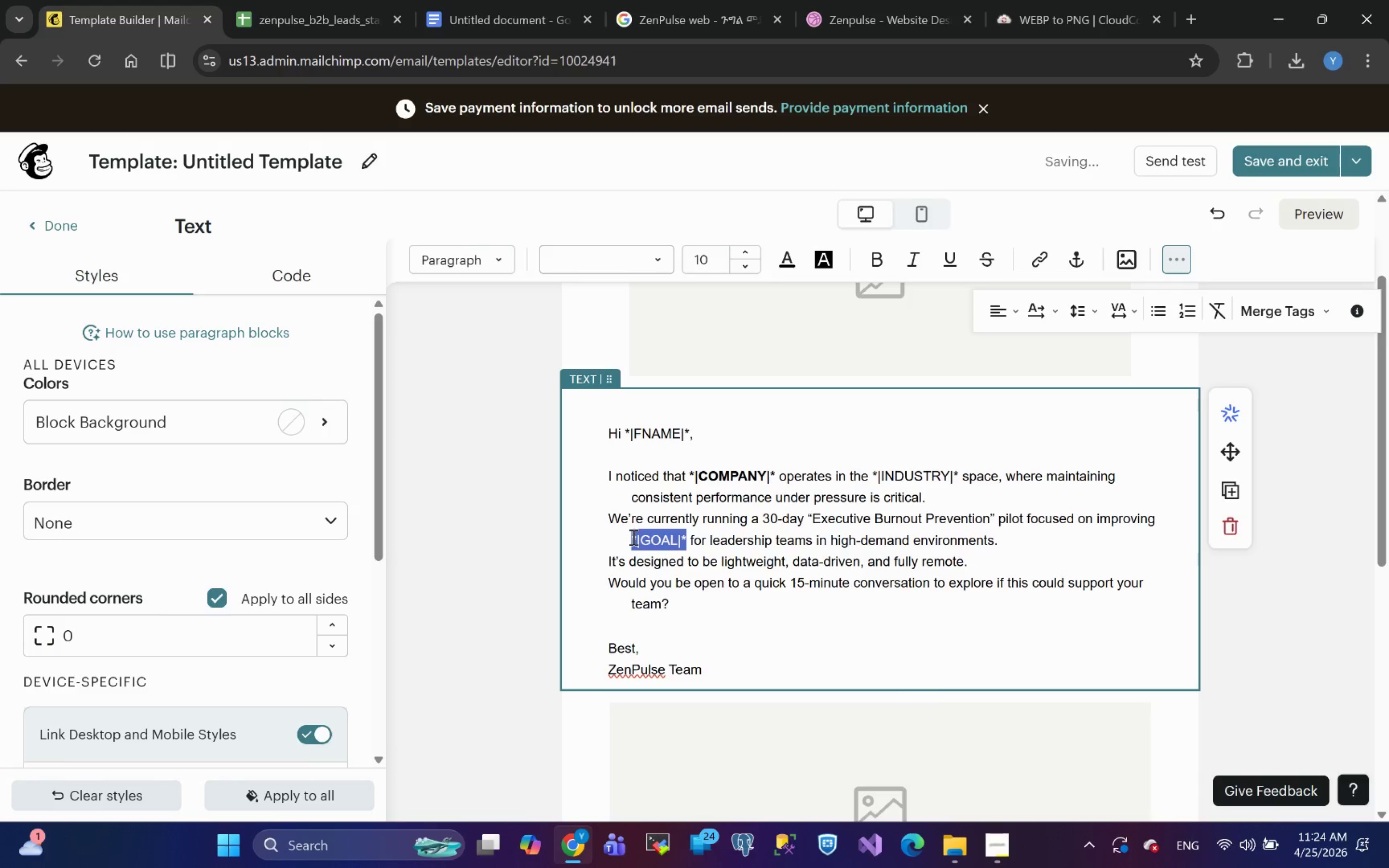 
key(Control+B)
 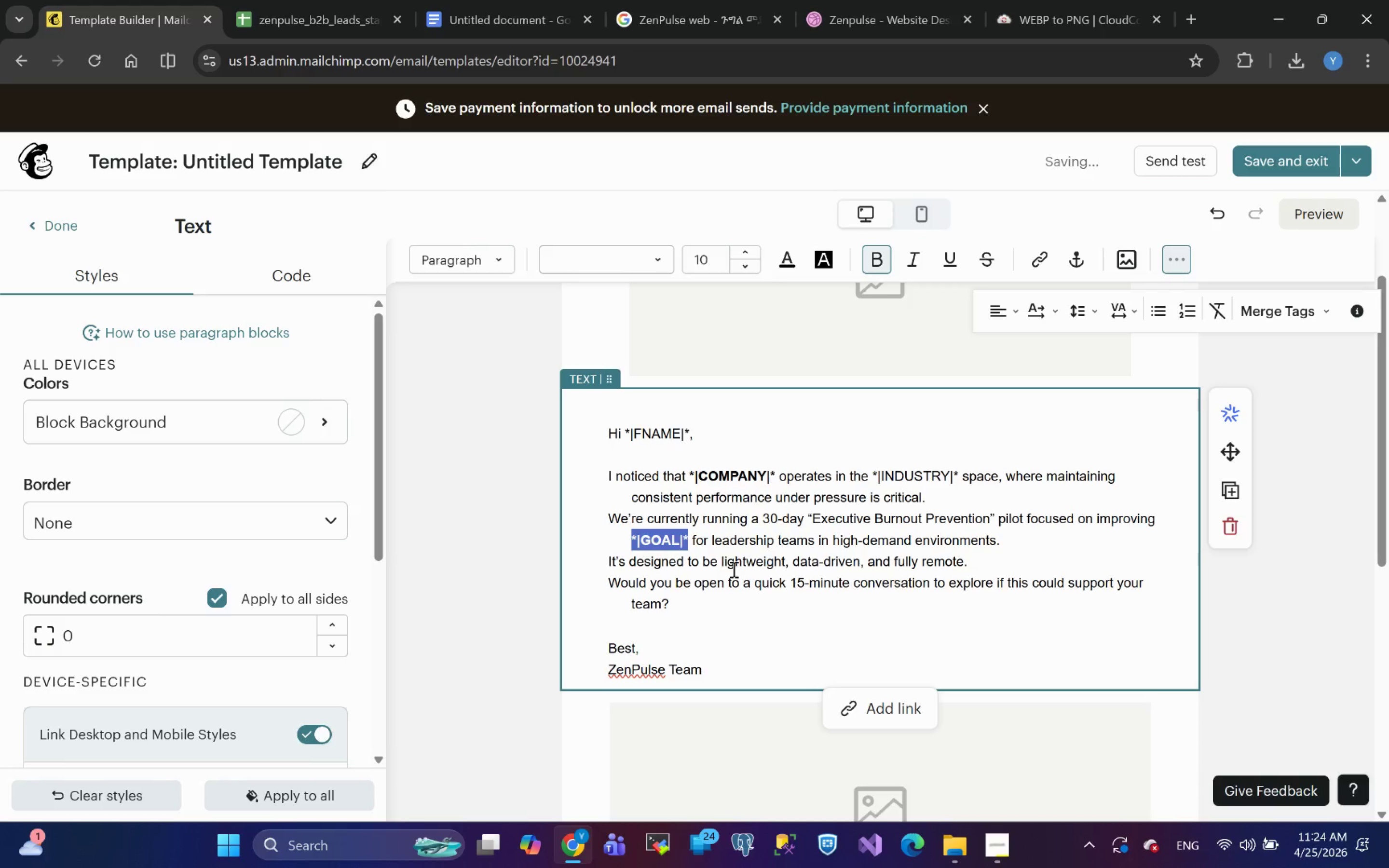 
left_click([708, 614])
 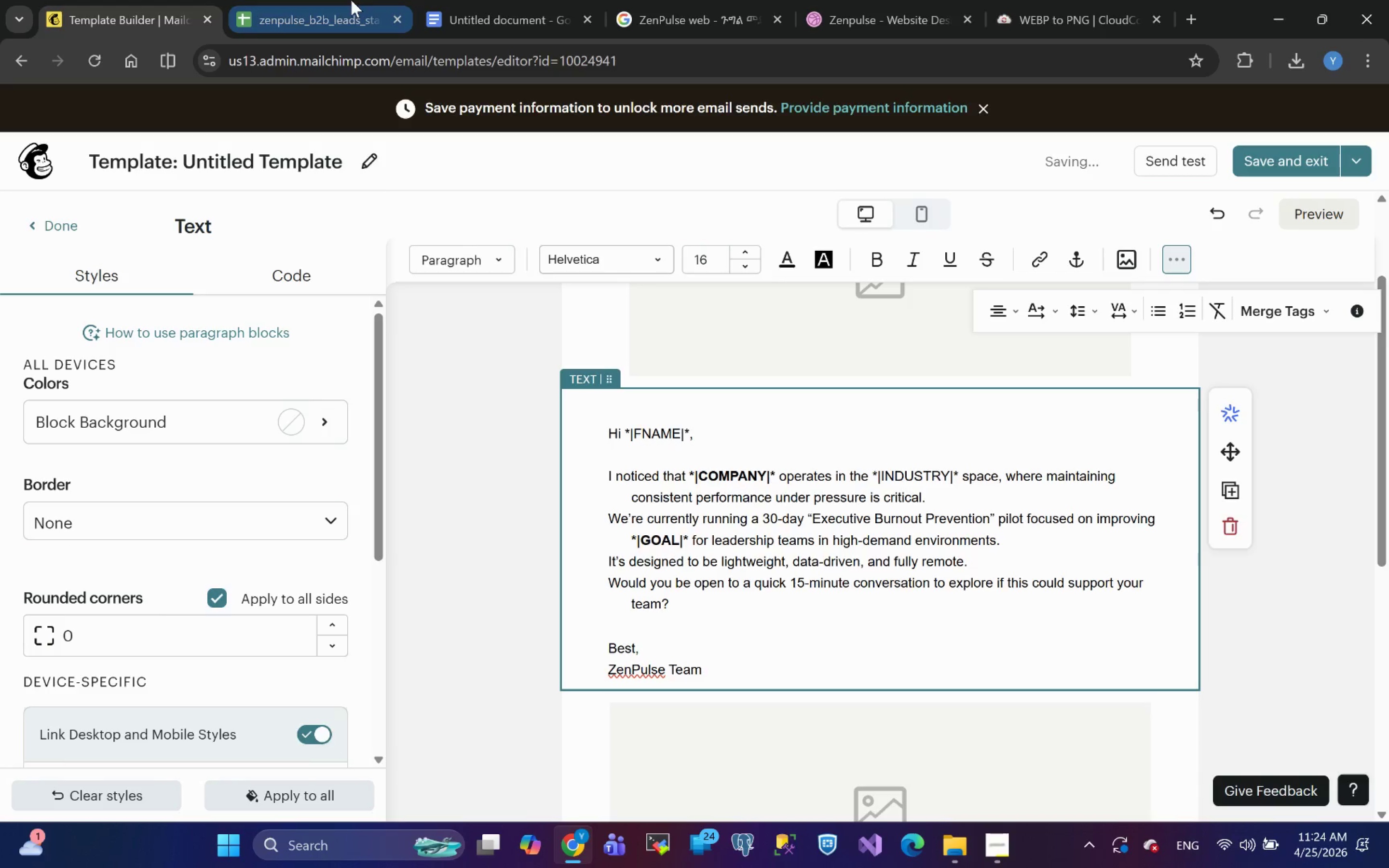 
wait(5.44)
 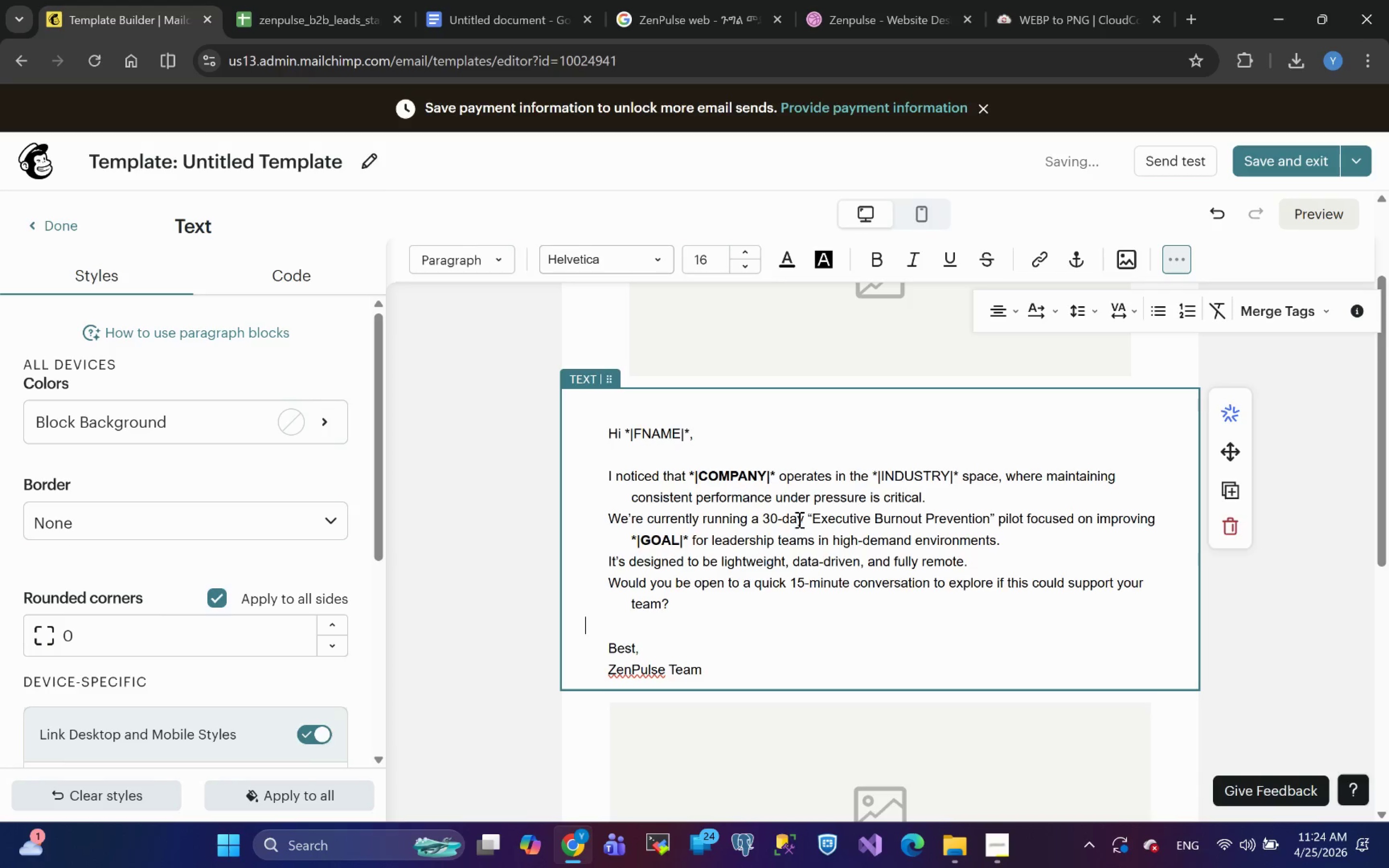 
left_click([318, 11])
 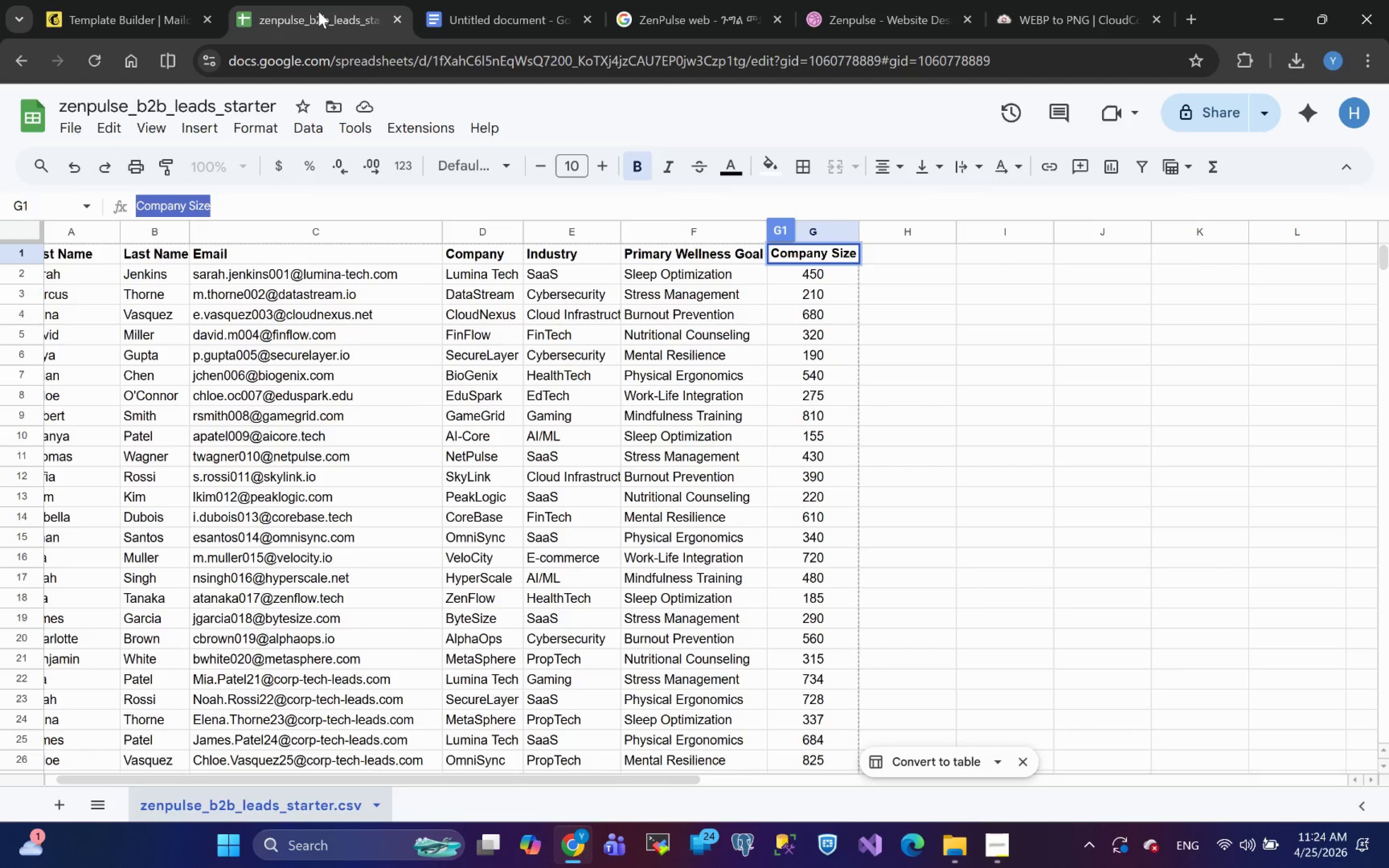 
left_click([127, 12])
 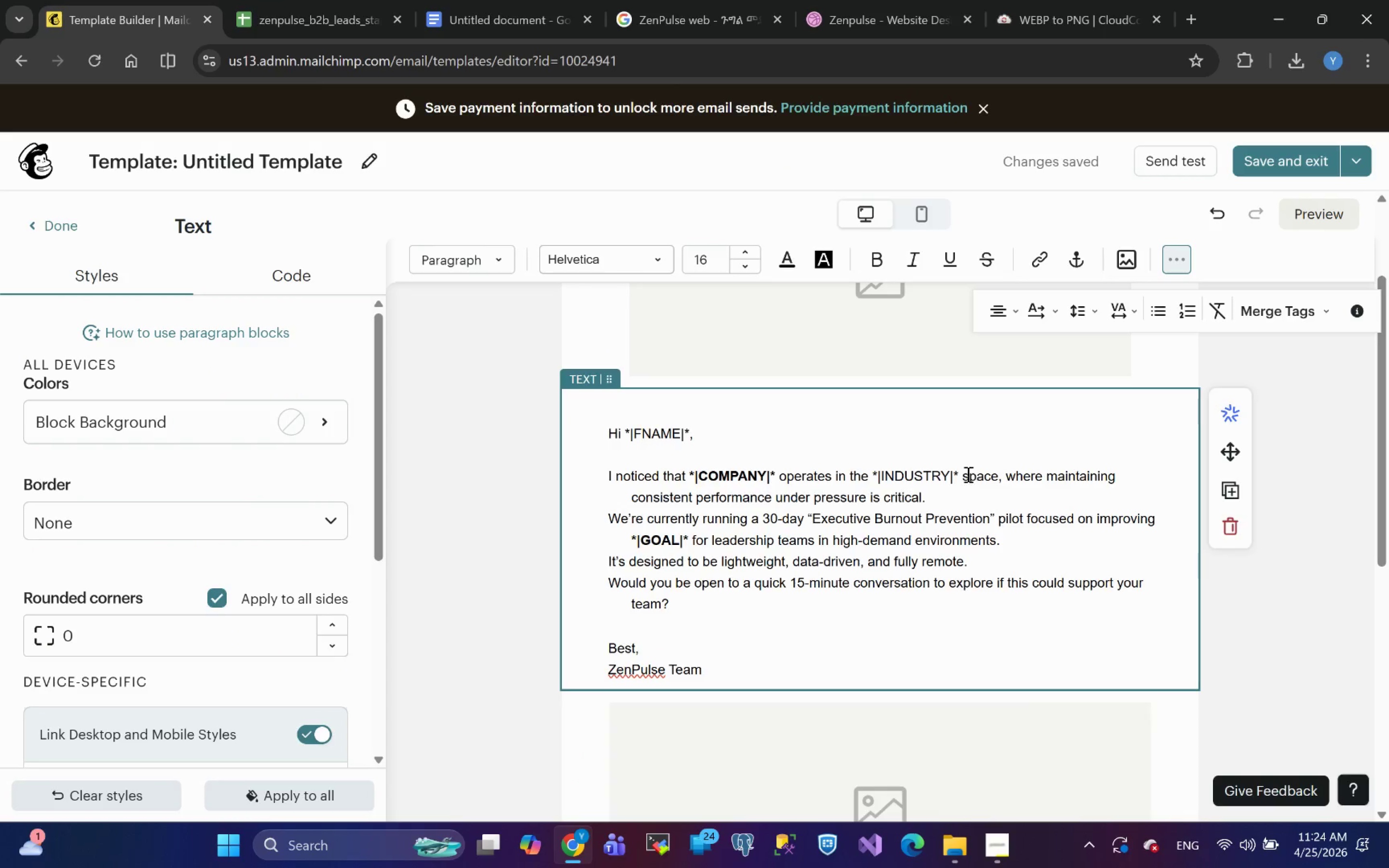 
left_click_drag(start_coordinate=[960, 474], to_coordinate=[872, 470])
 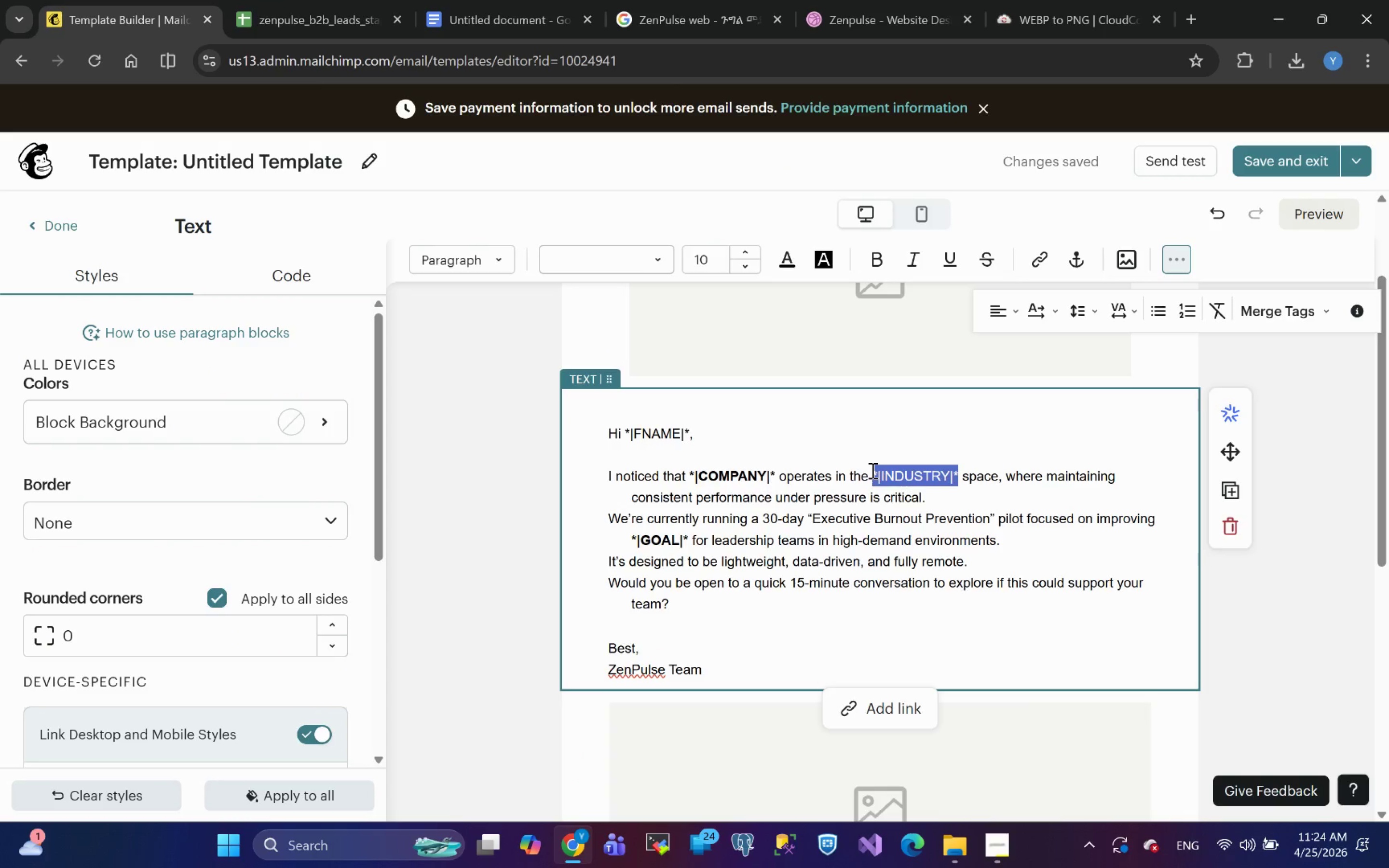 
key(Control+B)
 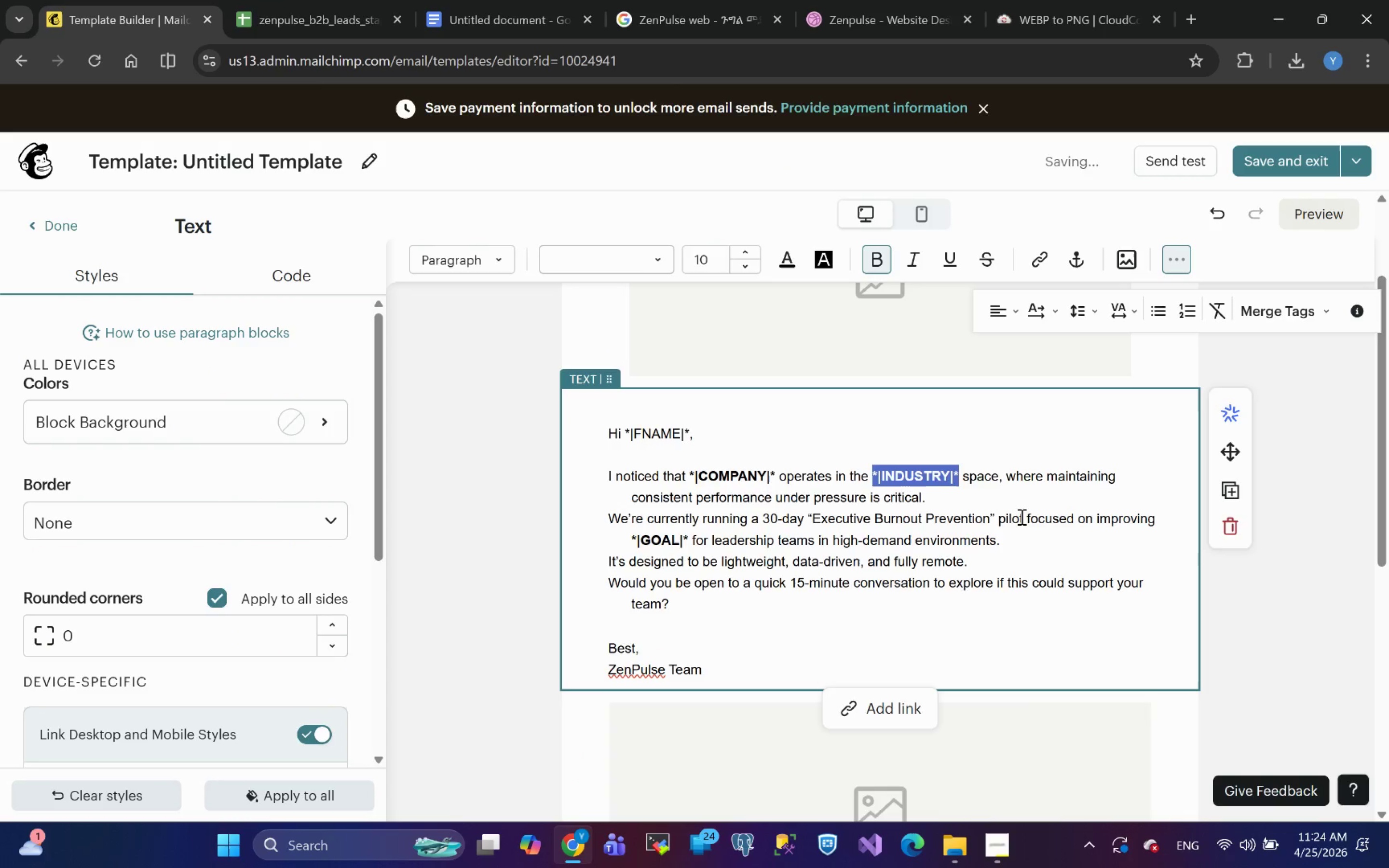 
left_click([1019, 513])
 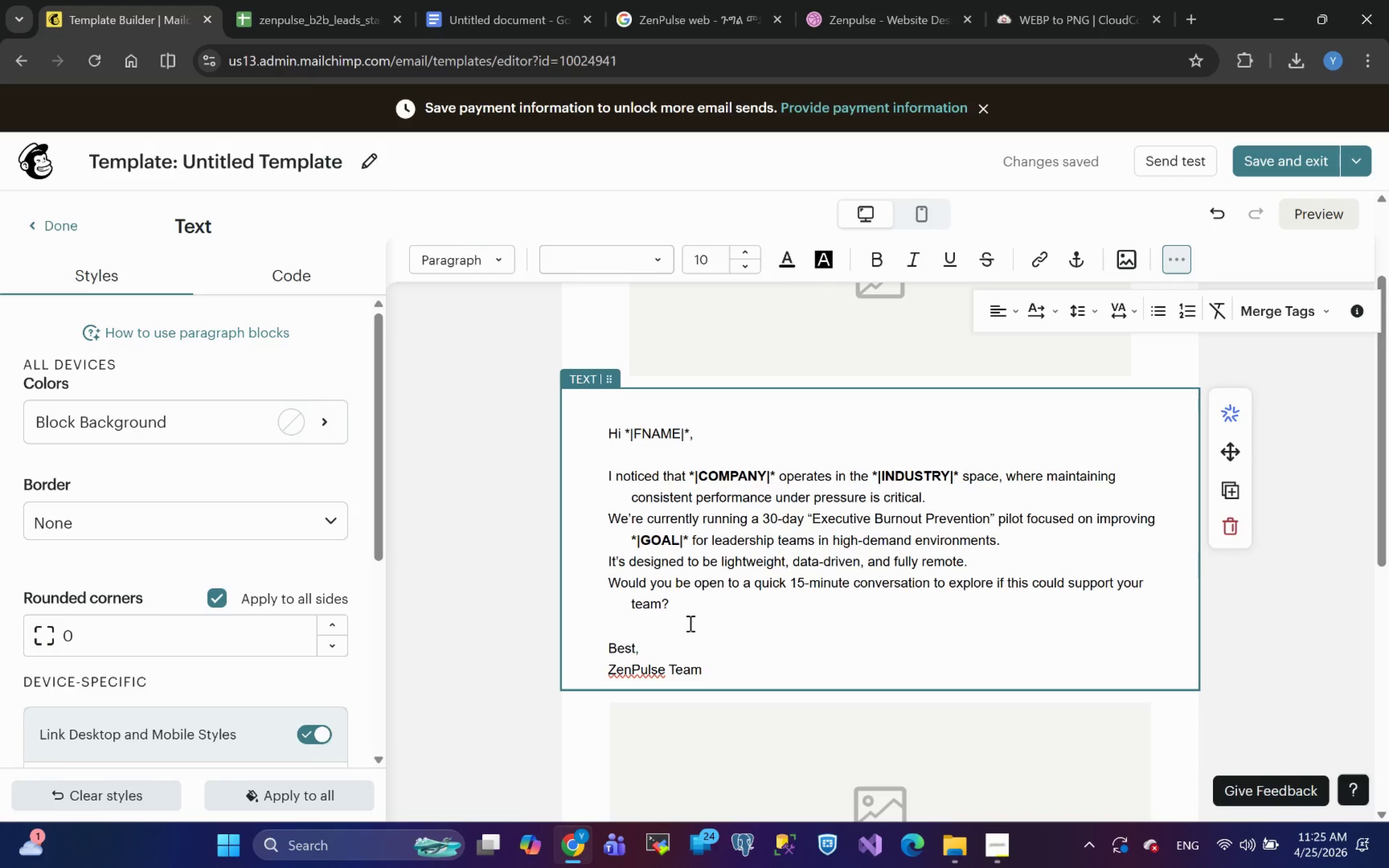 
wait(14.41)
 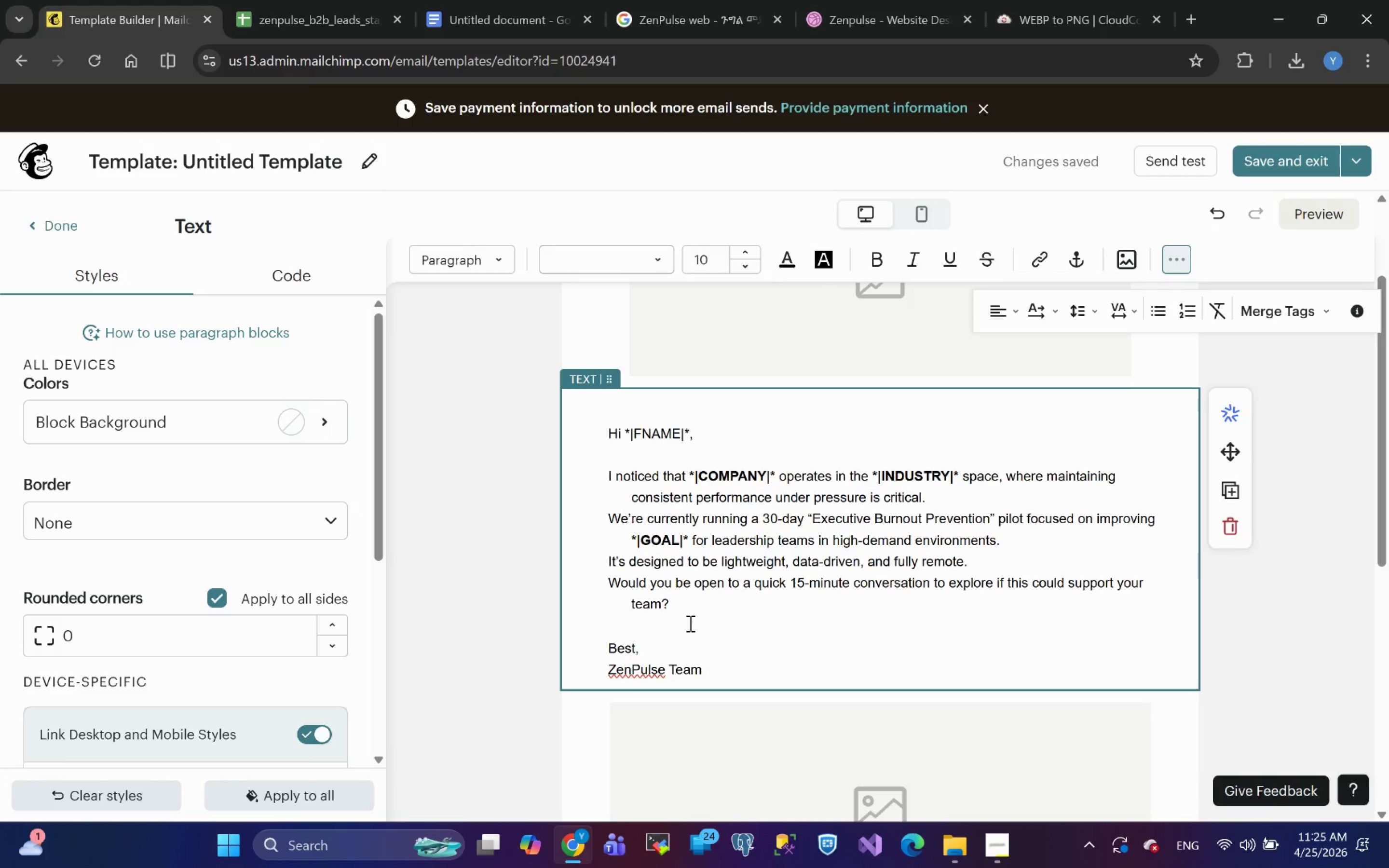 
left_click_drag(start_coordinate=[689, 432], to_coordinate=[624, 431])
 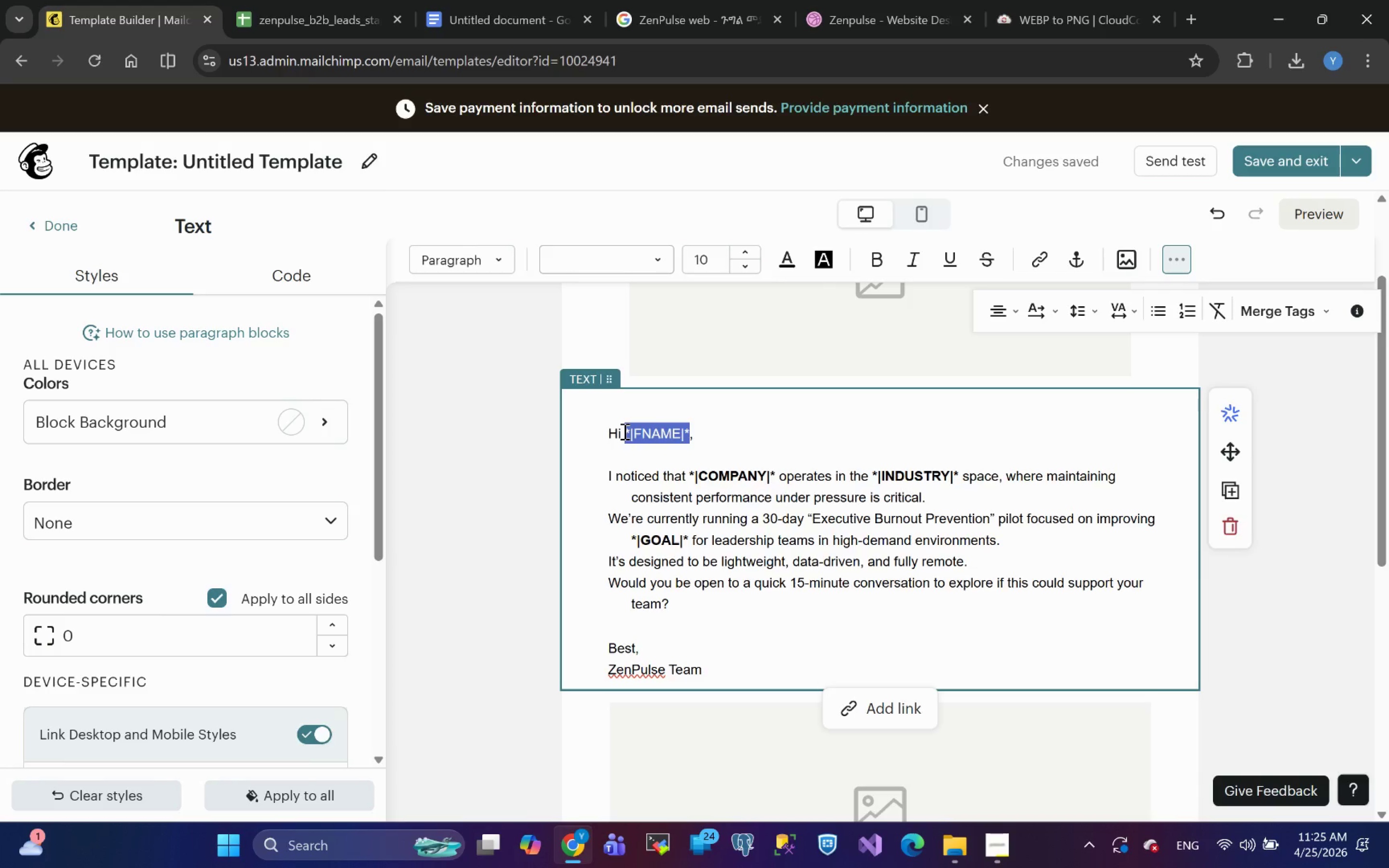 
key(Control+B)
 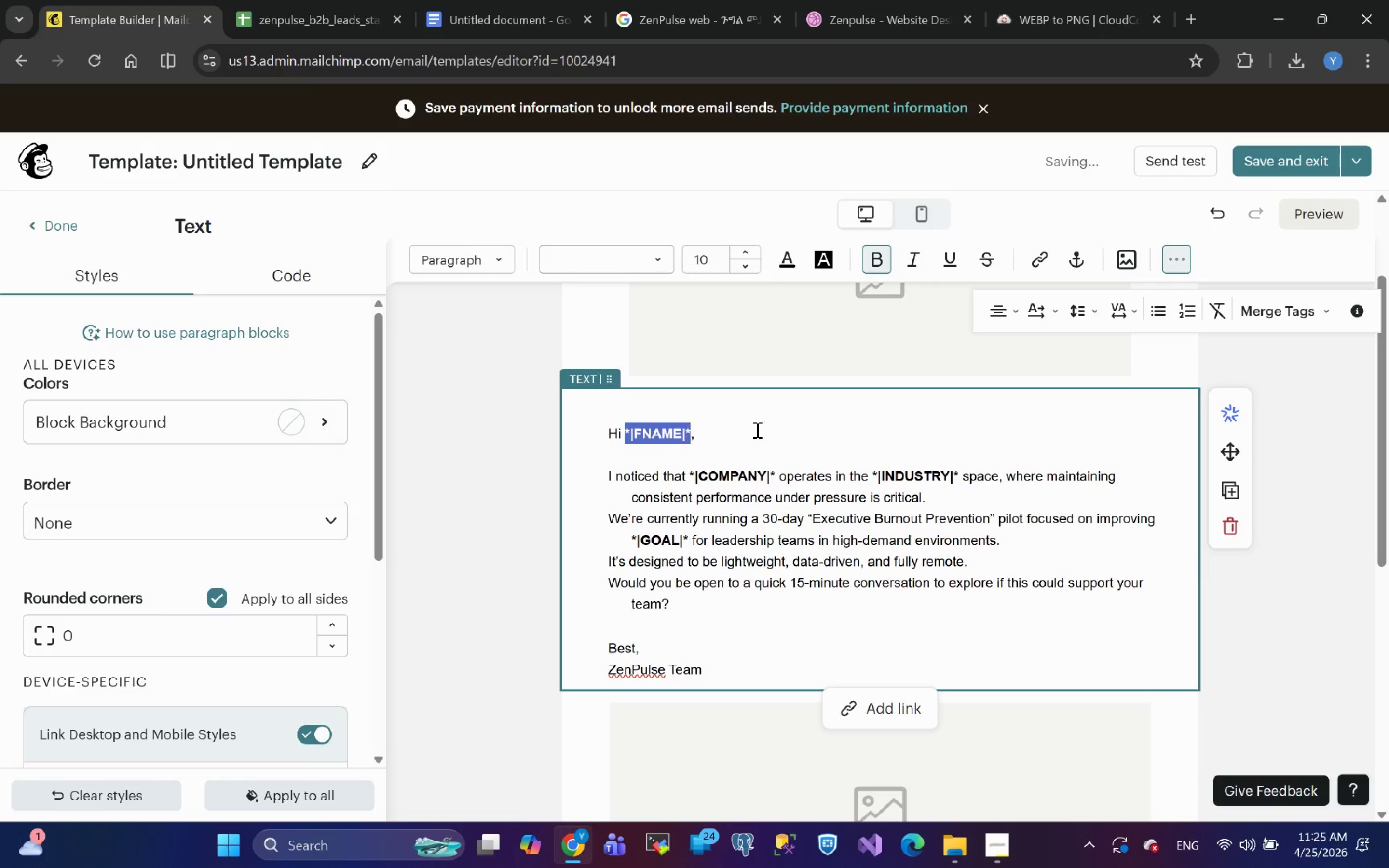 
left_click([805, 424])
 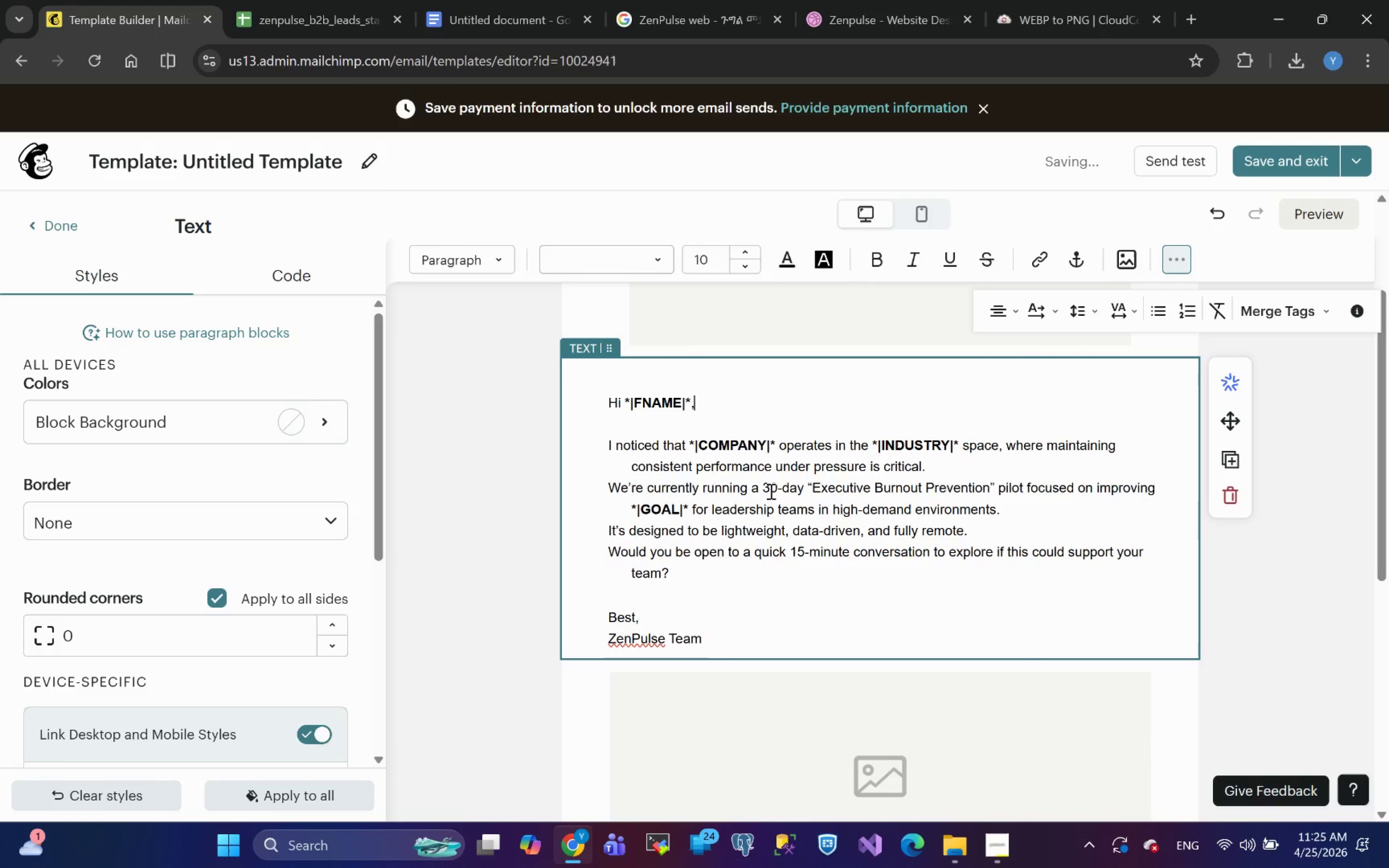 
wait(6.53)
 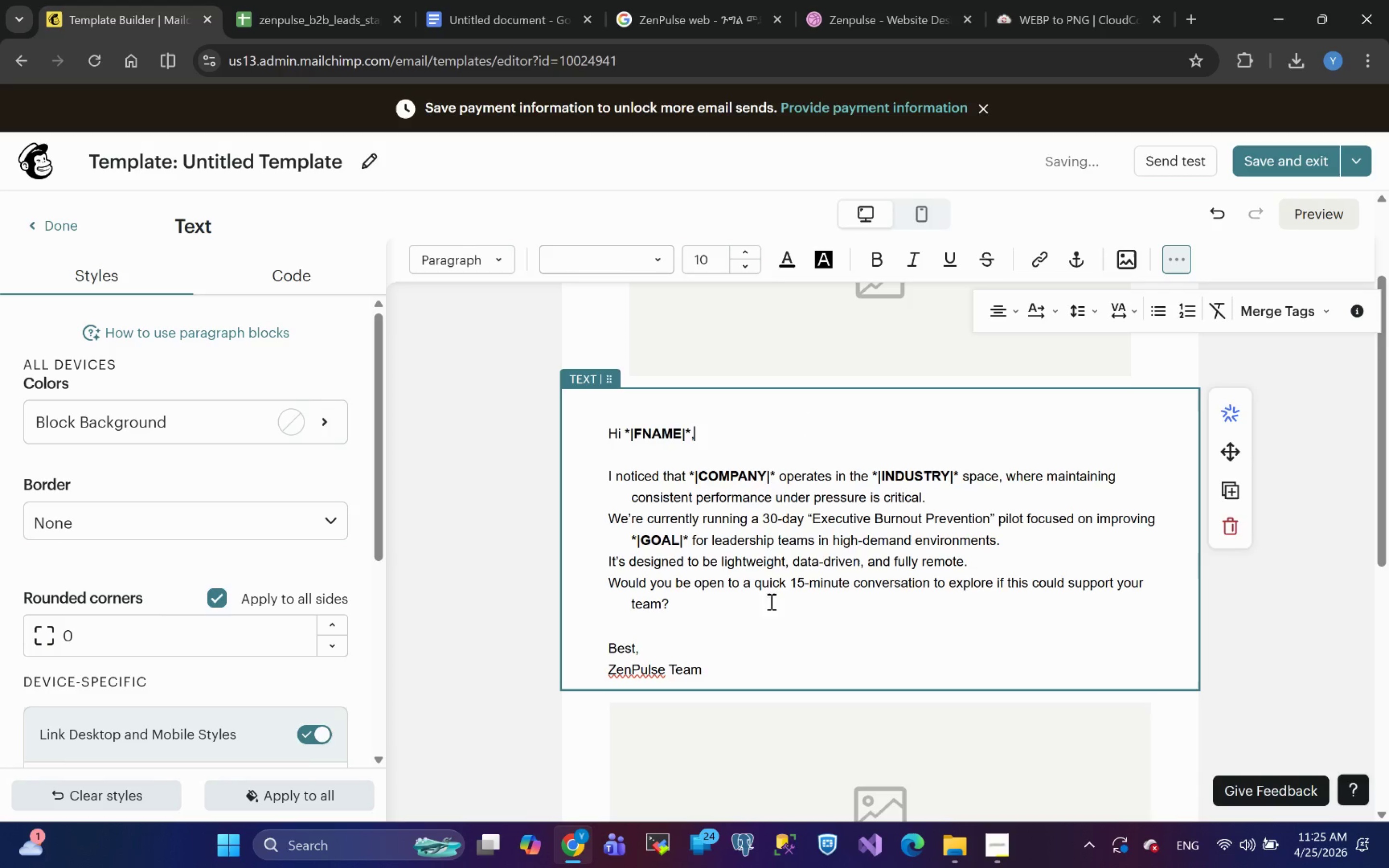 
left_click([634, 467])
 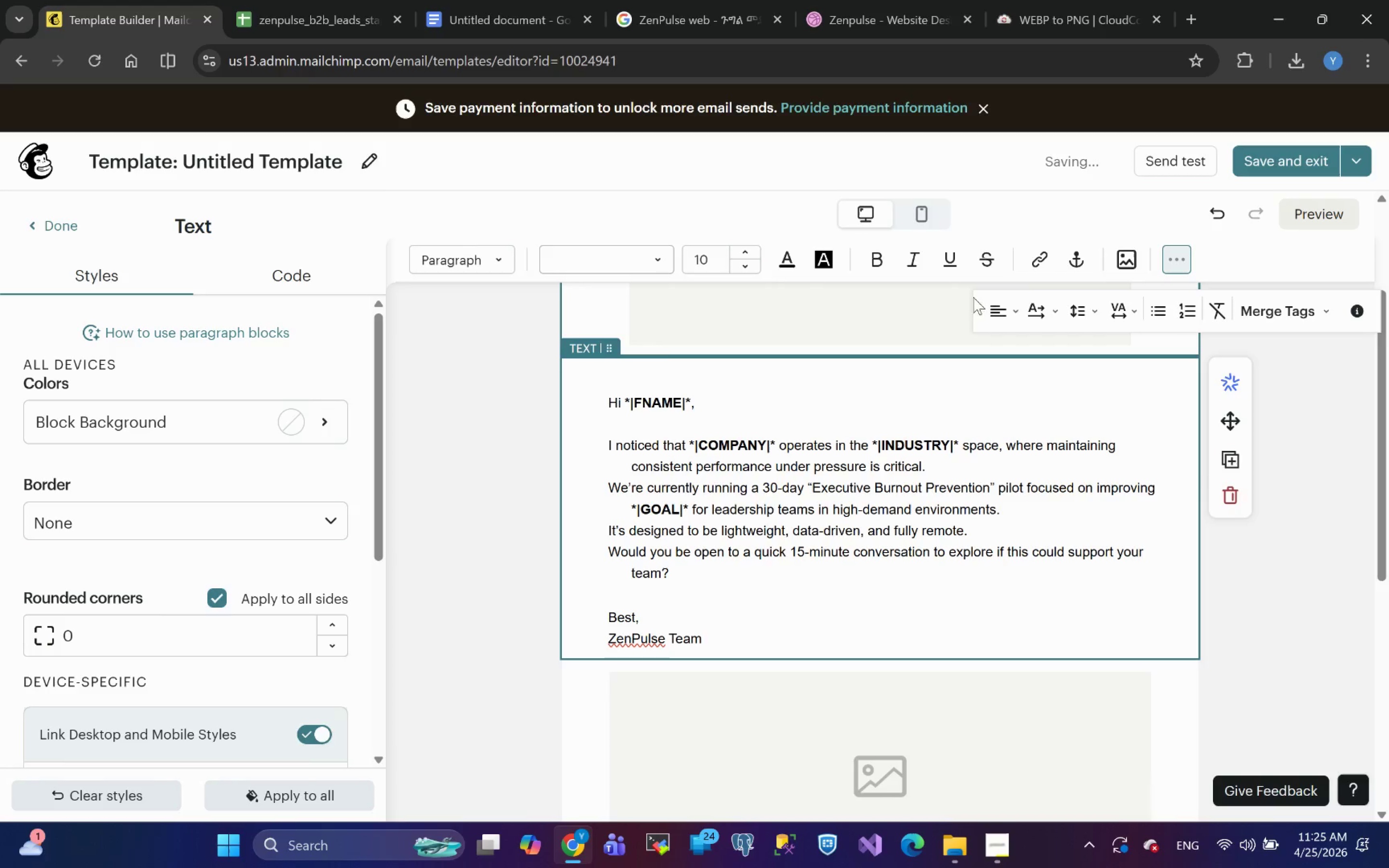 
left_click([1018, 308])
 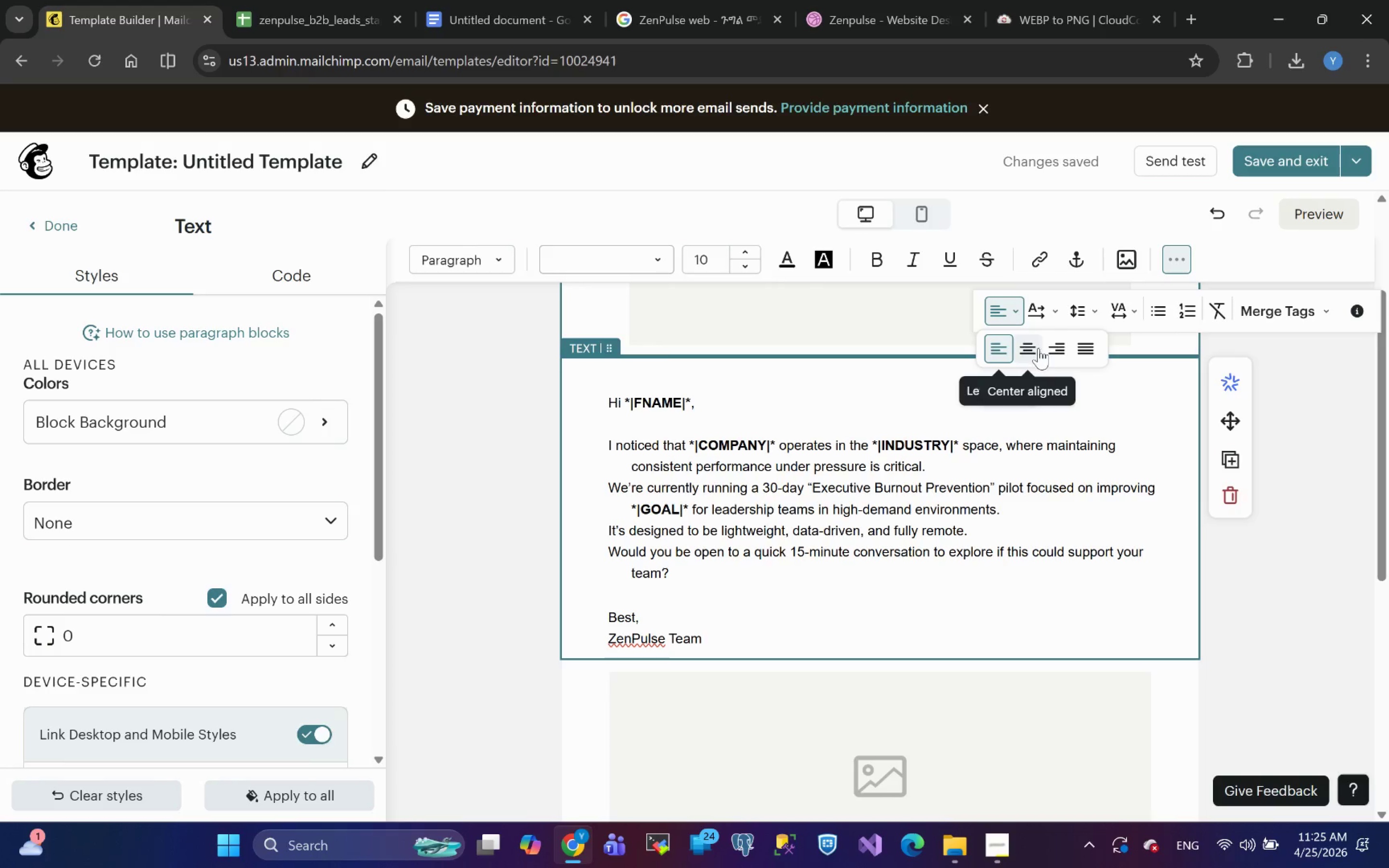 
left_click([1031, 351])
 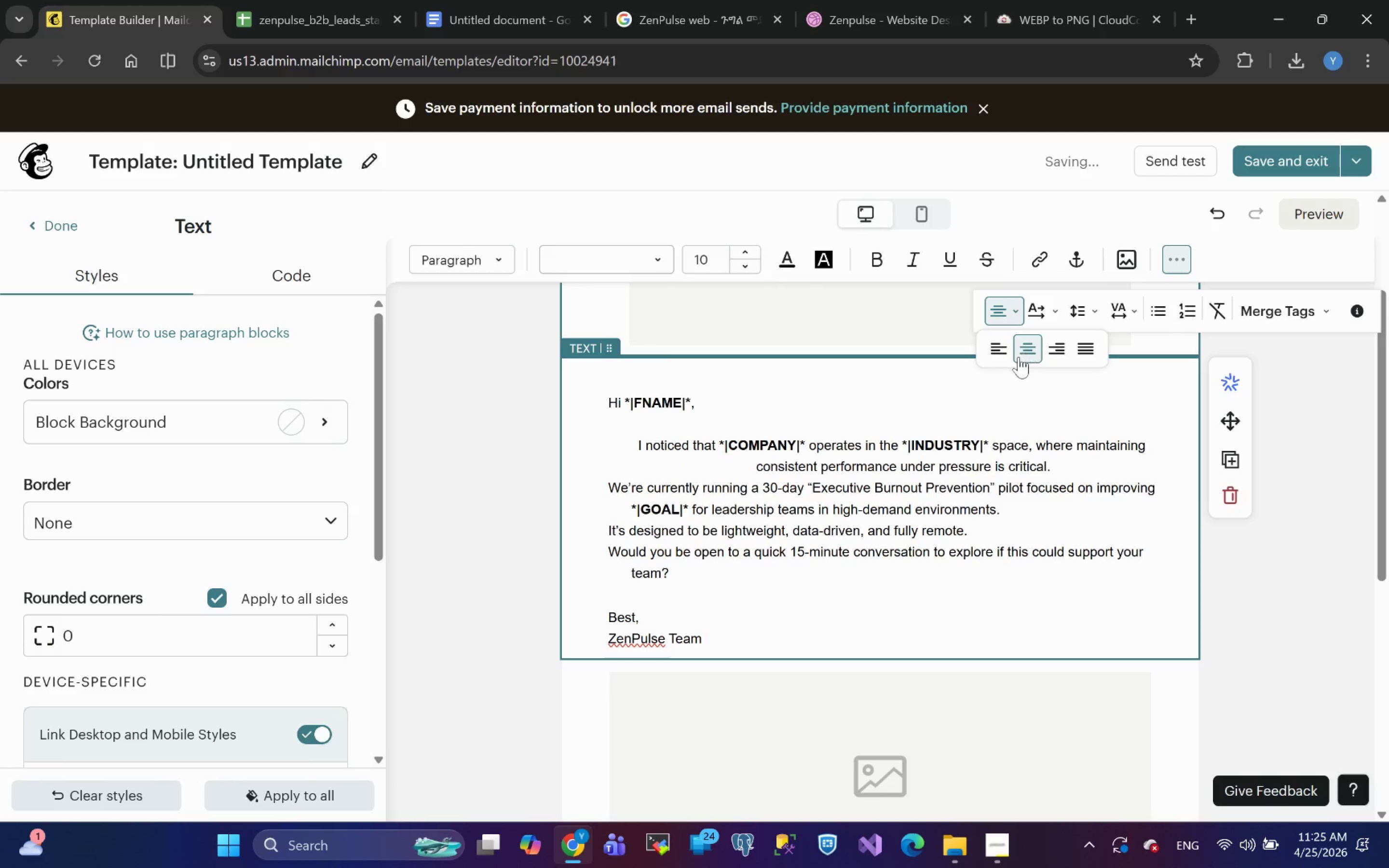 
left_click([993, 342])
 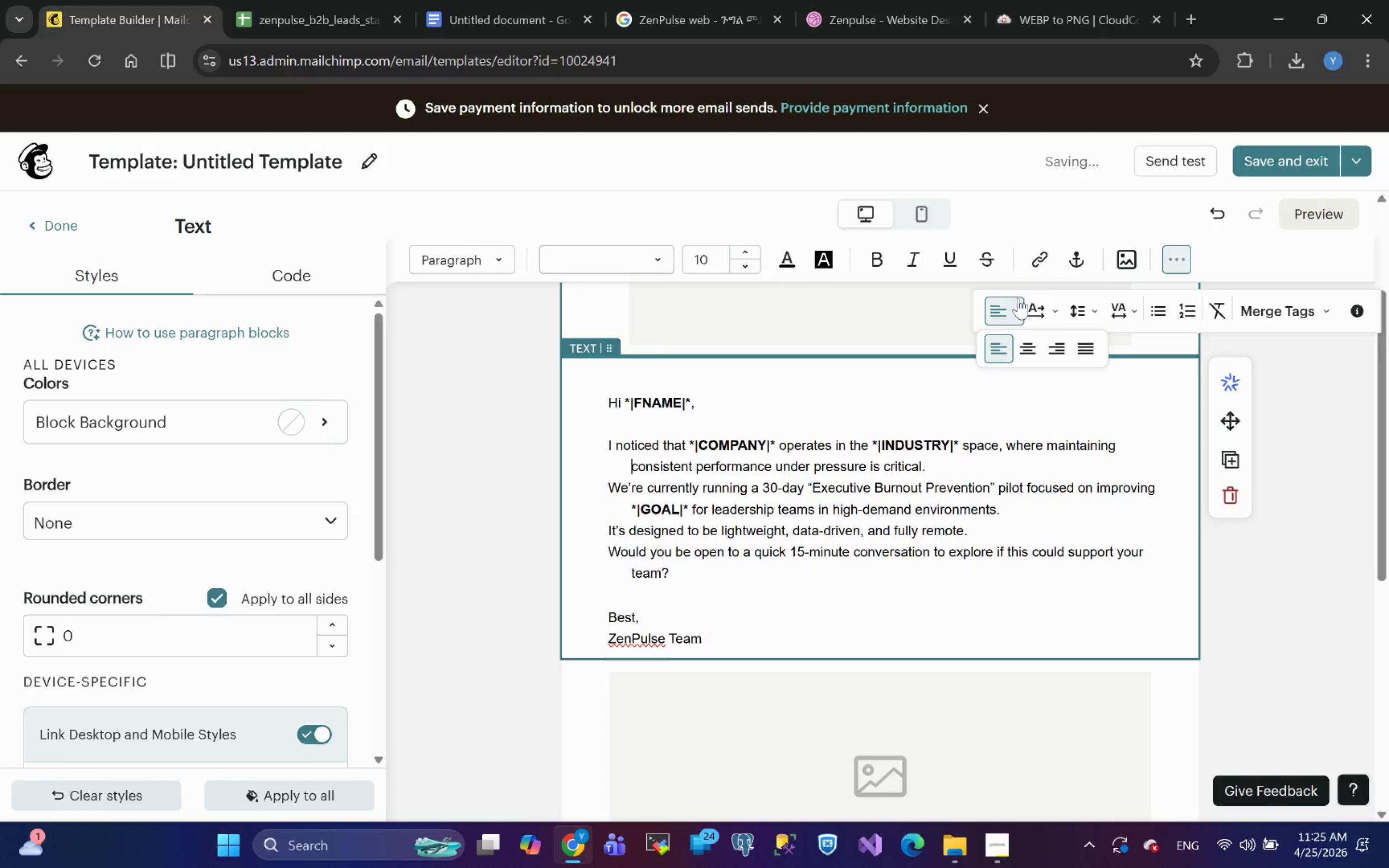 
wait(7.81)
 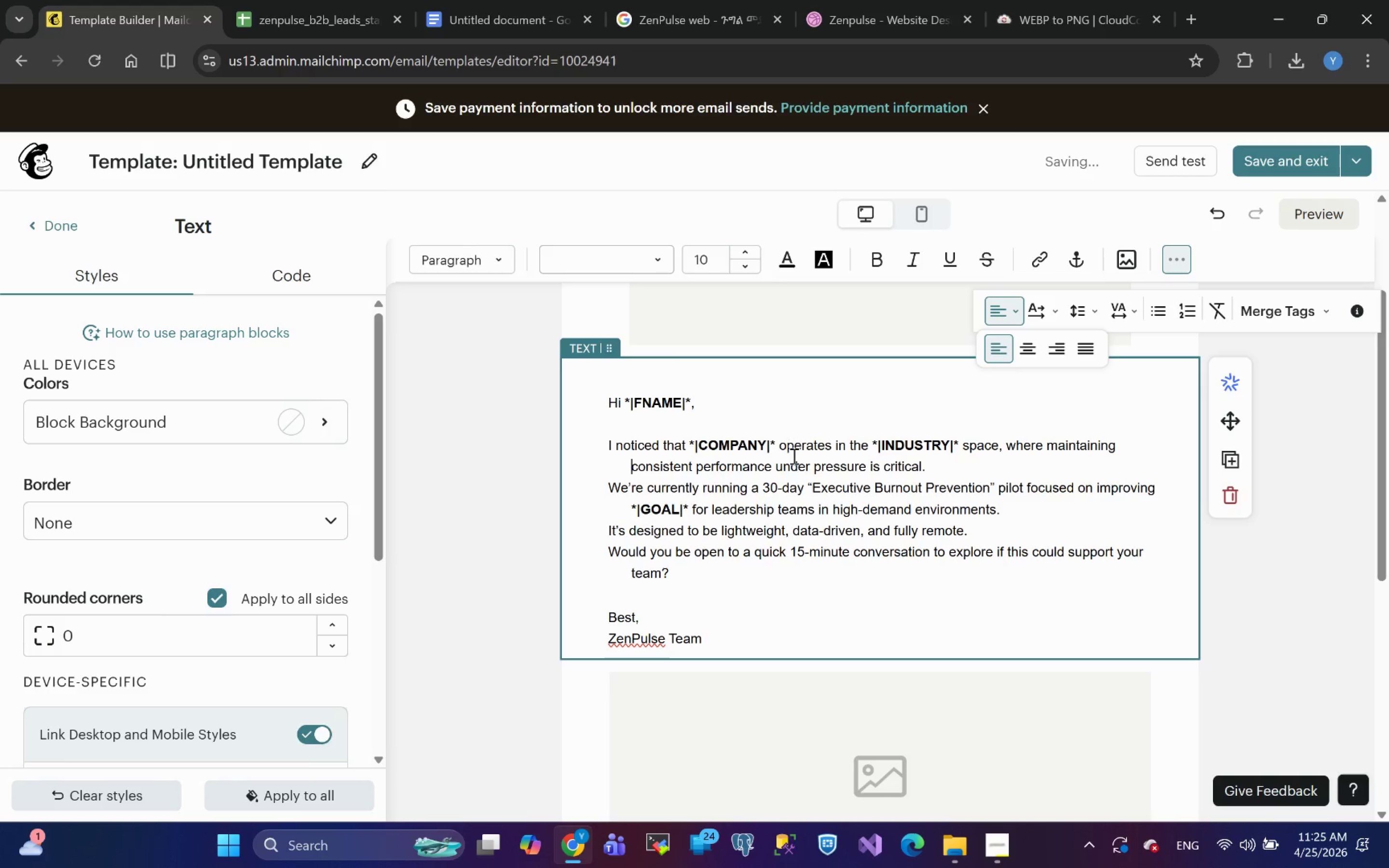 
left_click([1059, 349])
 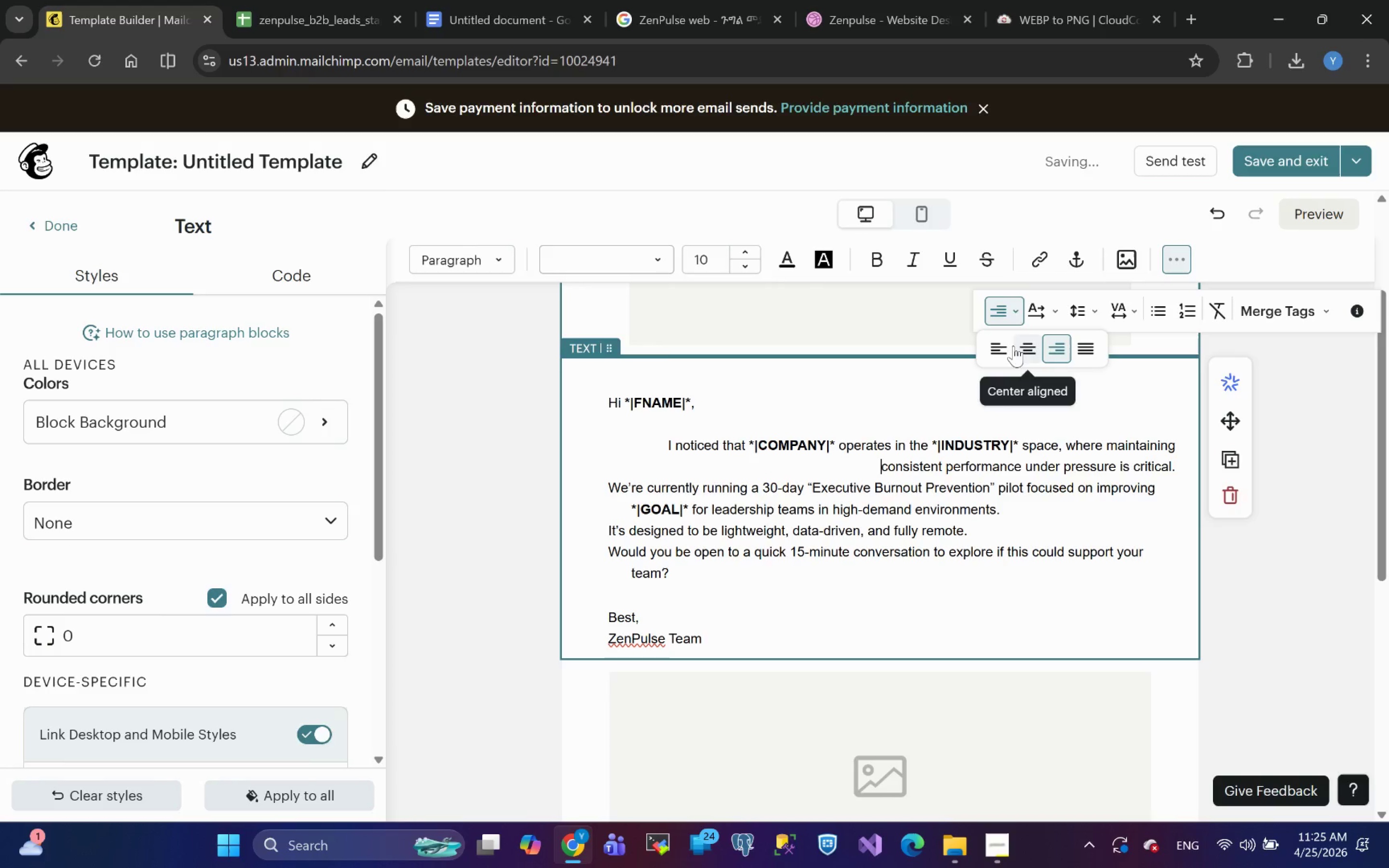 
left_click([999, 350])
 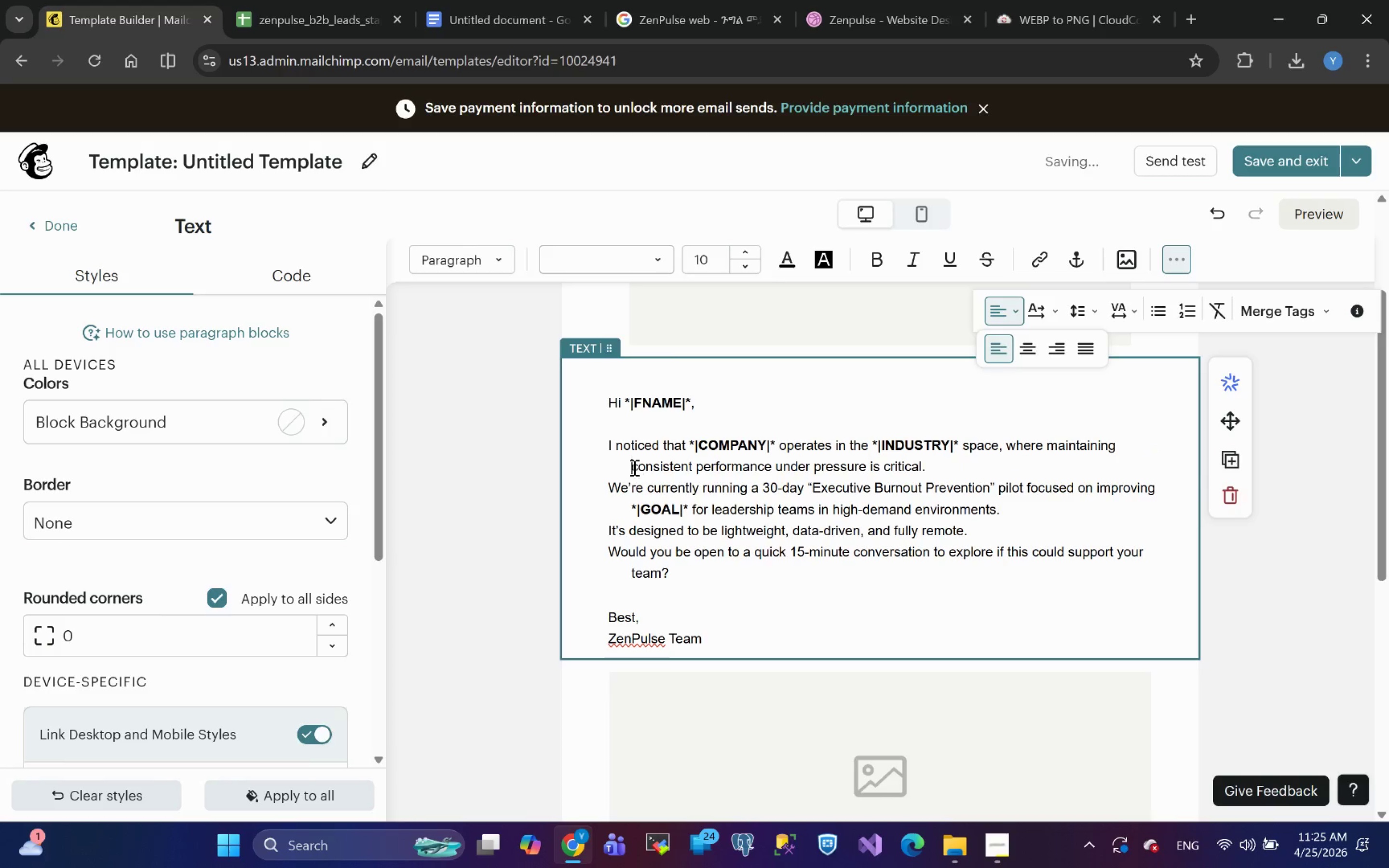 
key(Backspace)
 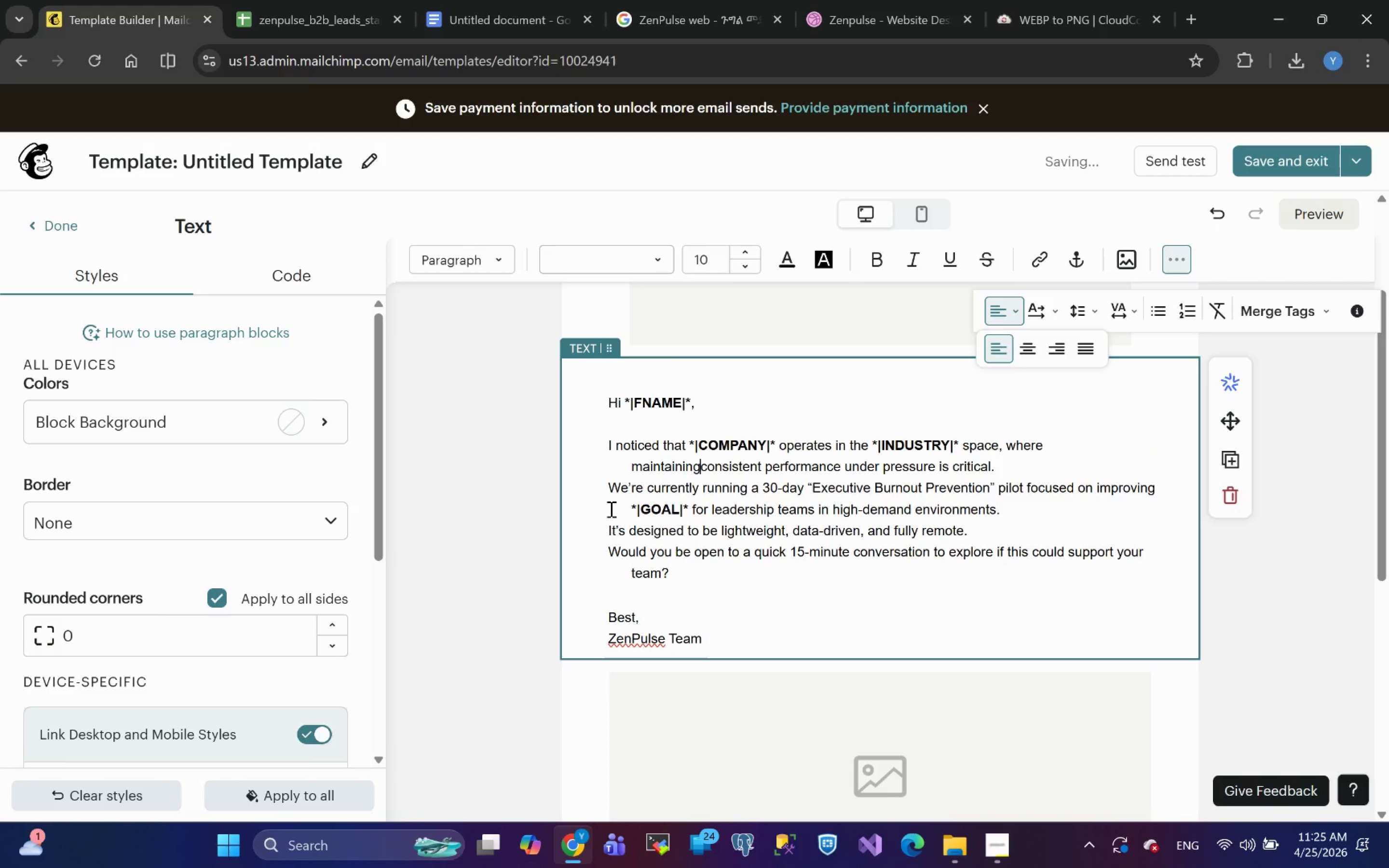 
key(Space)
 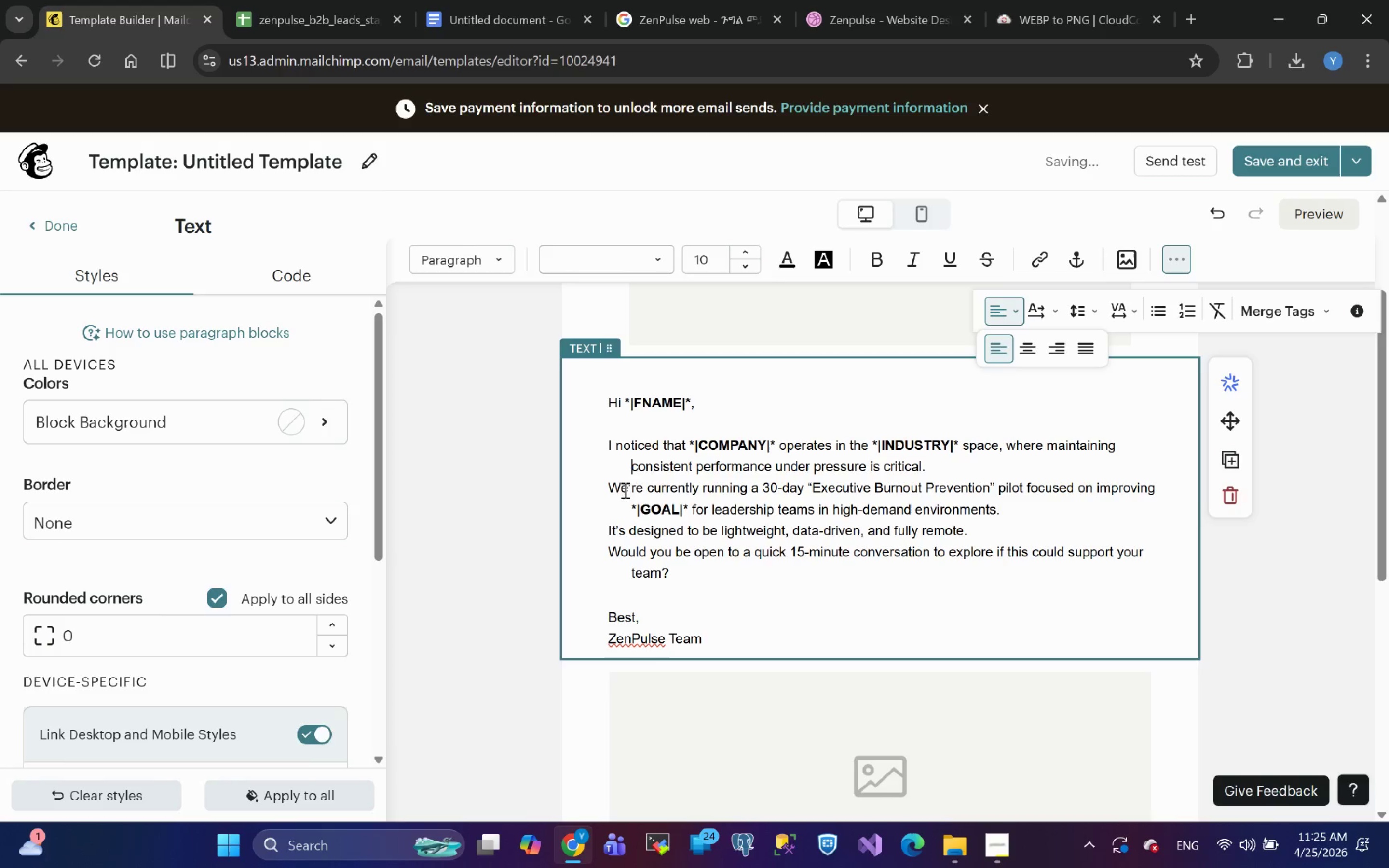 
left_click([627, 509])
 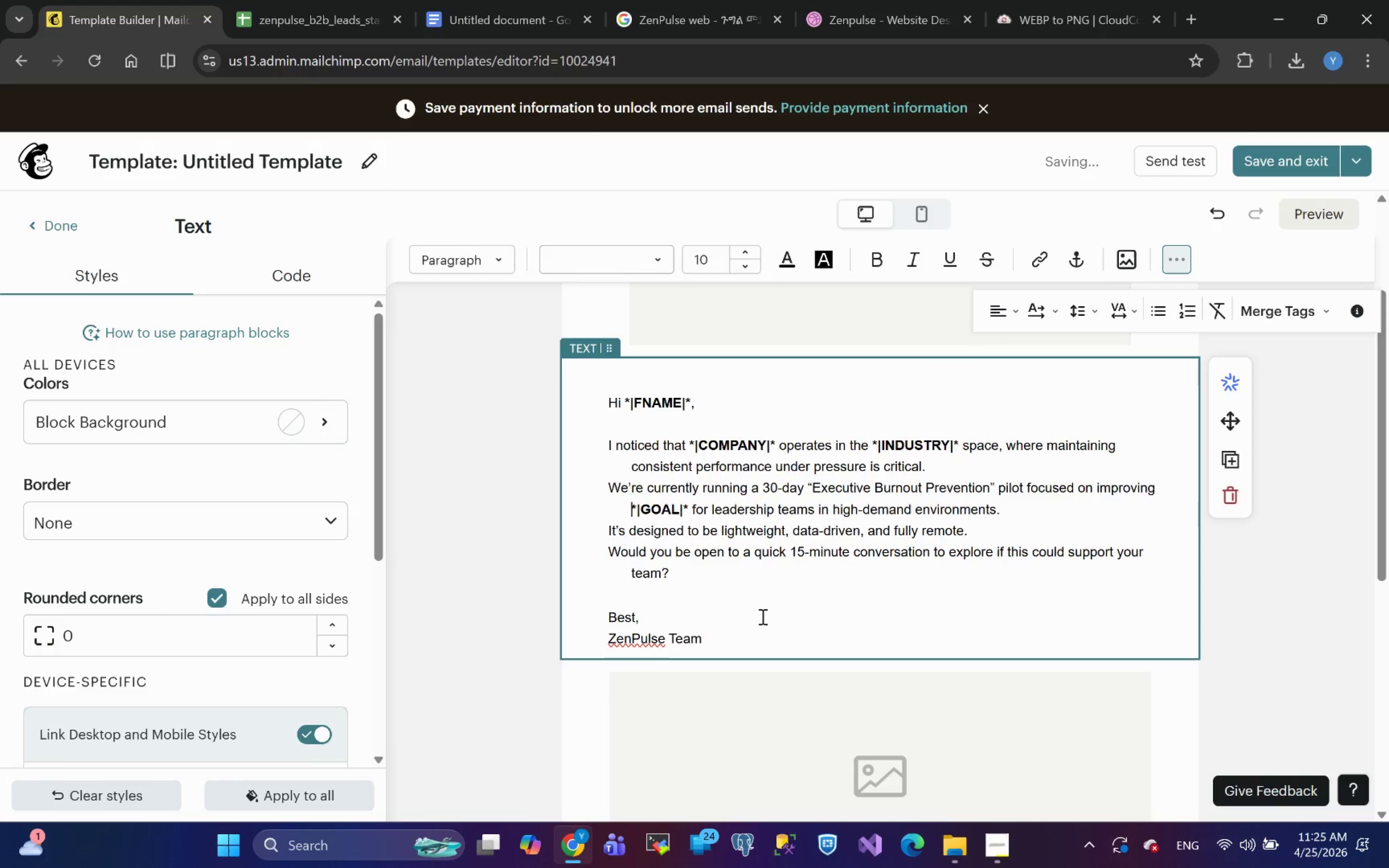 
key(Backspace)
 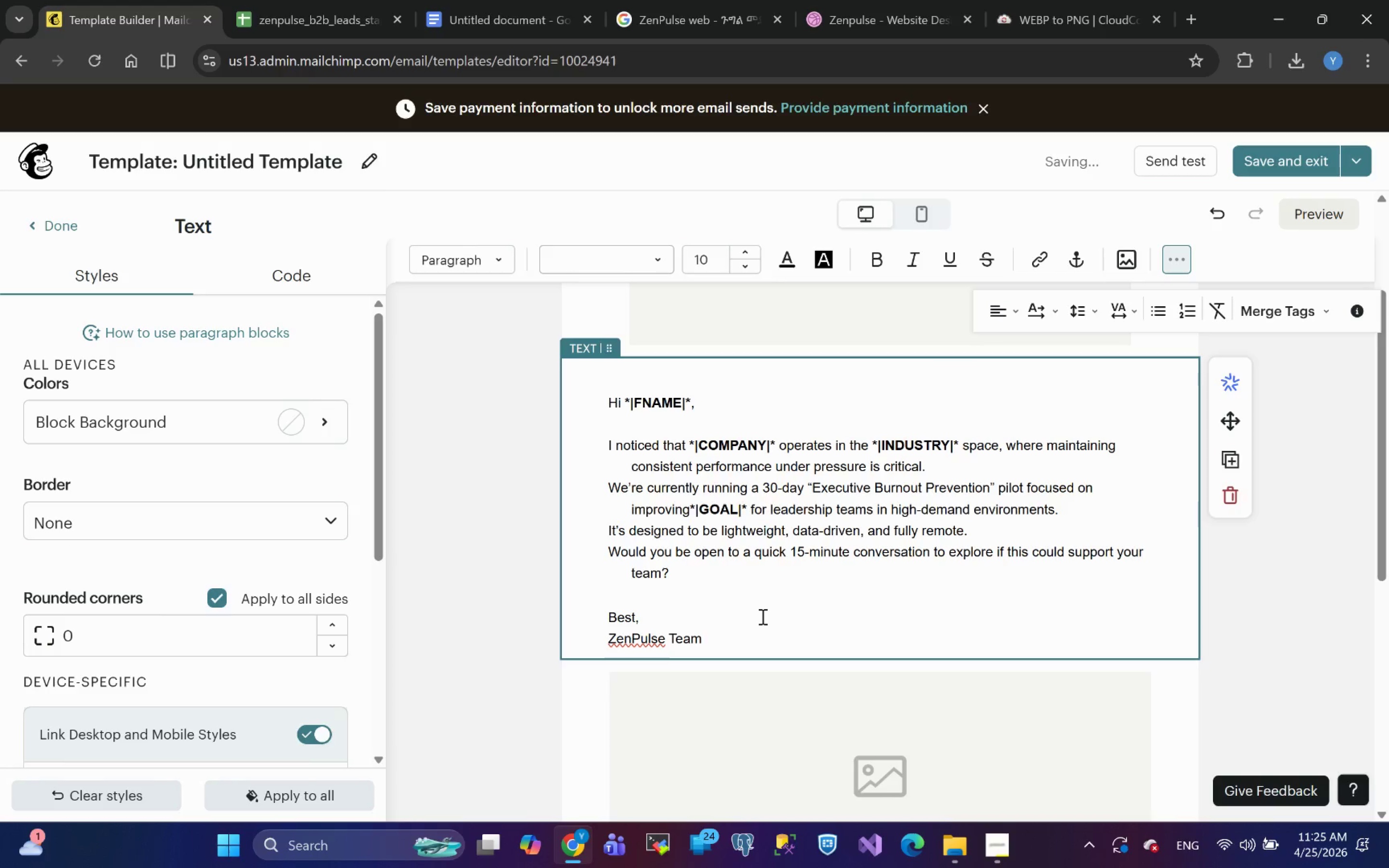 
key(Space)
 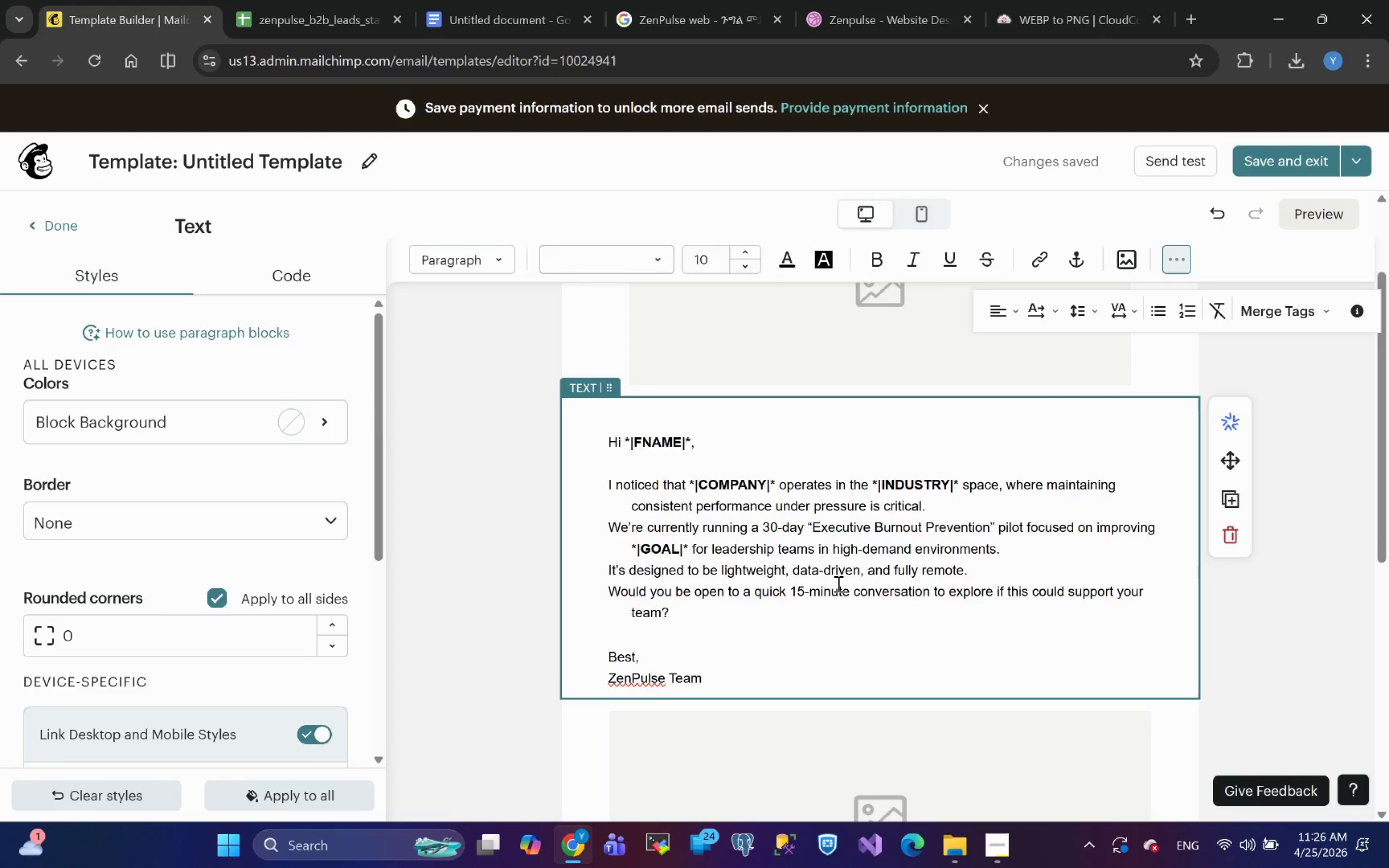 
wait(25.64)
 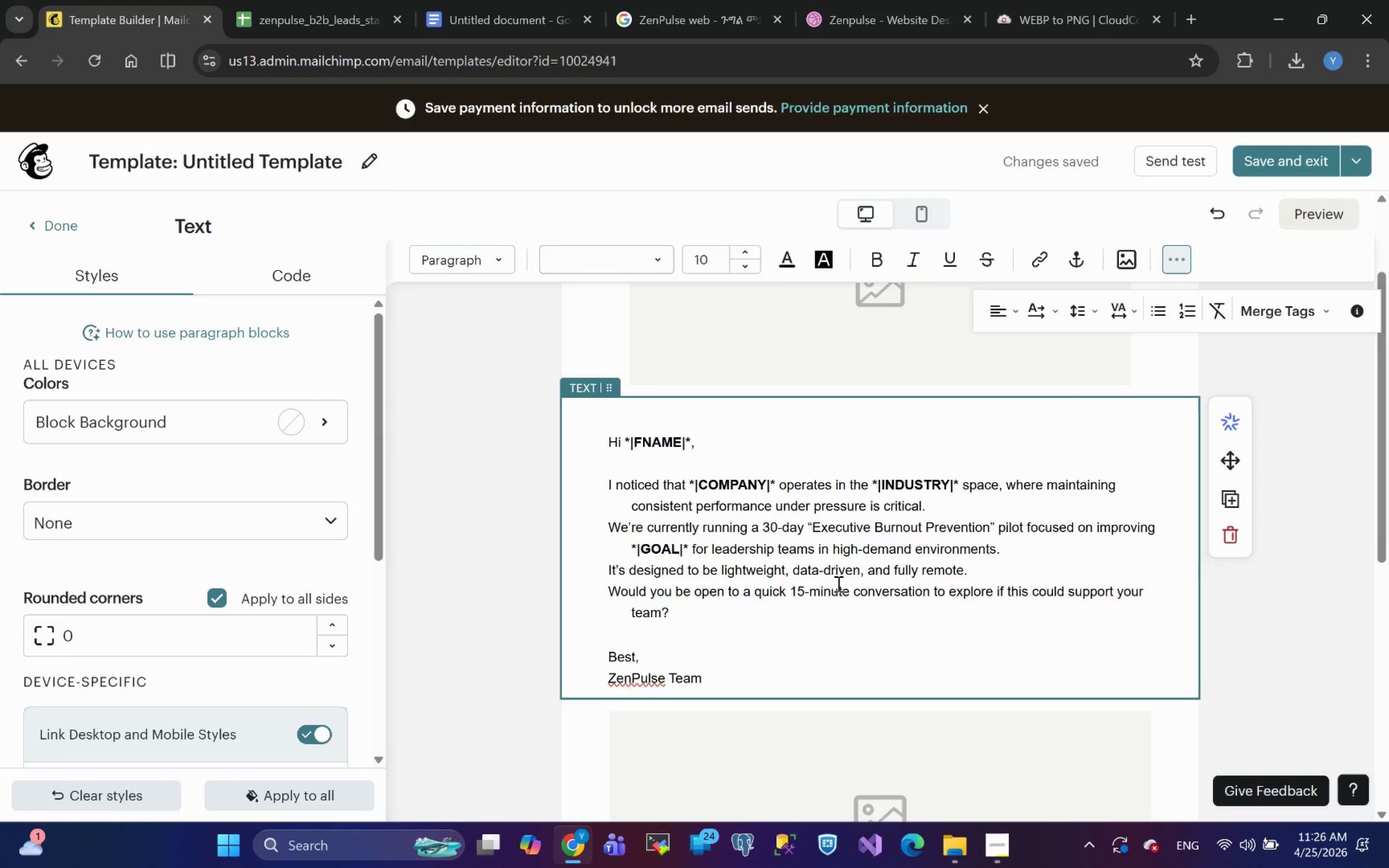 
left_click_drag(start_coordinate=[670, 577], to_coordinate=[601, 457])
 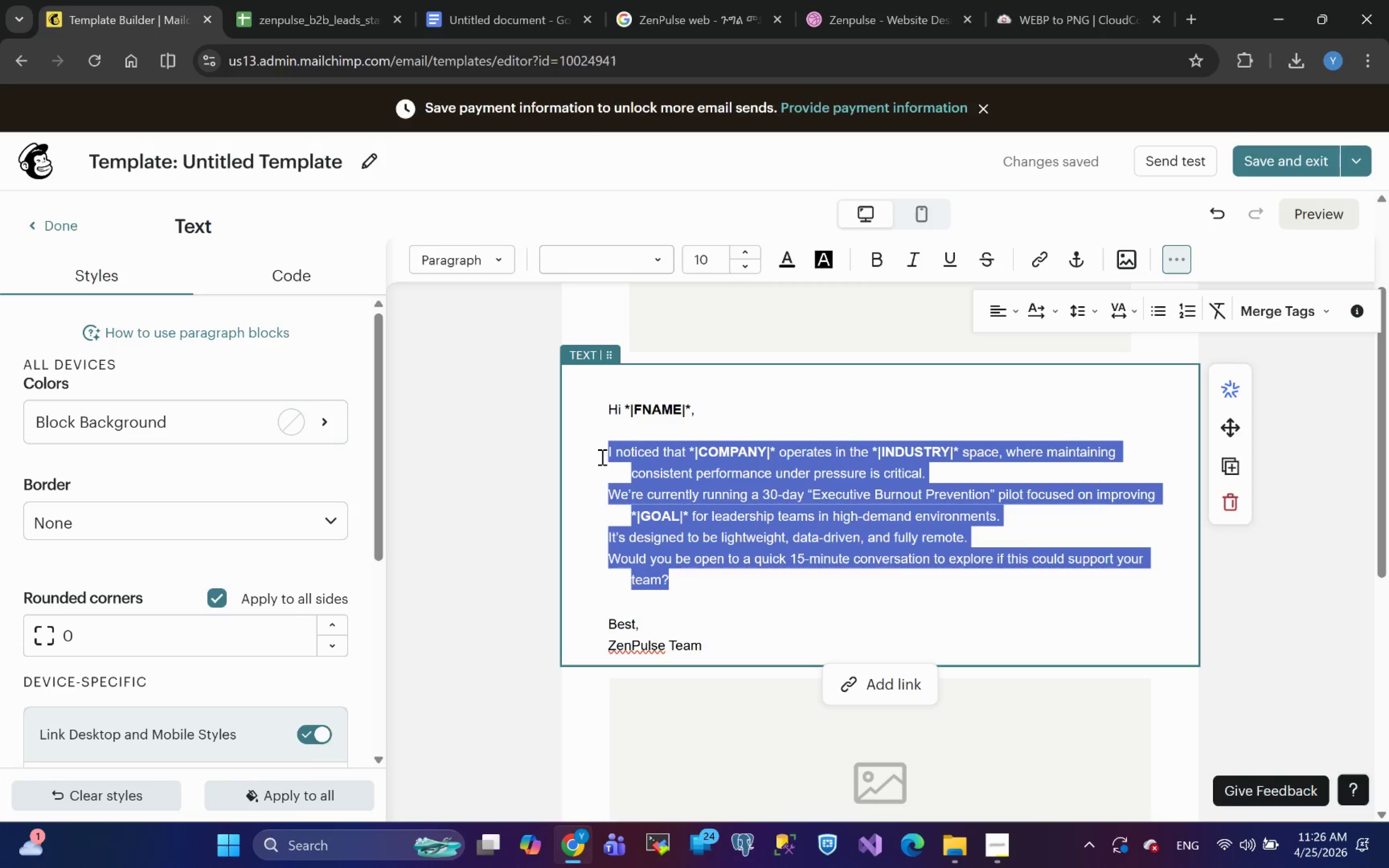 
key(Control+C)
 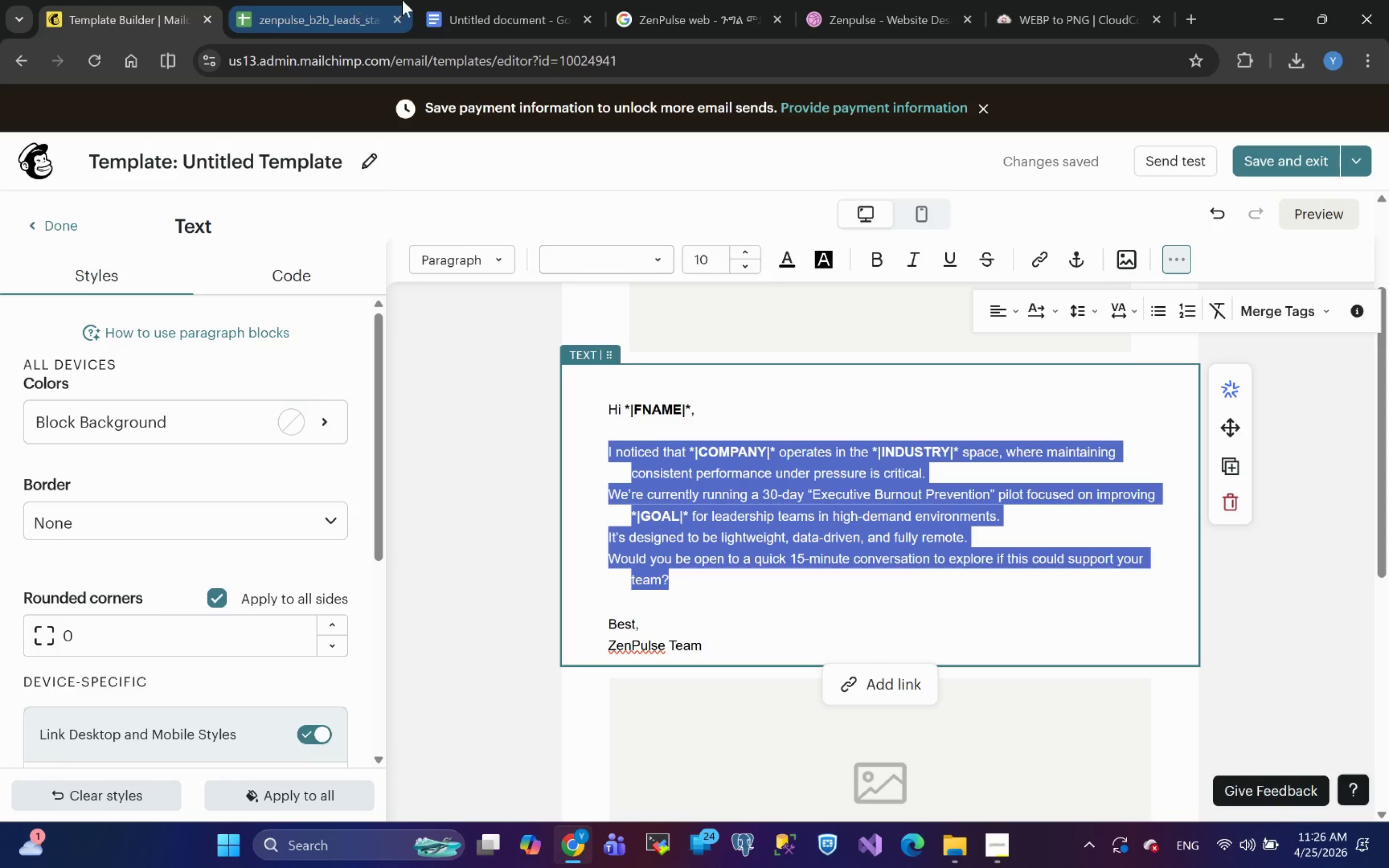 
left_click([481, 20])
 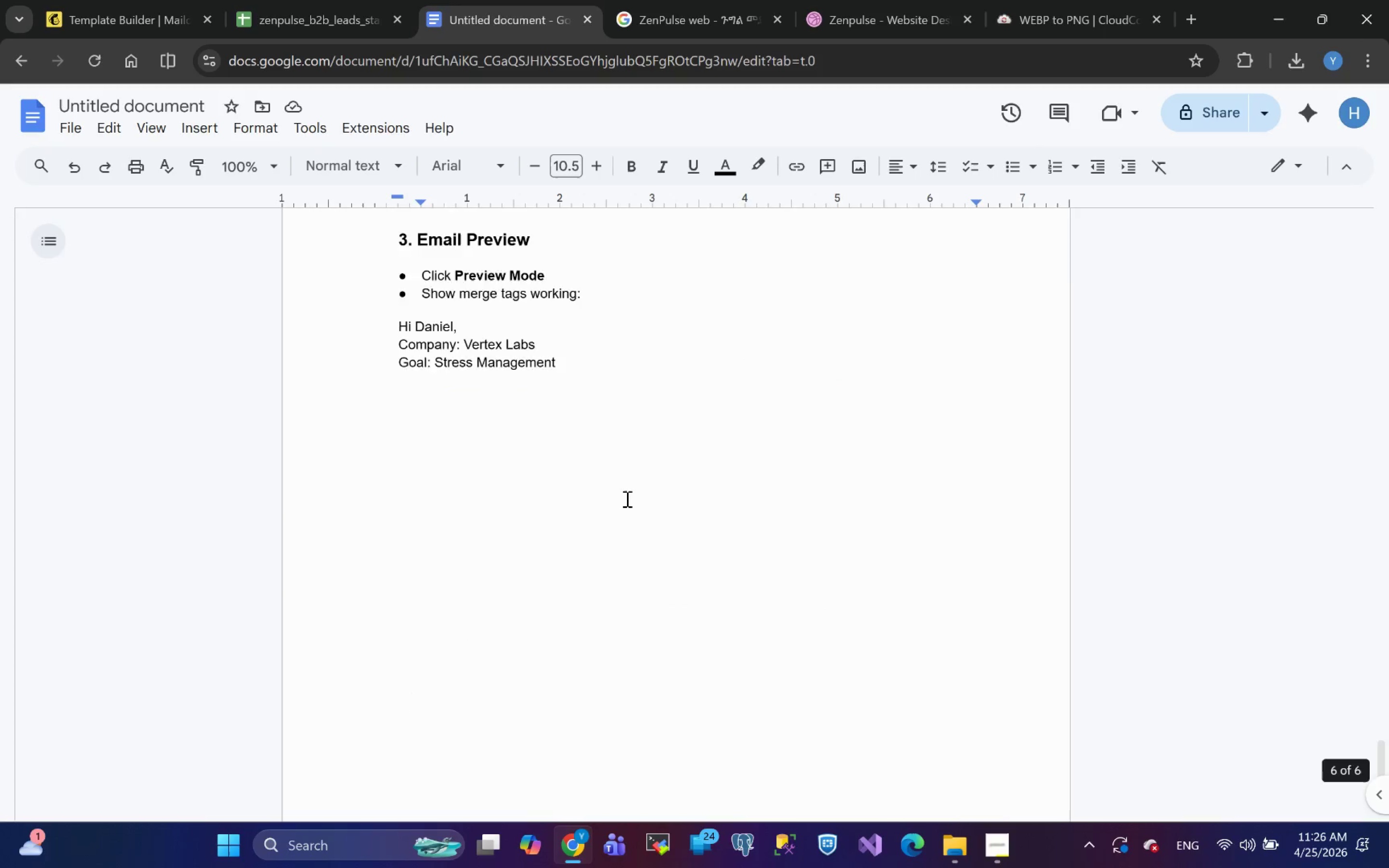 
left_click([467, 404])
 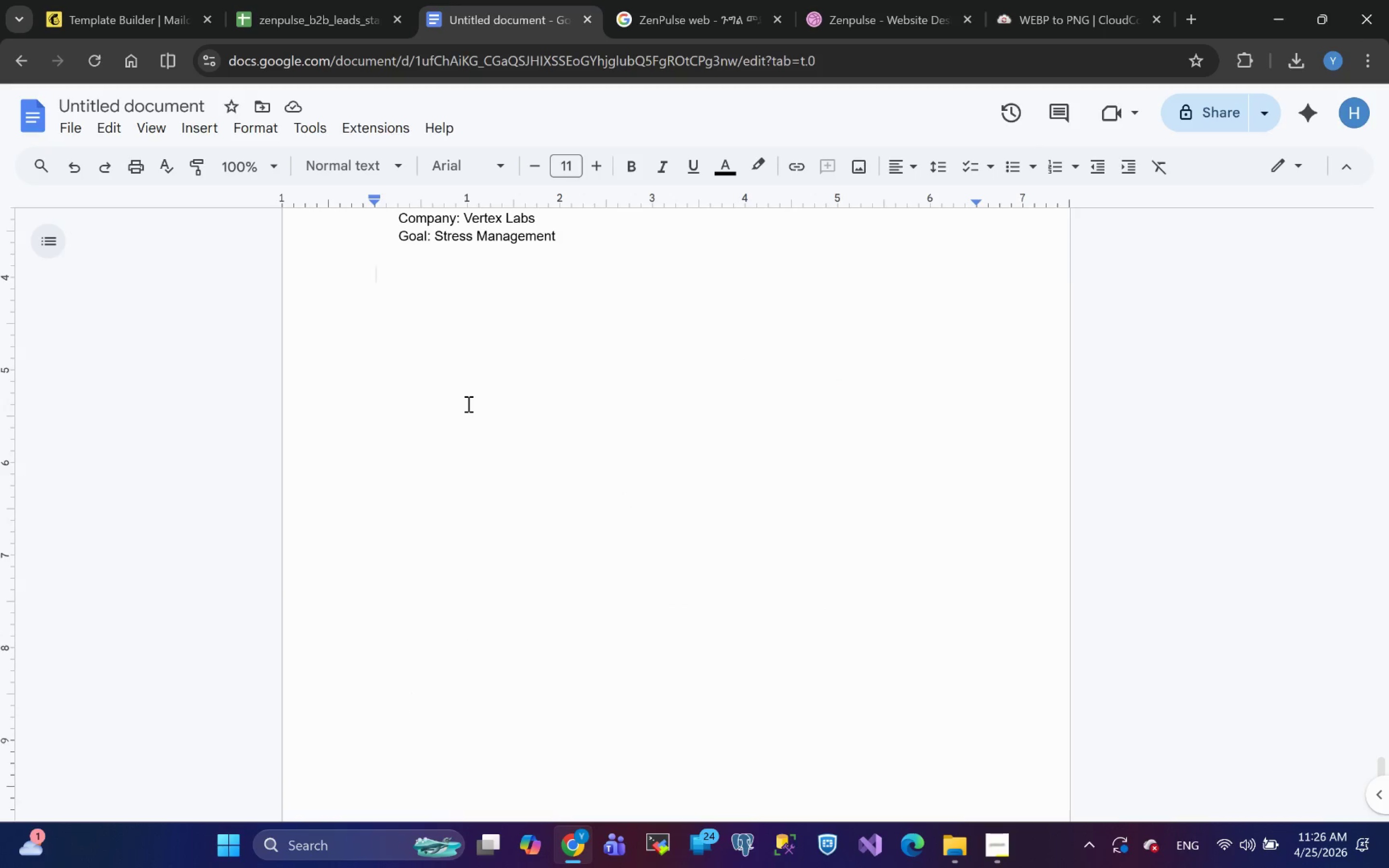 
key(Enter)
 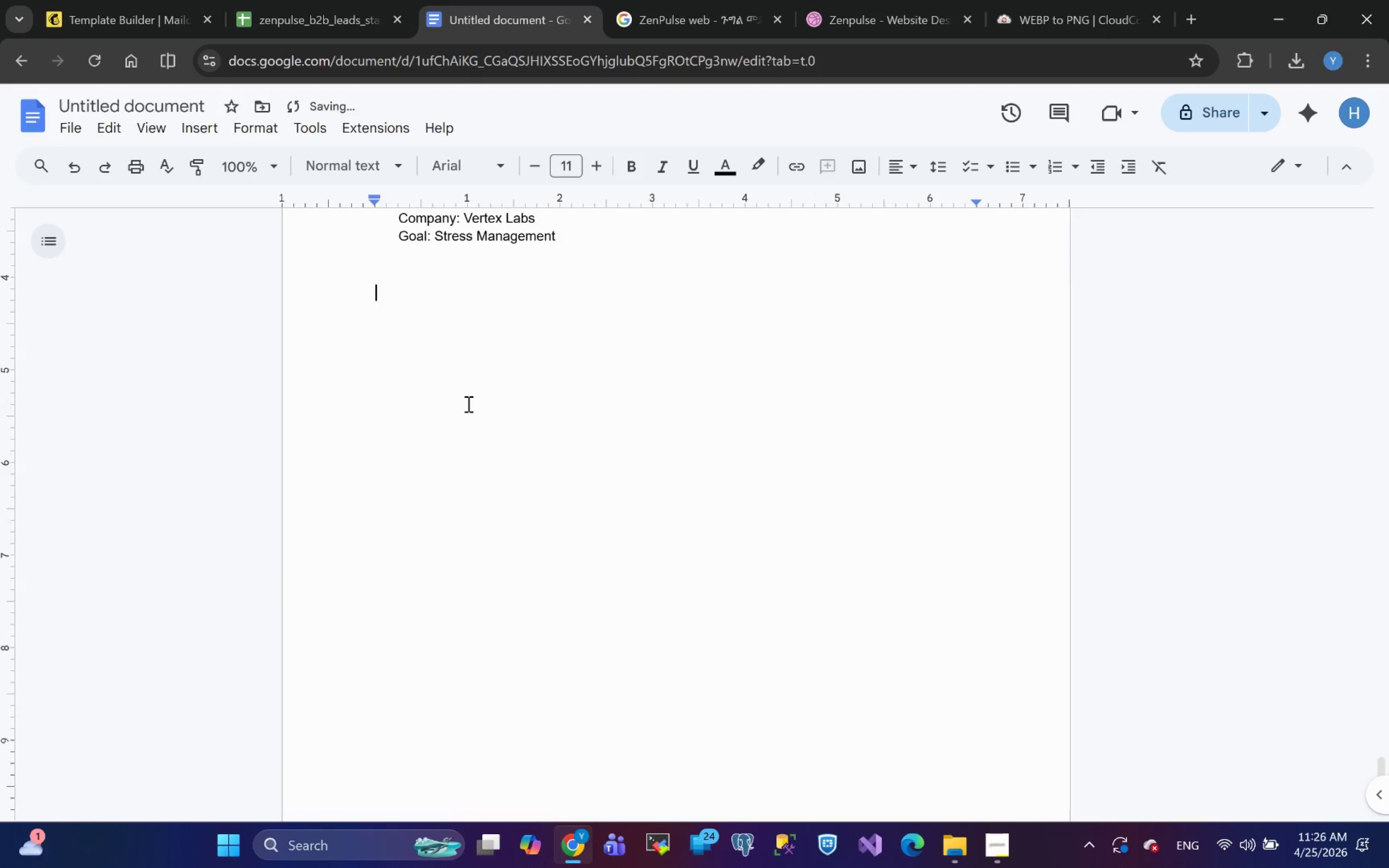 
key(Enter)
 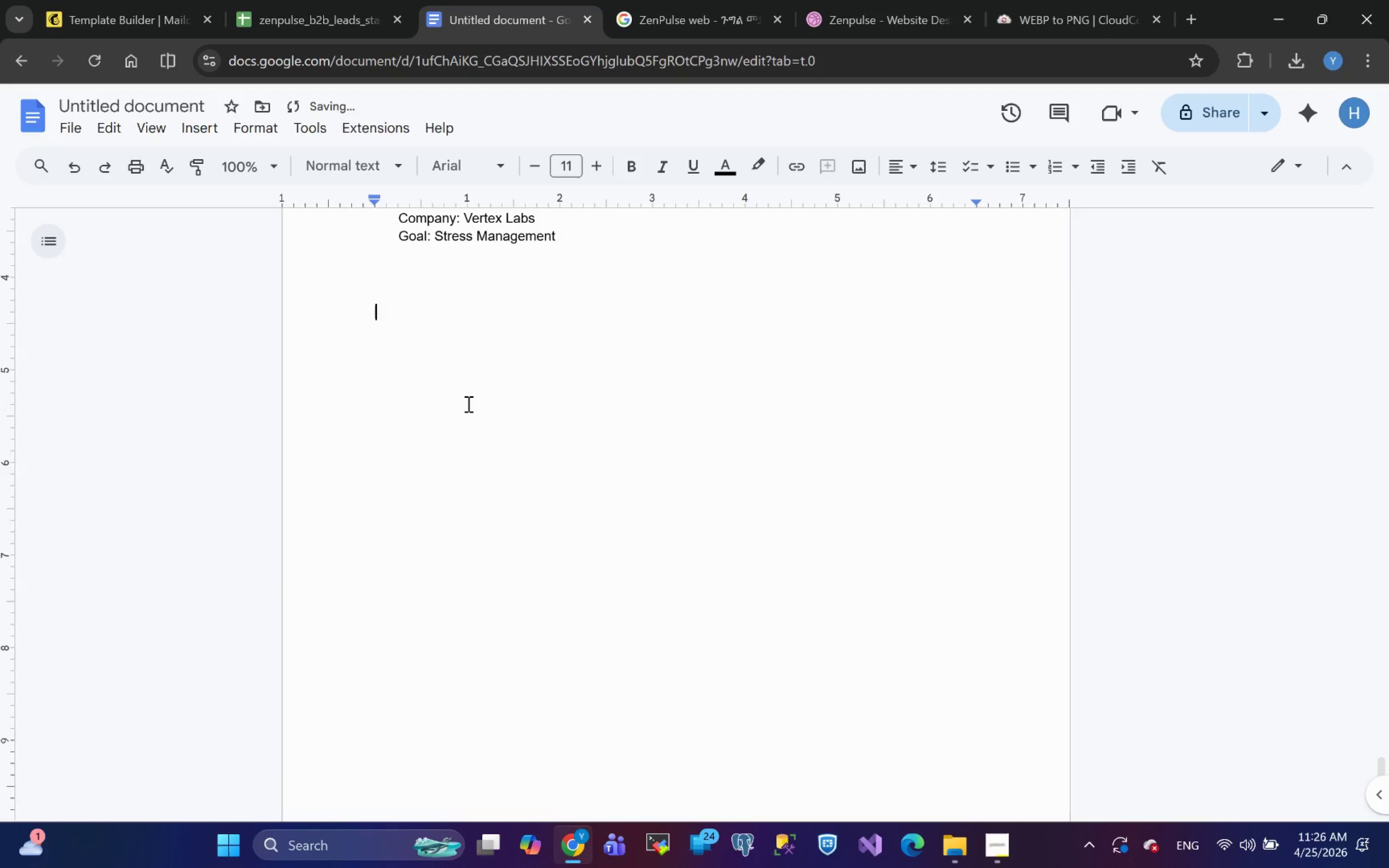 
key(Enter)
 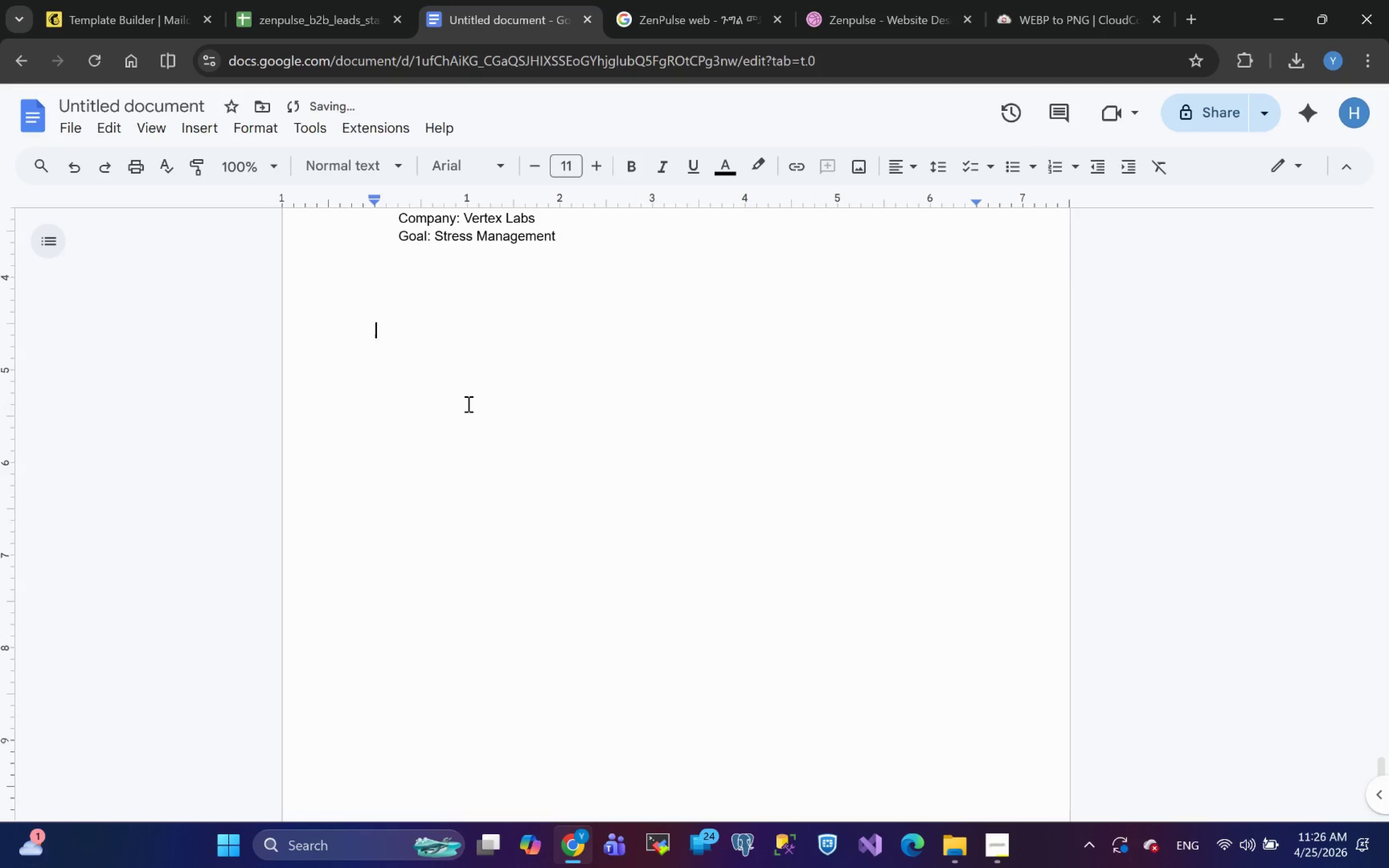 
key(Enter)
 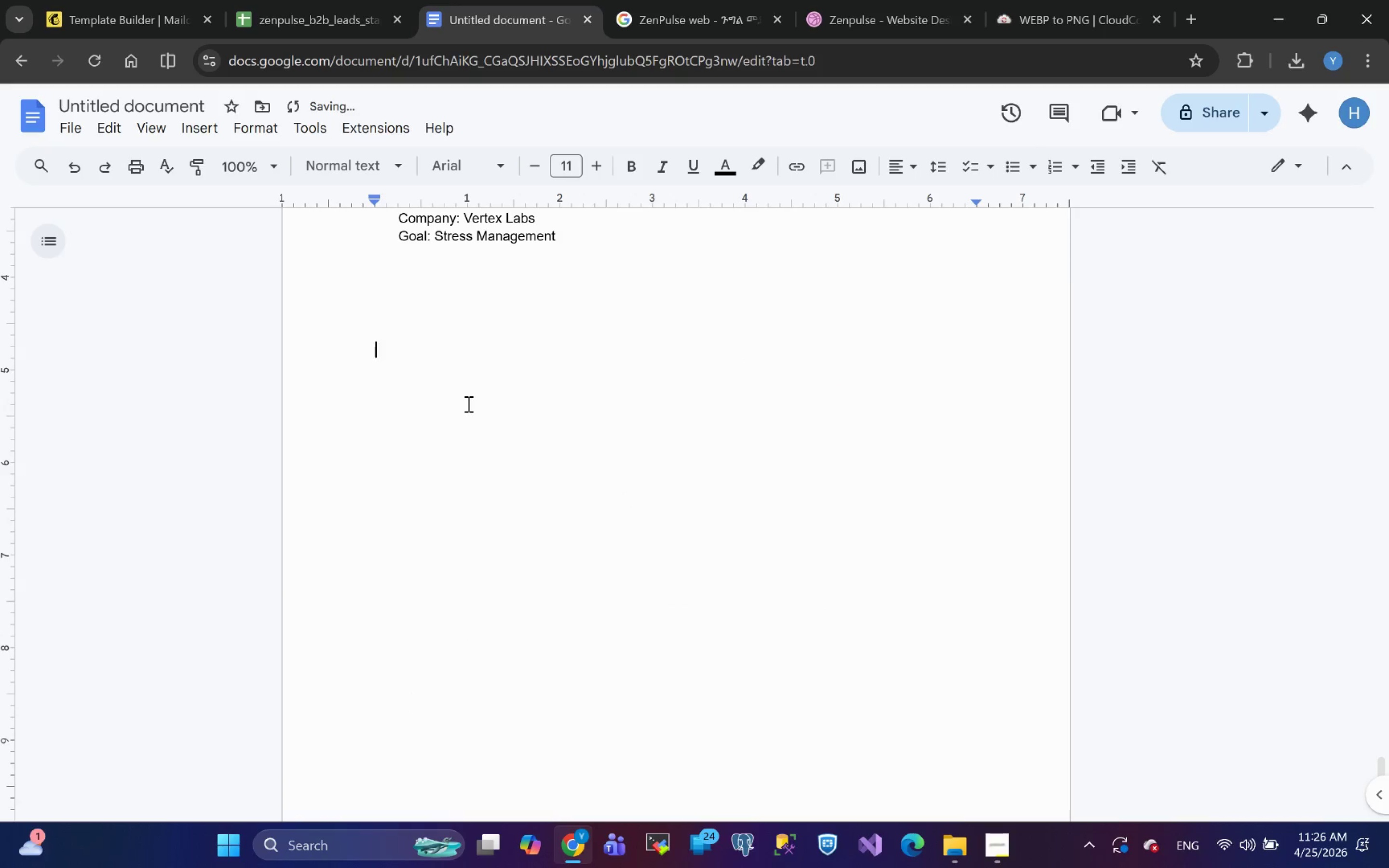 
key(Enter)
 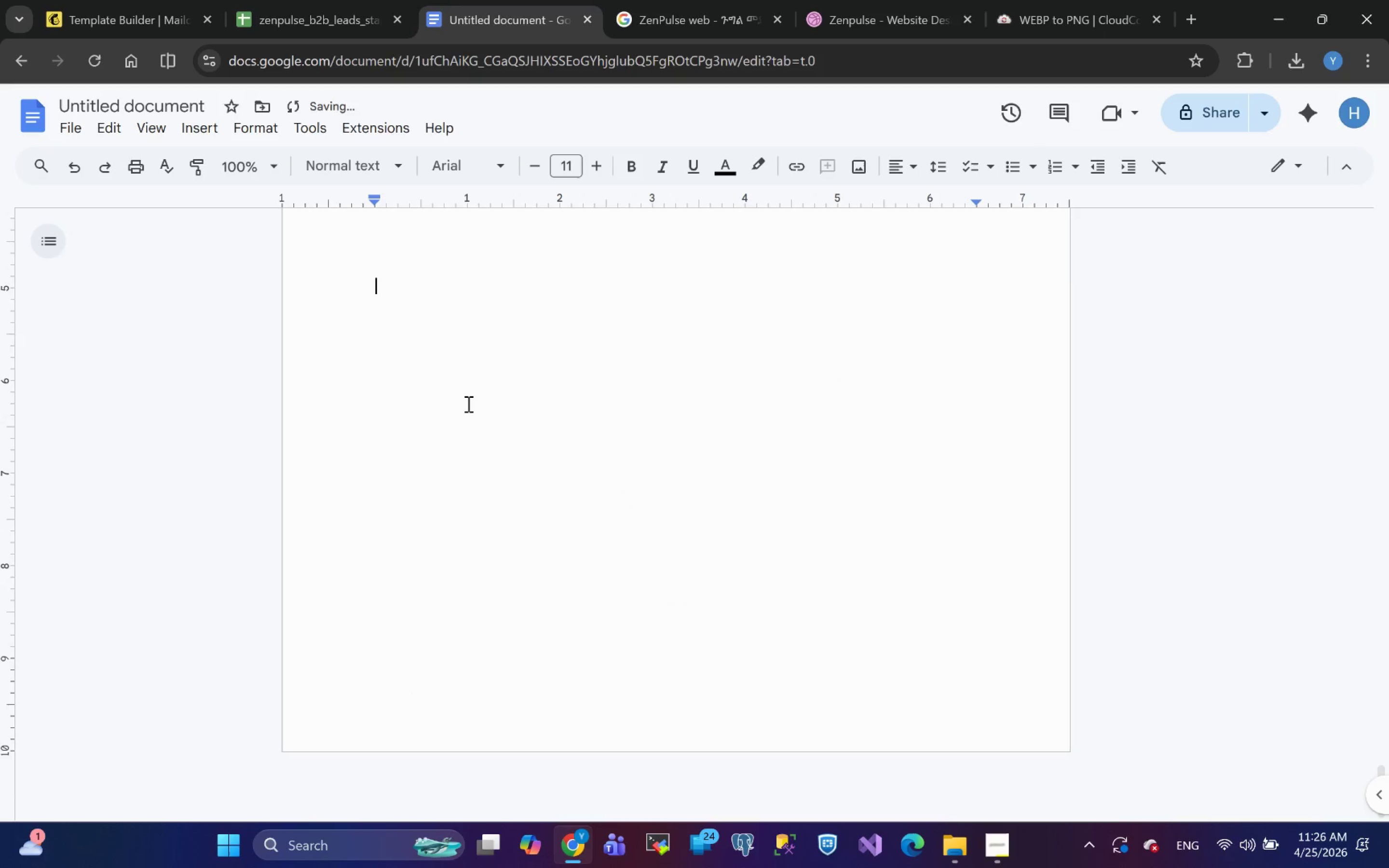 
key(Control+ControlLeft)
 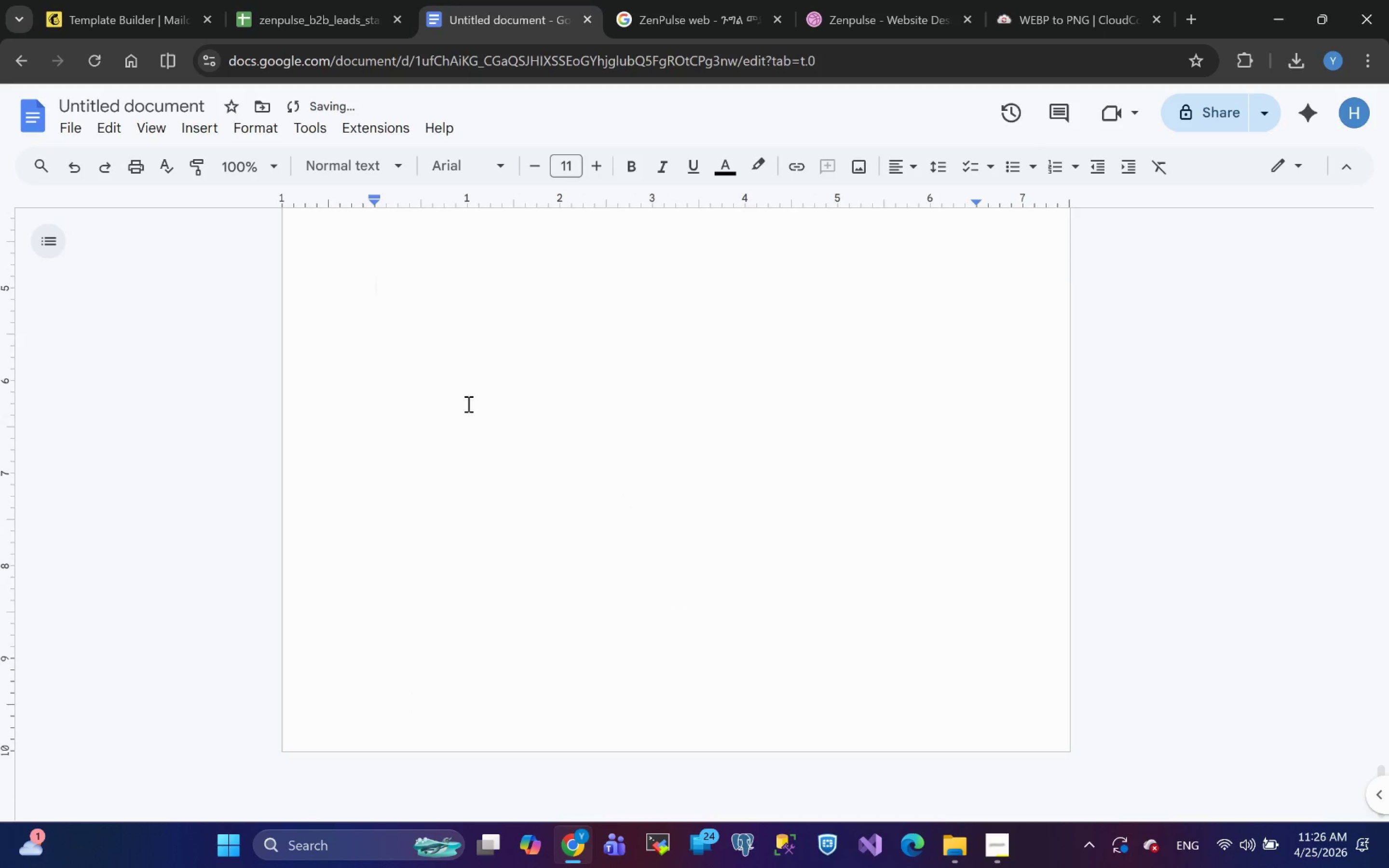 
key(Control+V)
 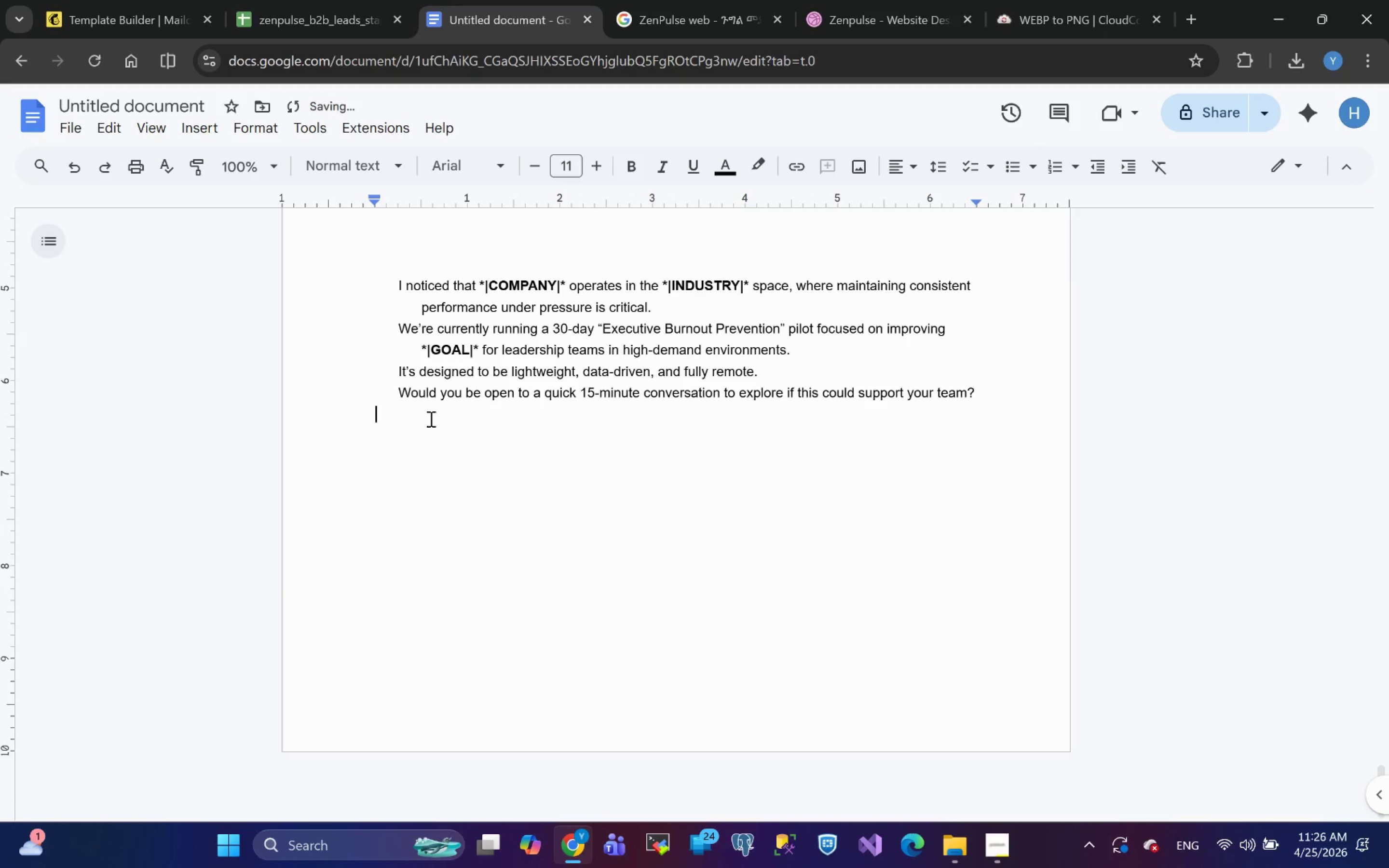 
left_click_drag(start_coordinate=[408, 427], to_coordinate=[368, 289])
 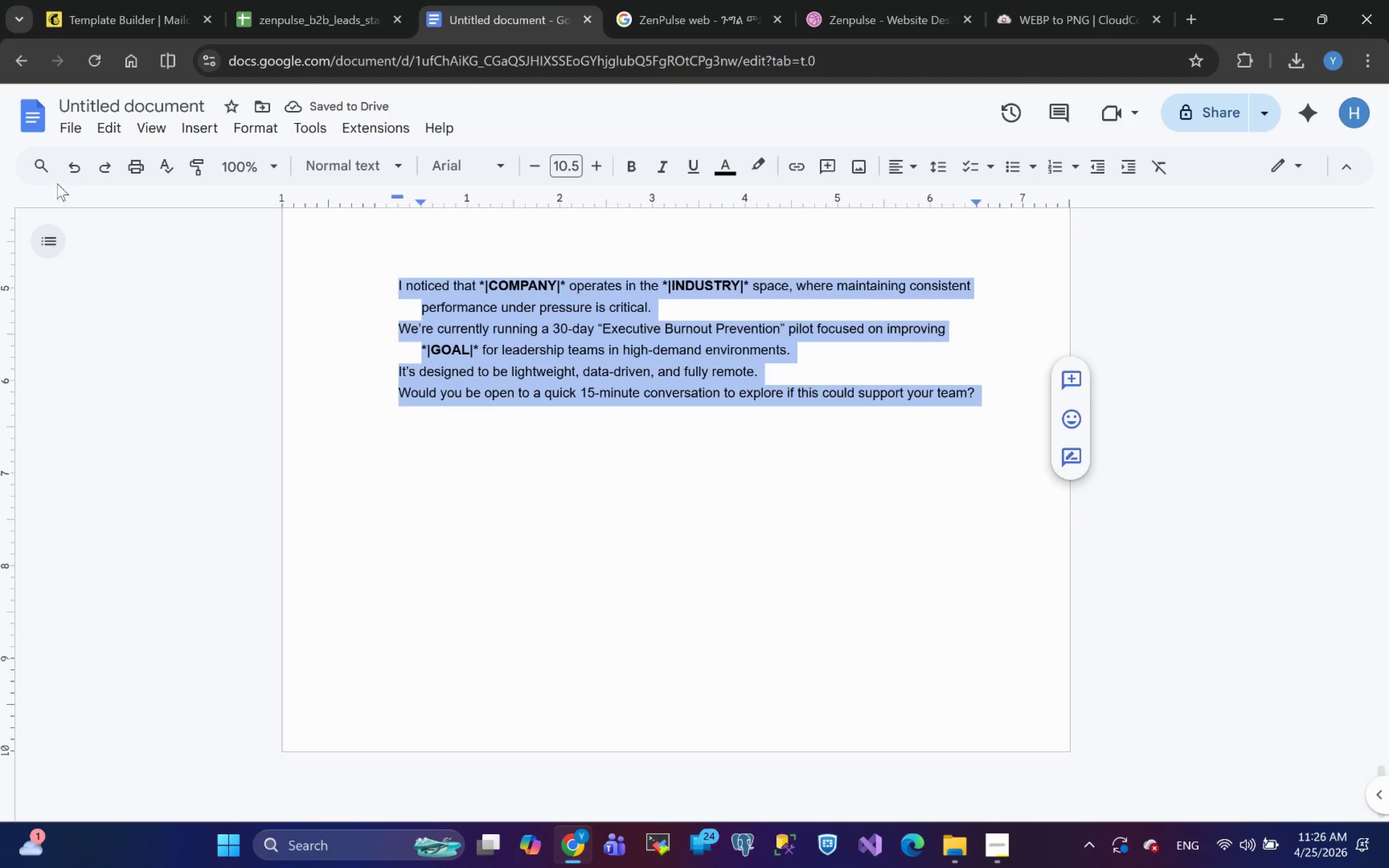 
left_click([52, 177])
 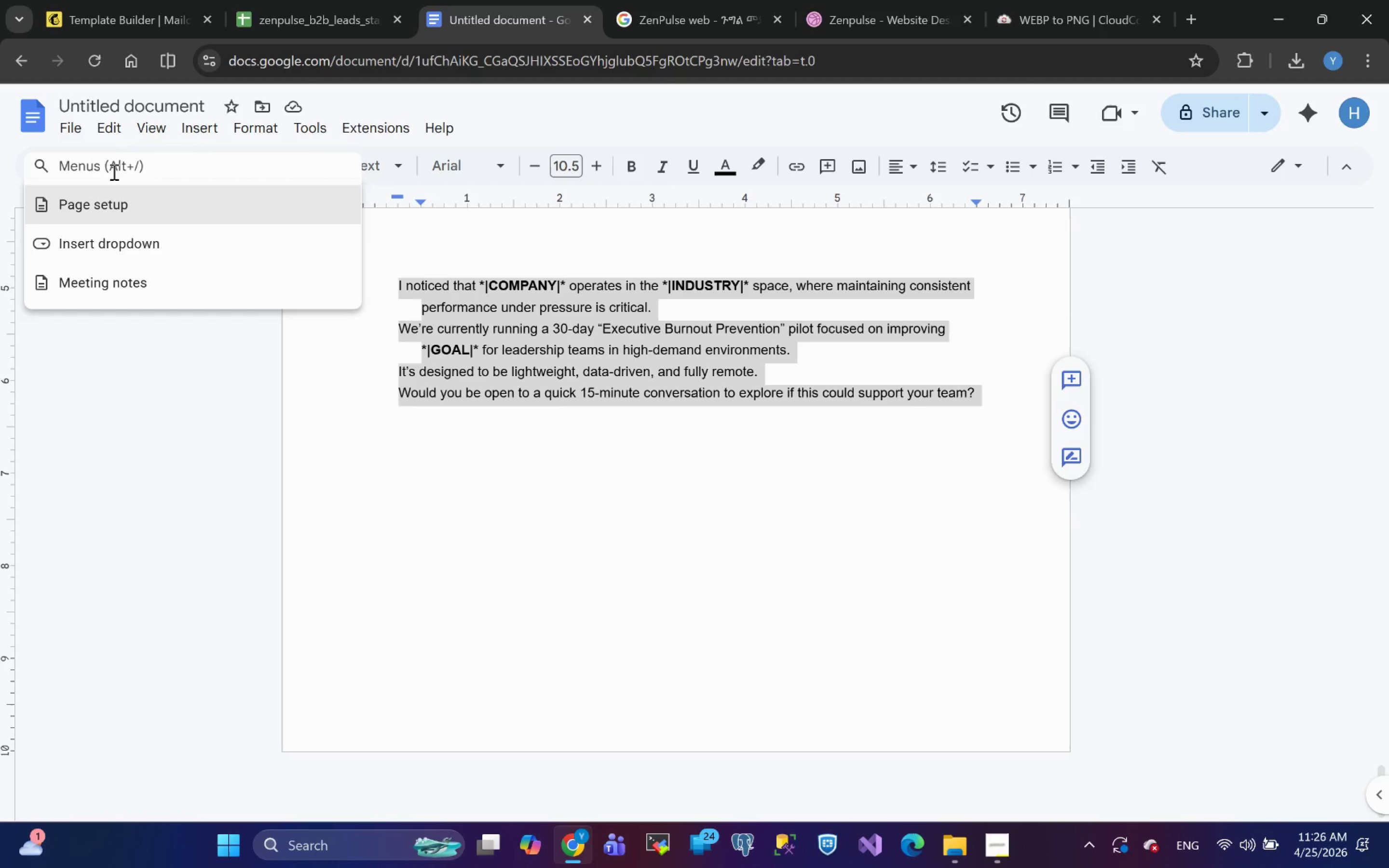 
type(cle)
 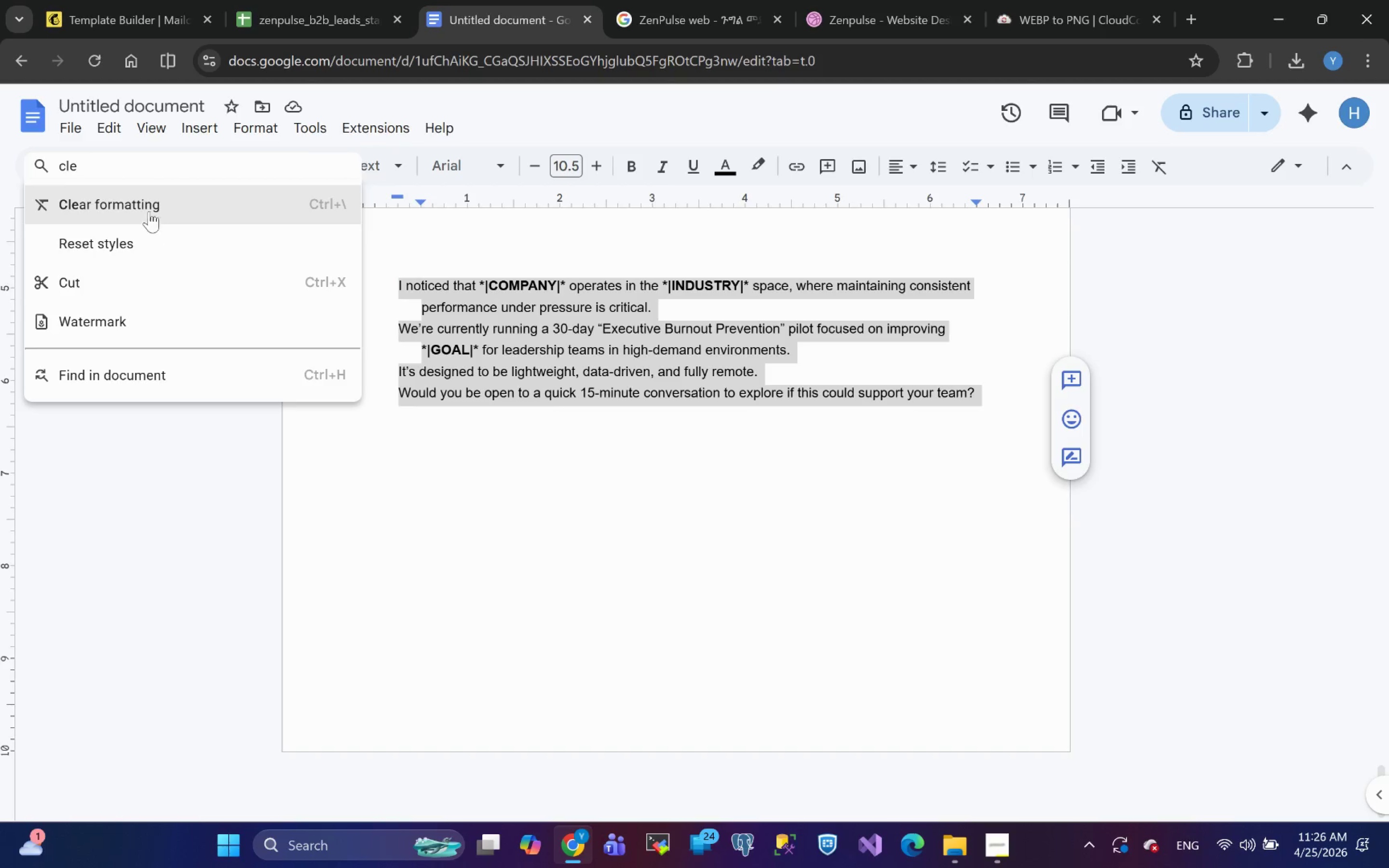 
left_click([147, 203])
 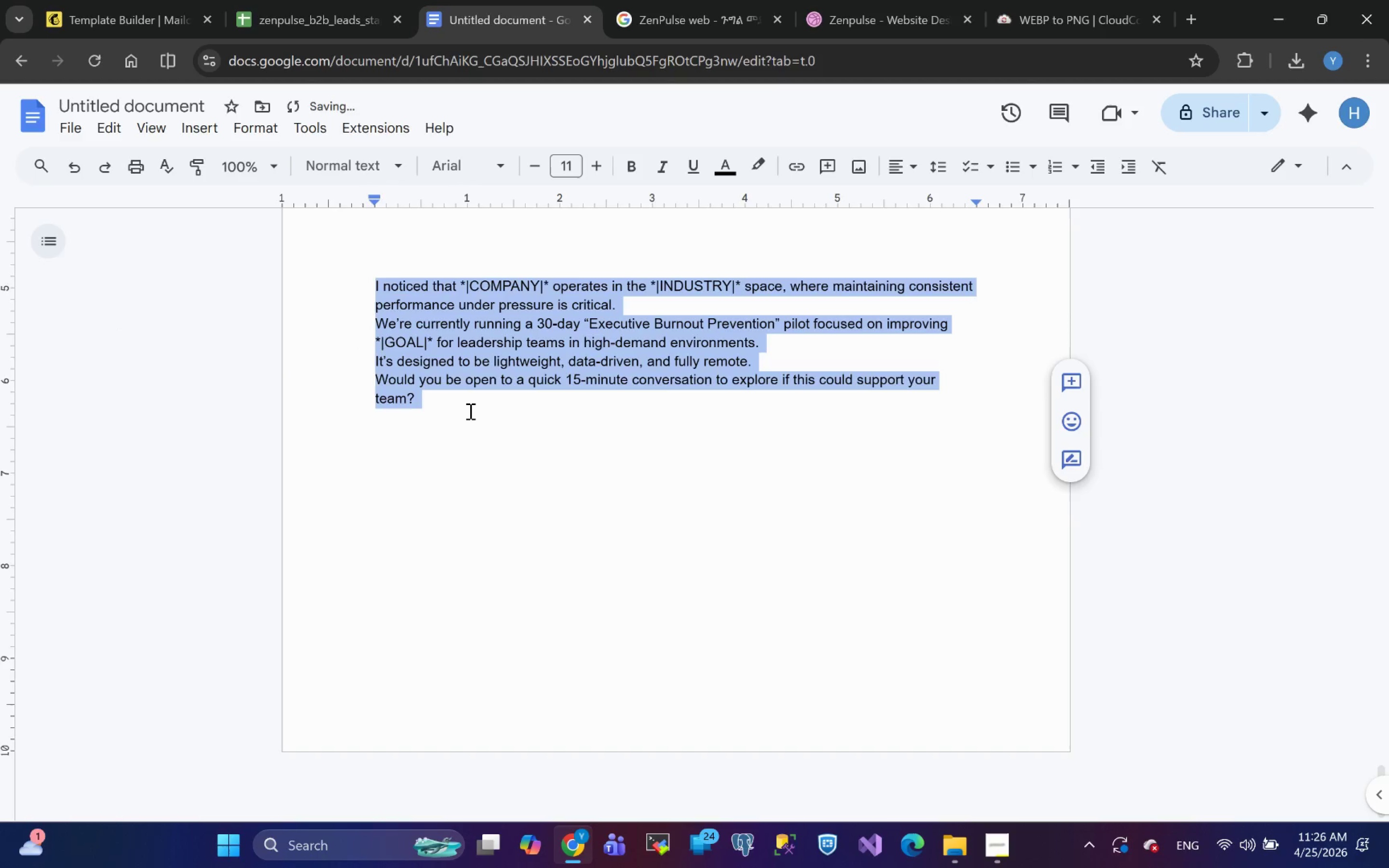 
left_click([471, 410])
 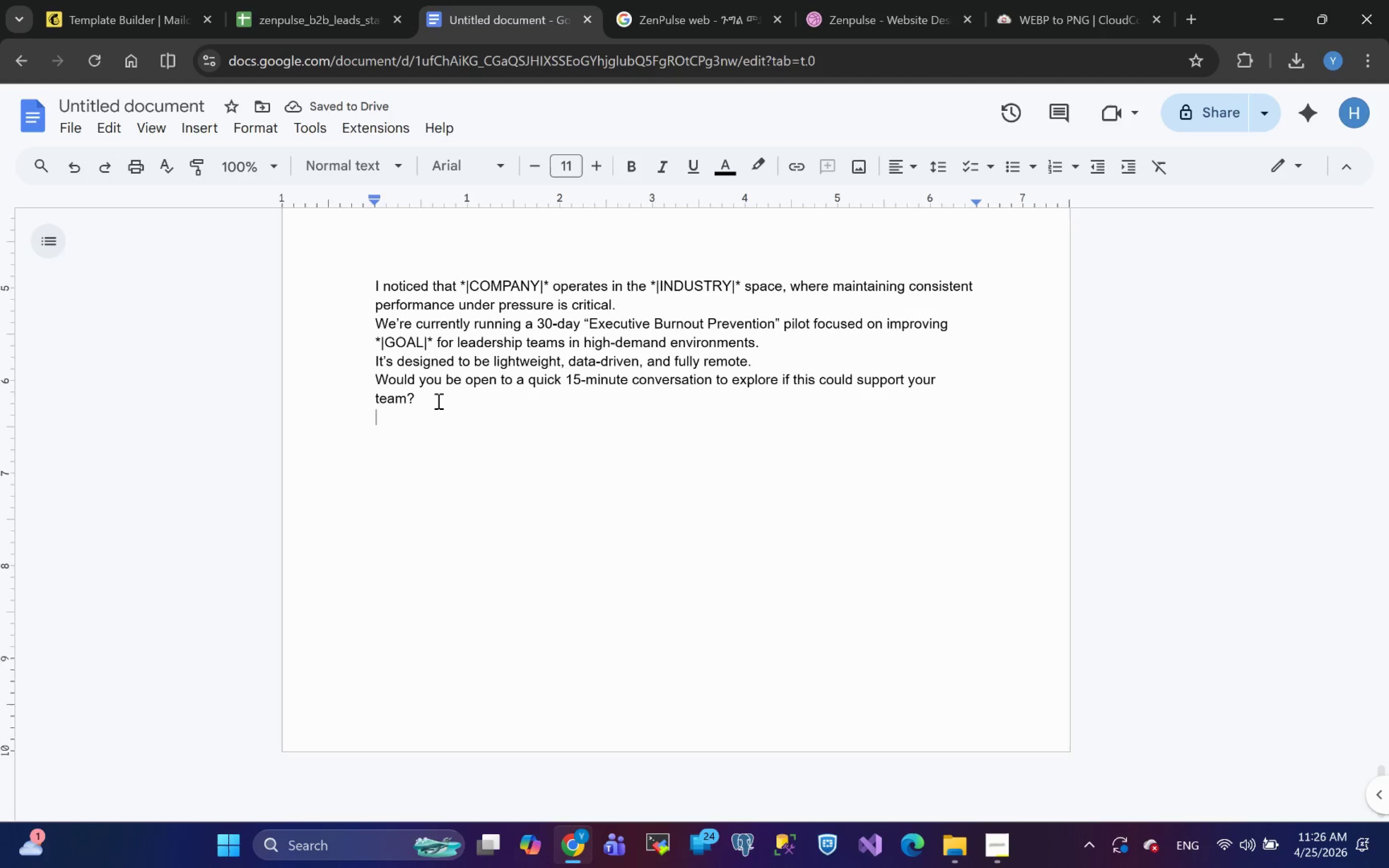 
left_click_drag(start_coordinate=[421, 398], to_coordinate=[367, 284])
 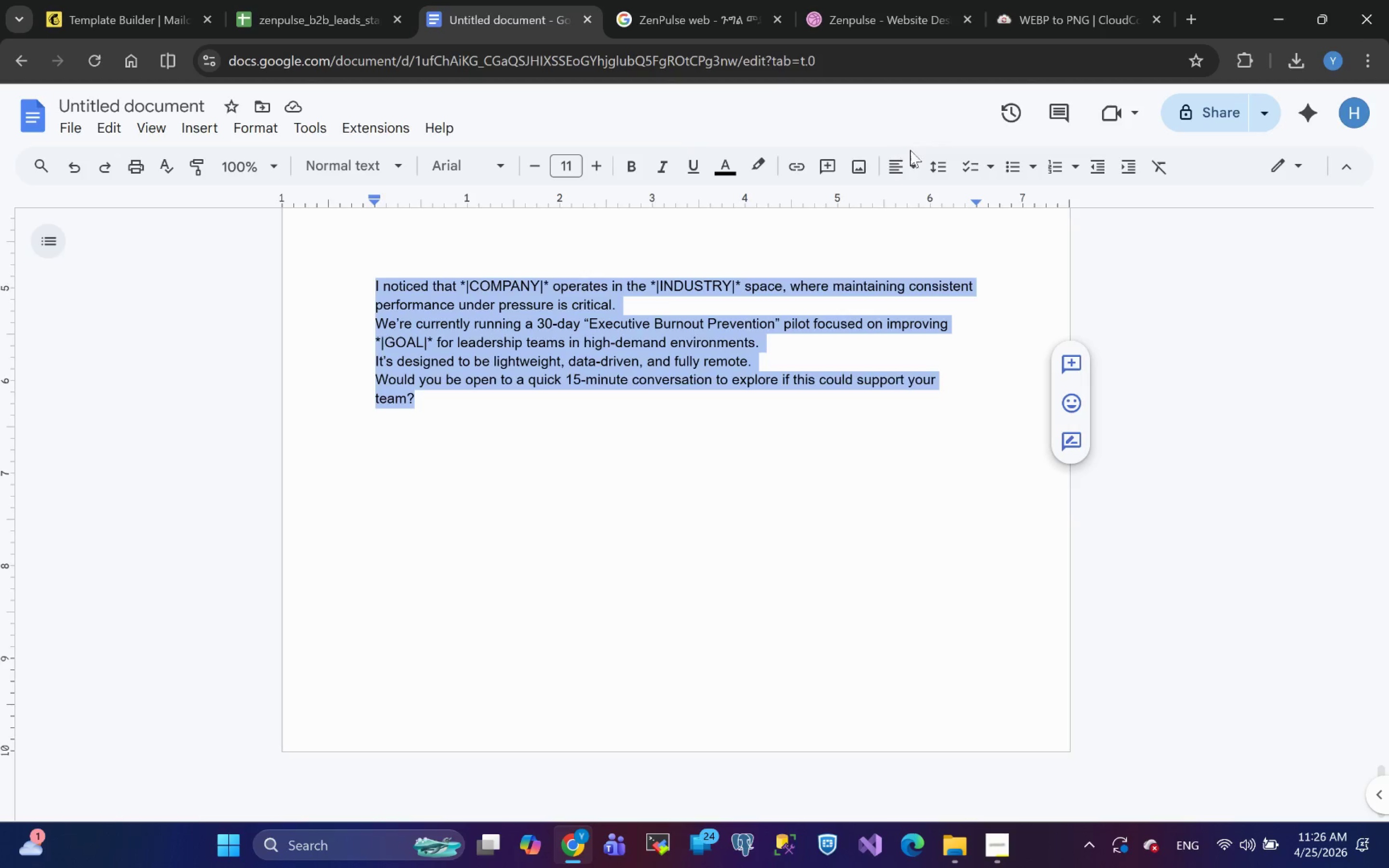 
left_click([912, 169])
 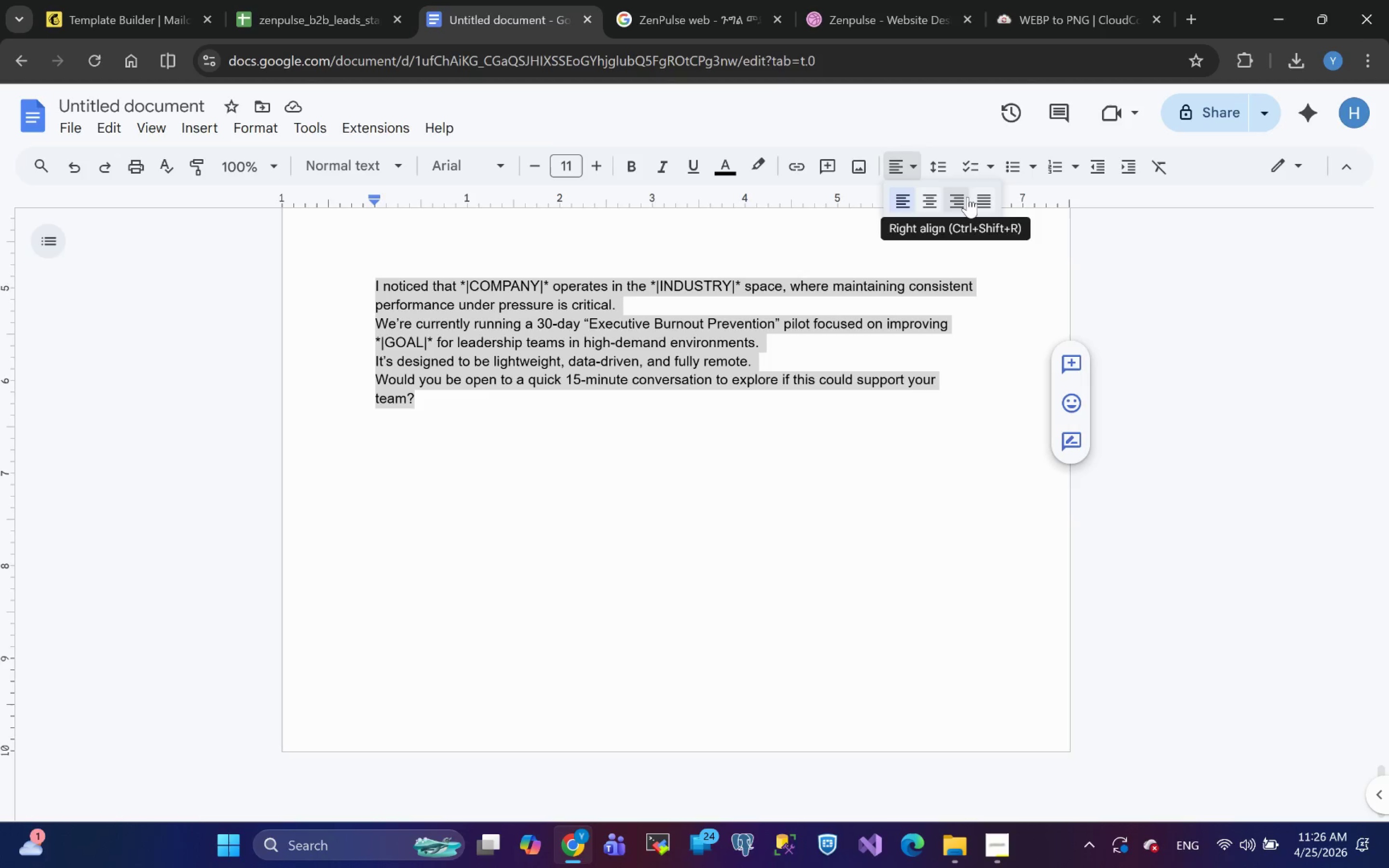 
left_click([982, 200])
 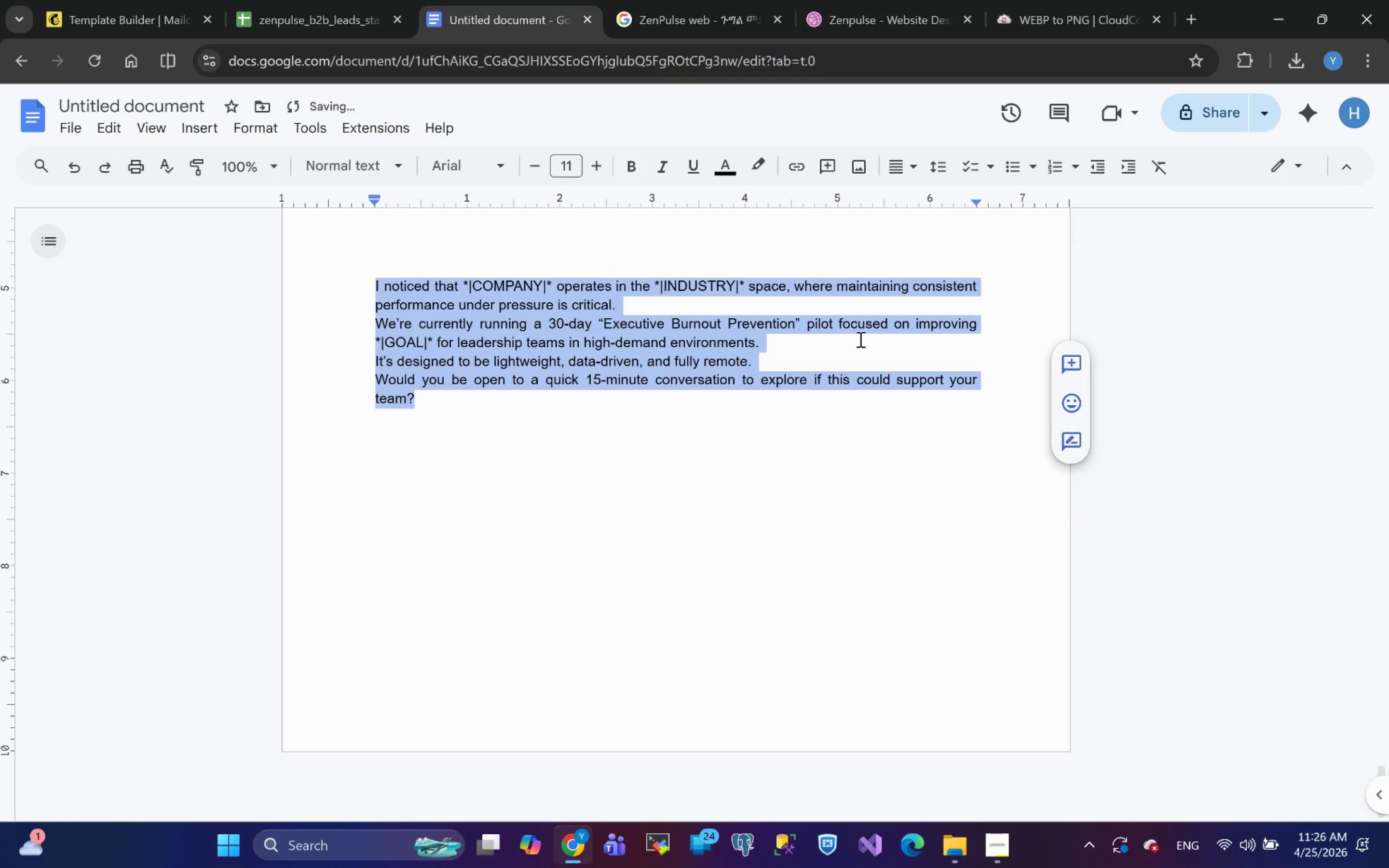 
left_click([668, 403])
 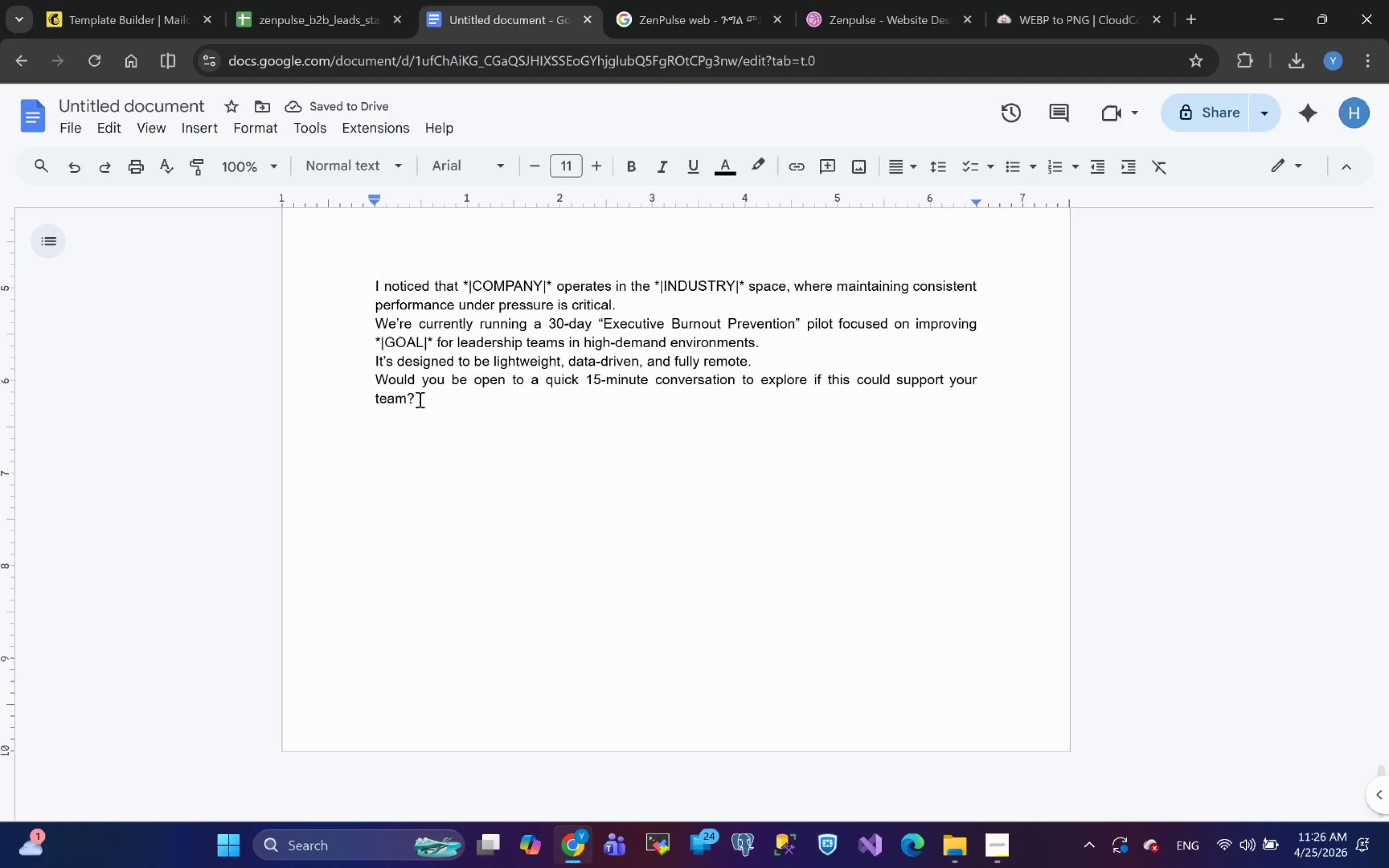 
left_click([621, 305])
 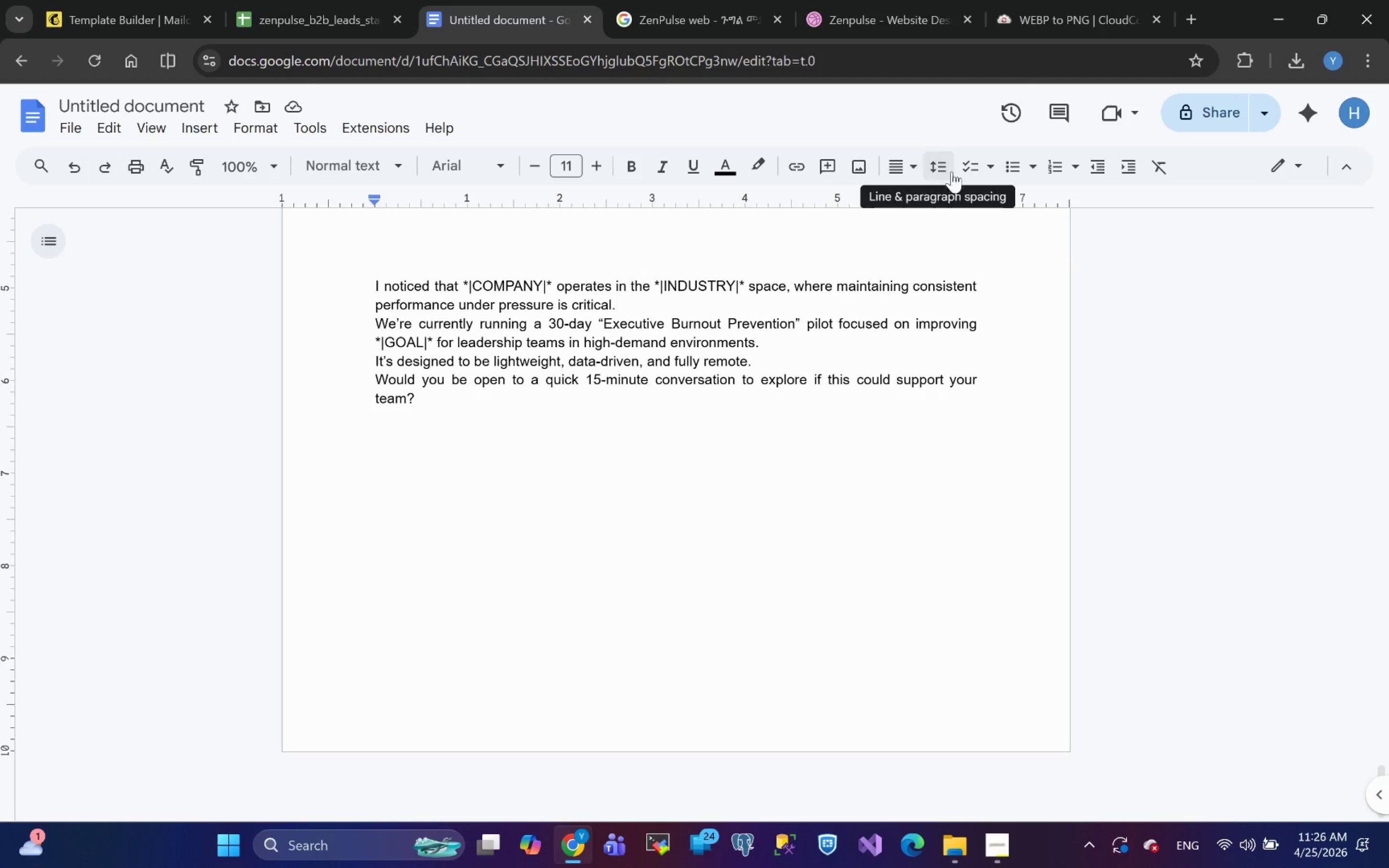 
left_click([942, 168])
 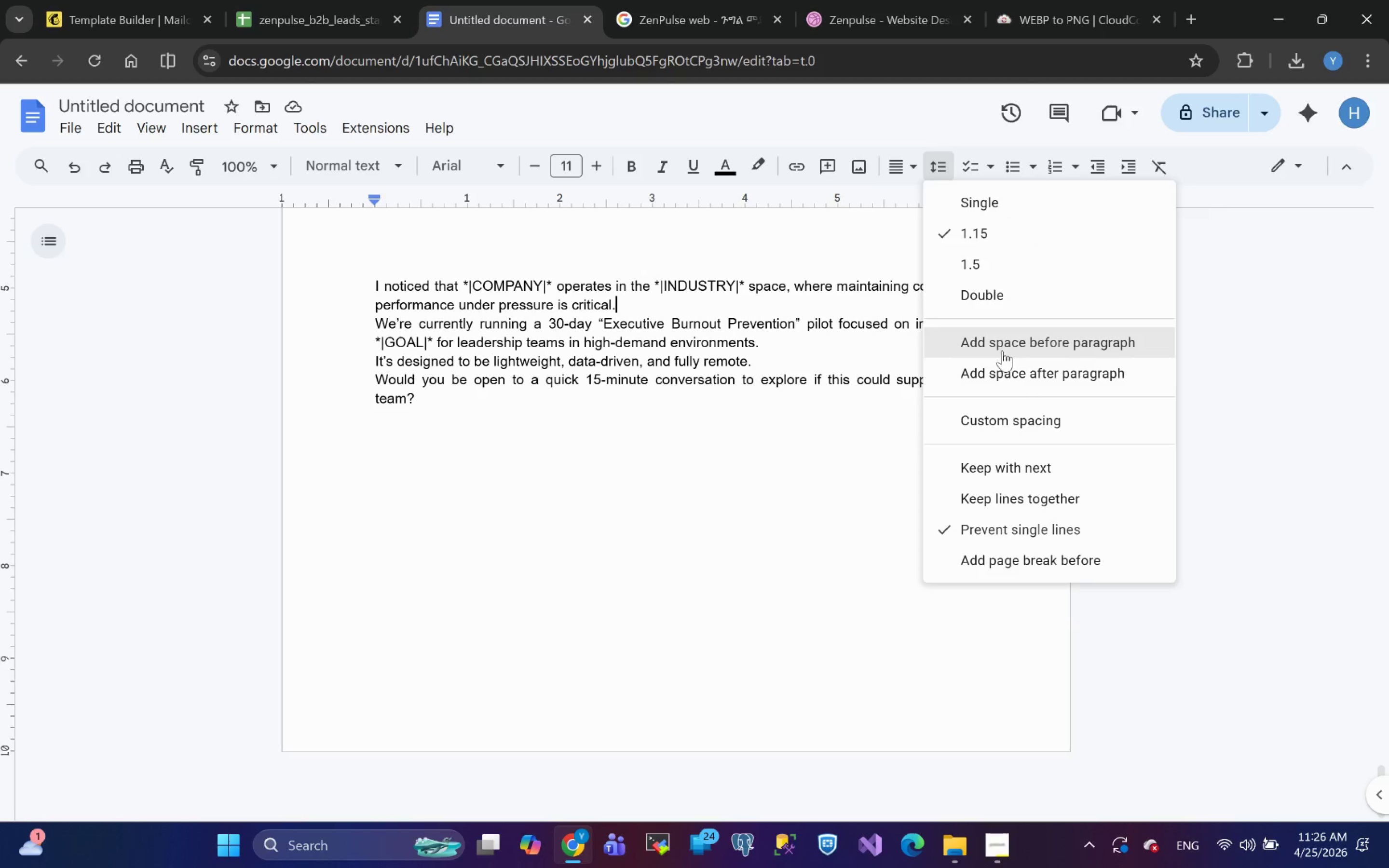 
wait(6.07)
 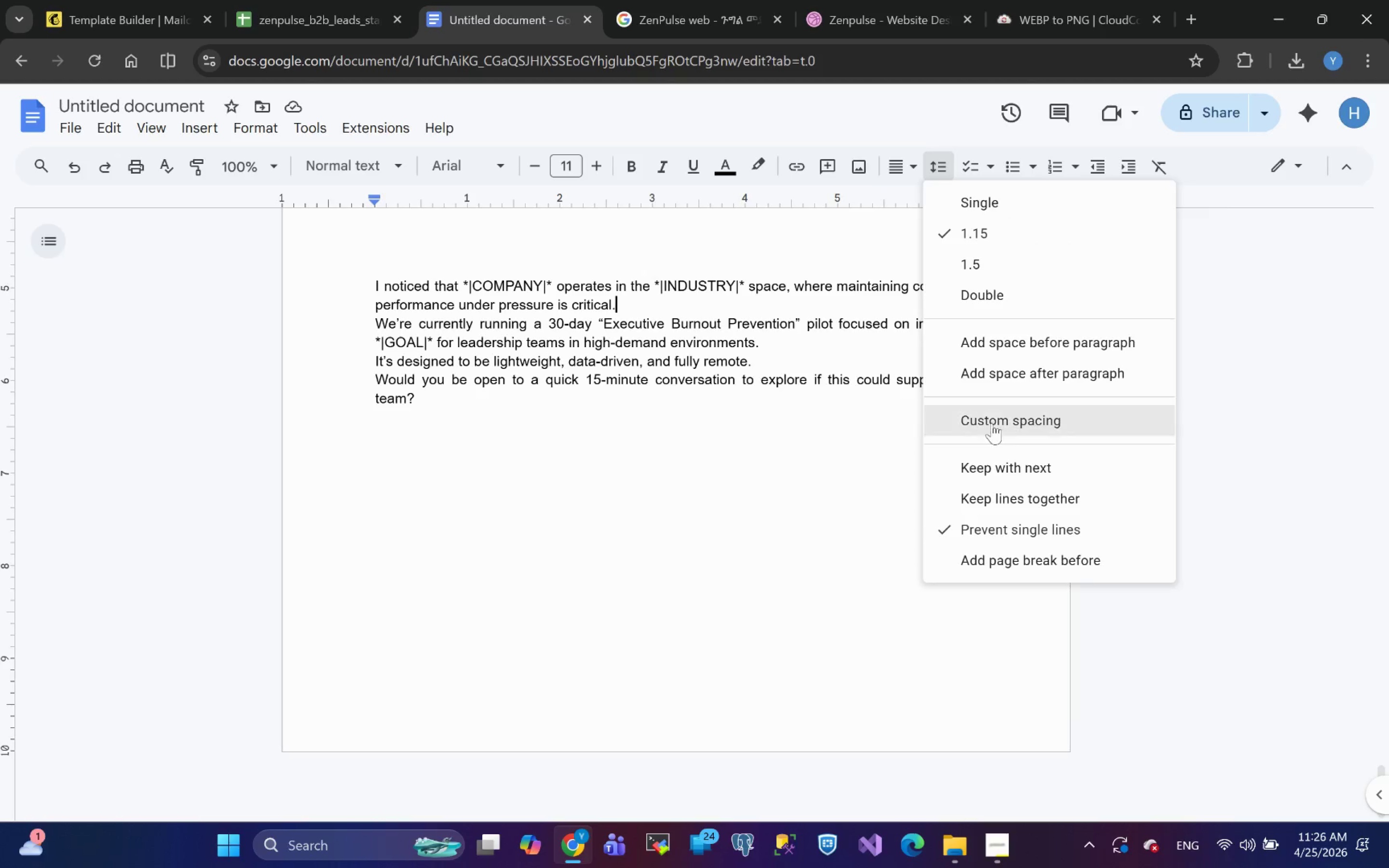 
left_click([1002, 349])
 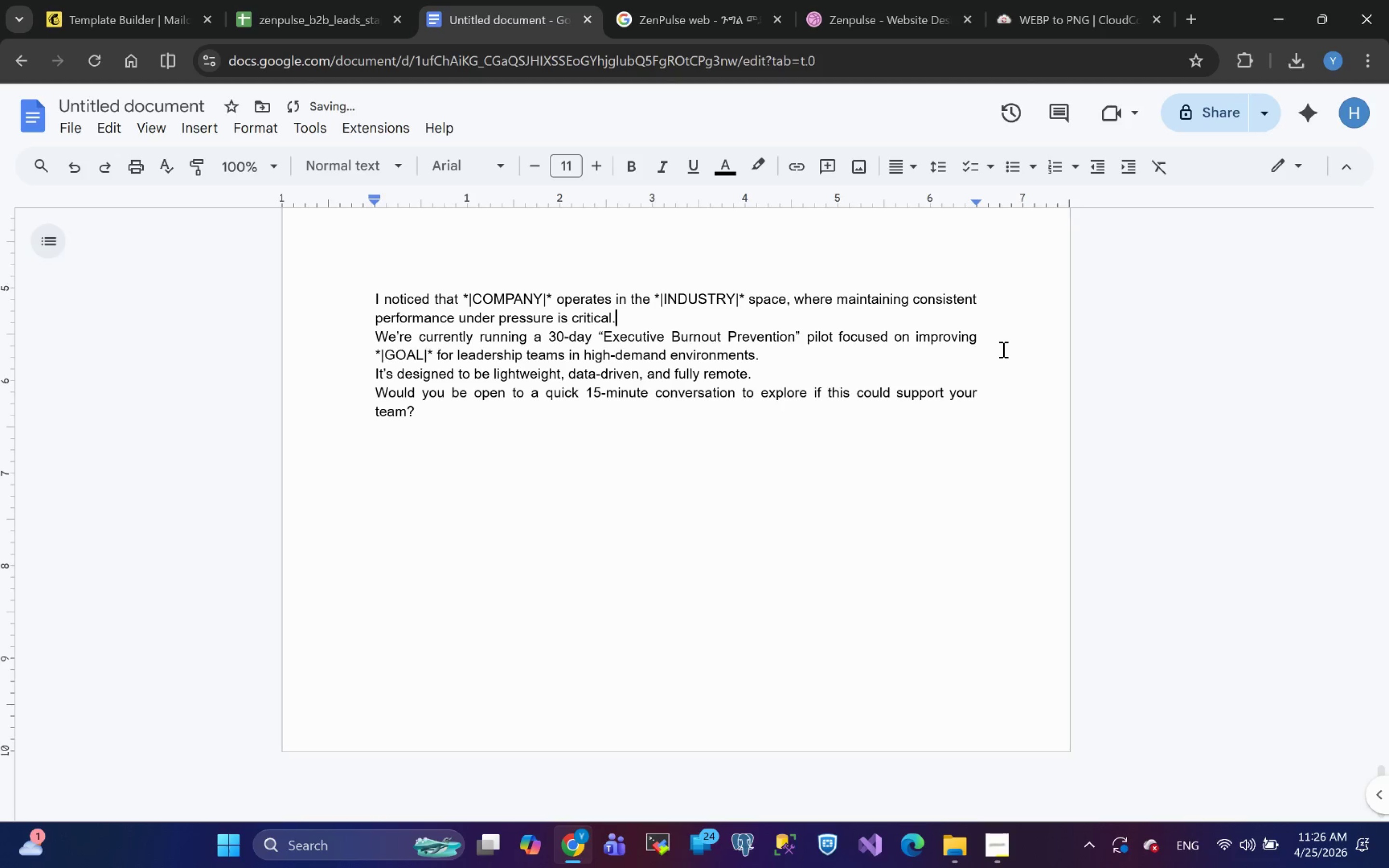 
key(Control+Z)
 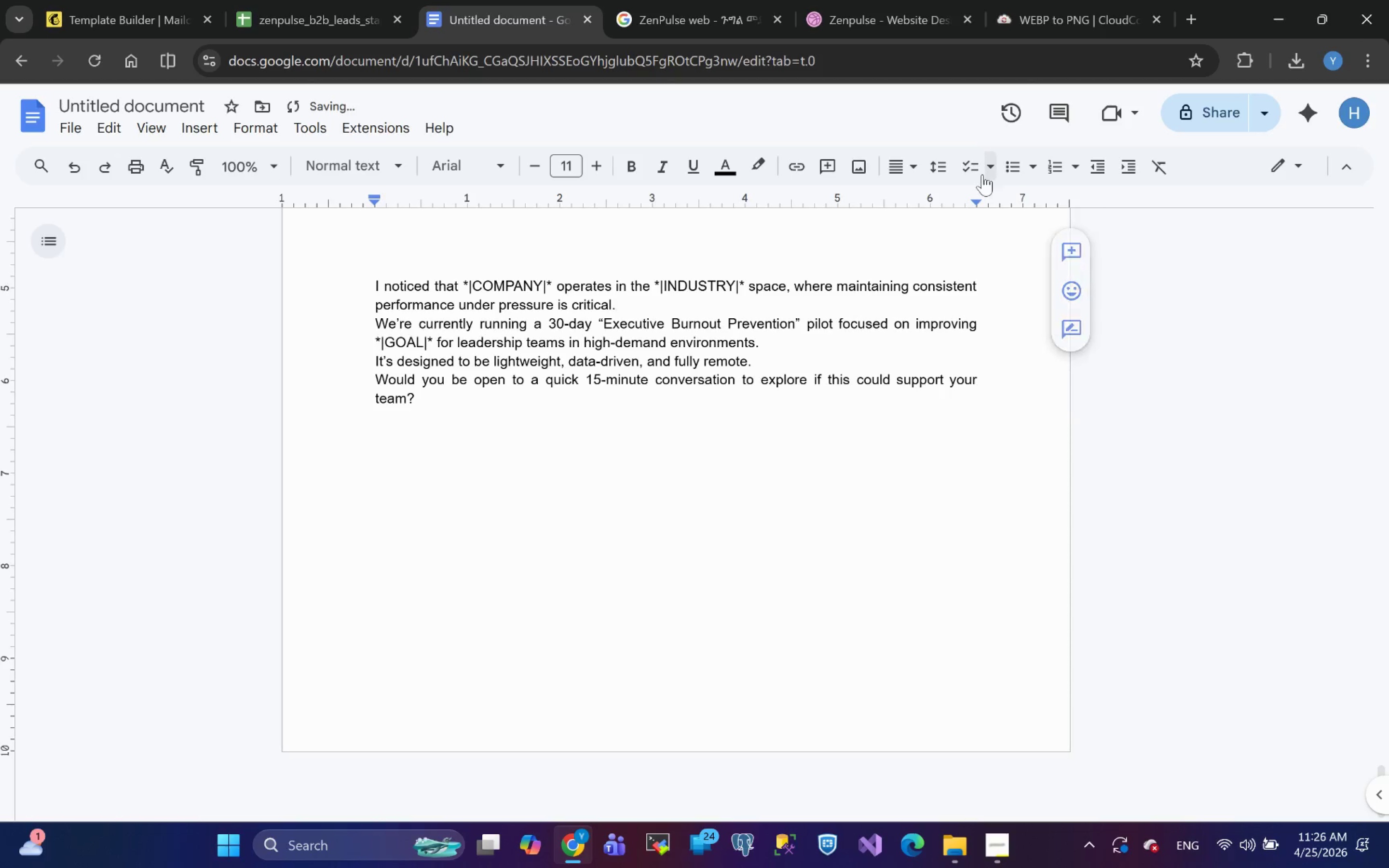 
left_click([940, 174])
 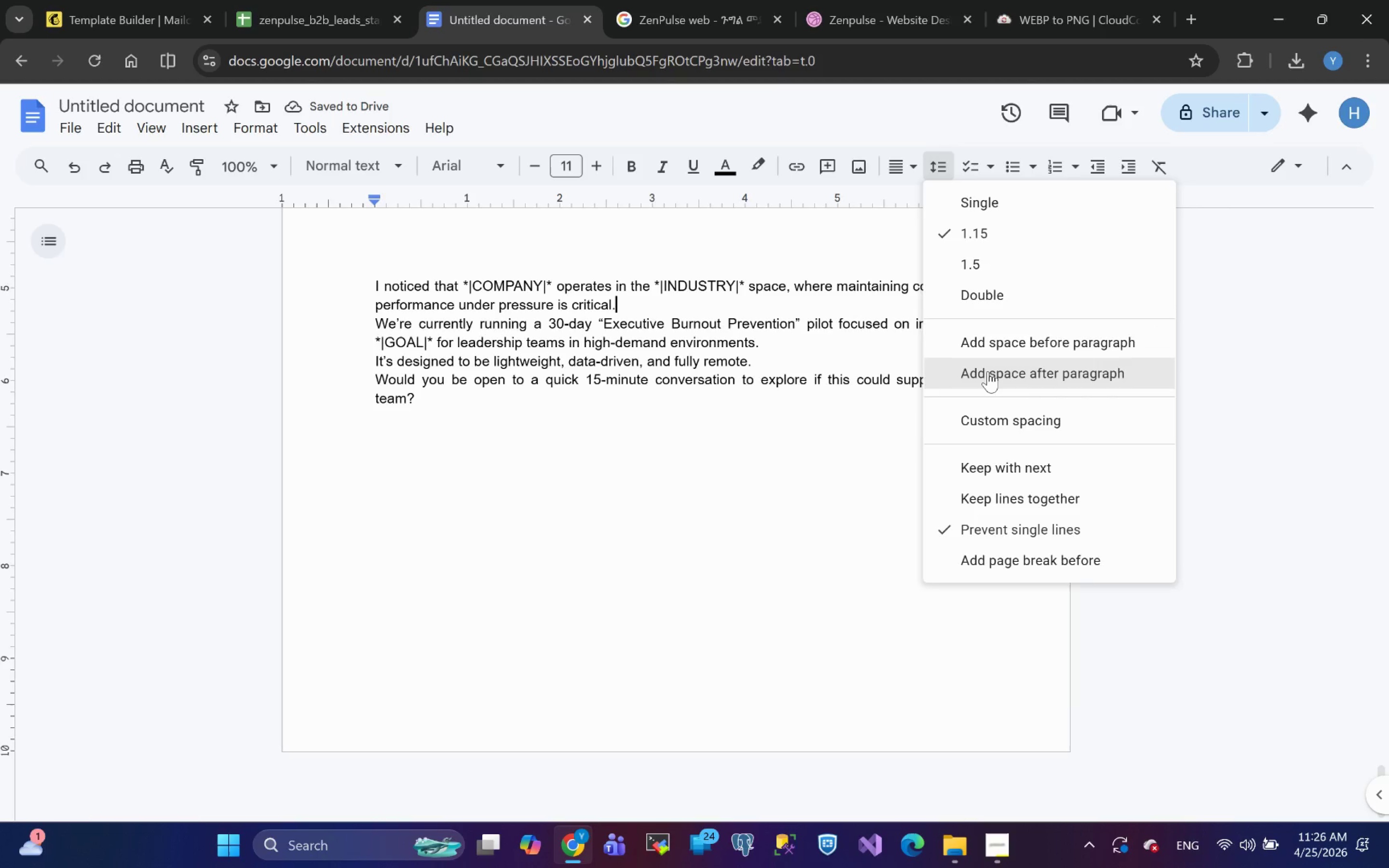 
left_click([988, 371])
 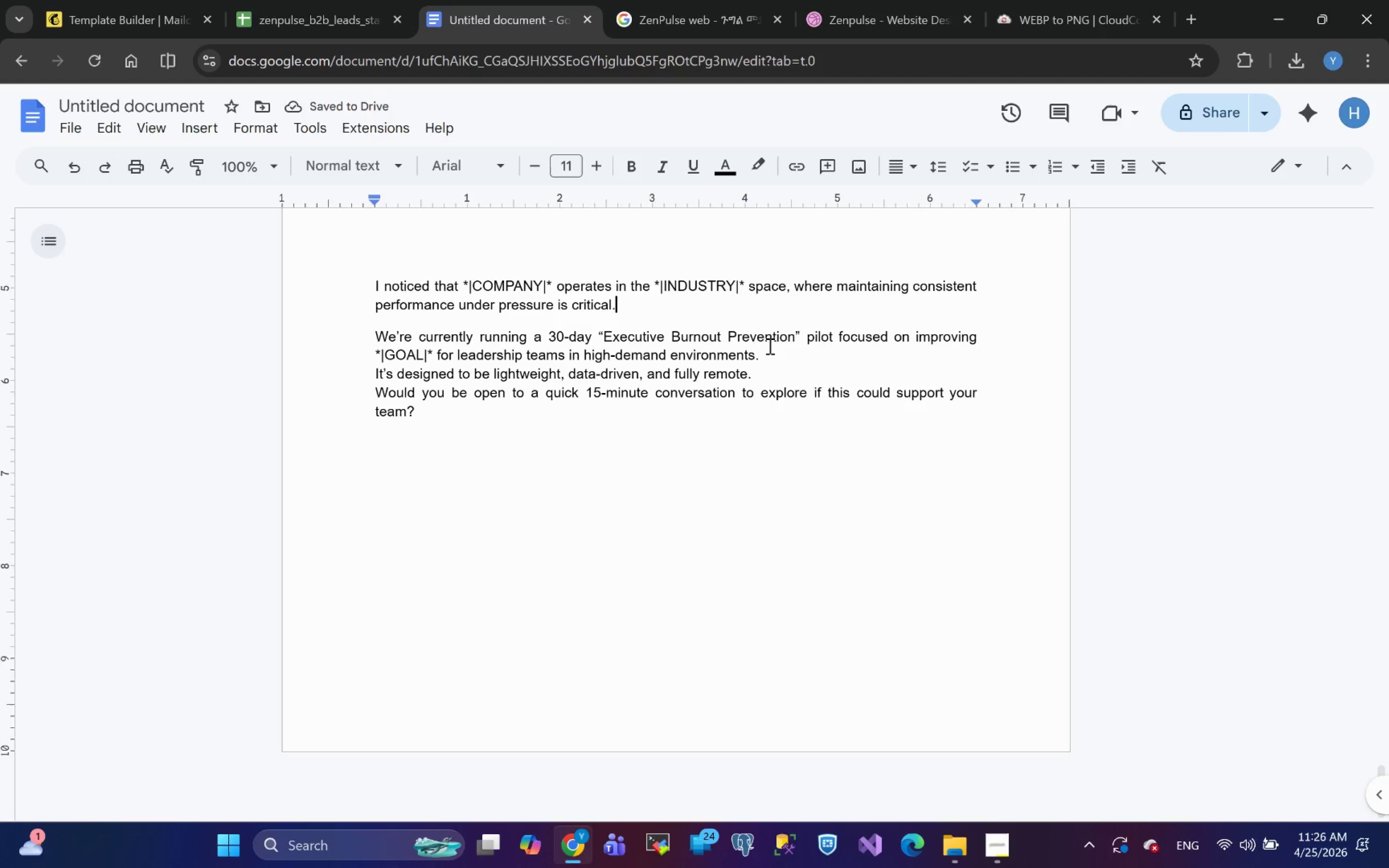 
left_click([771, 357])
 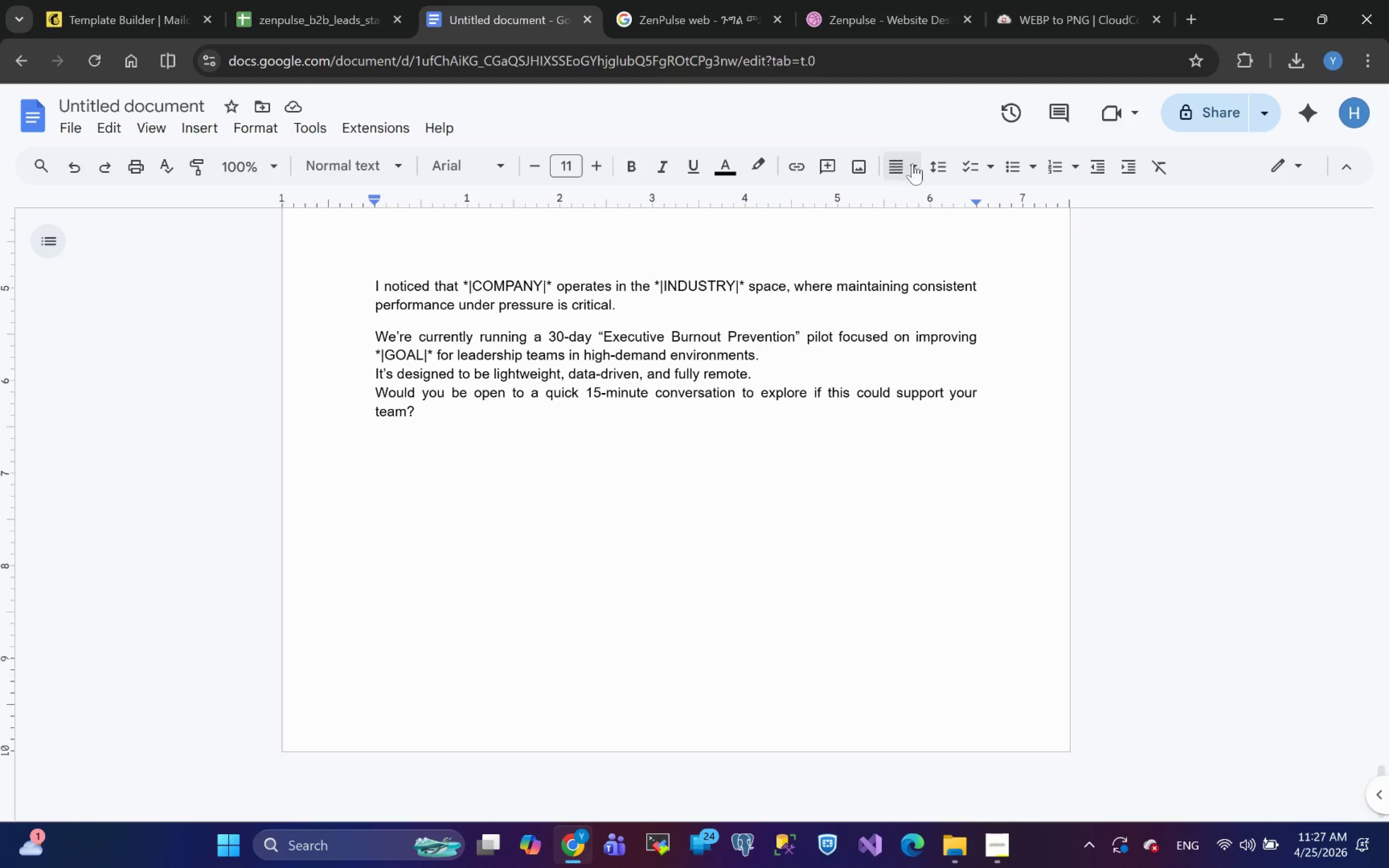 
left_click([953, 163])
 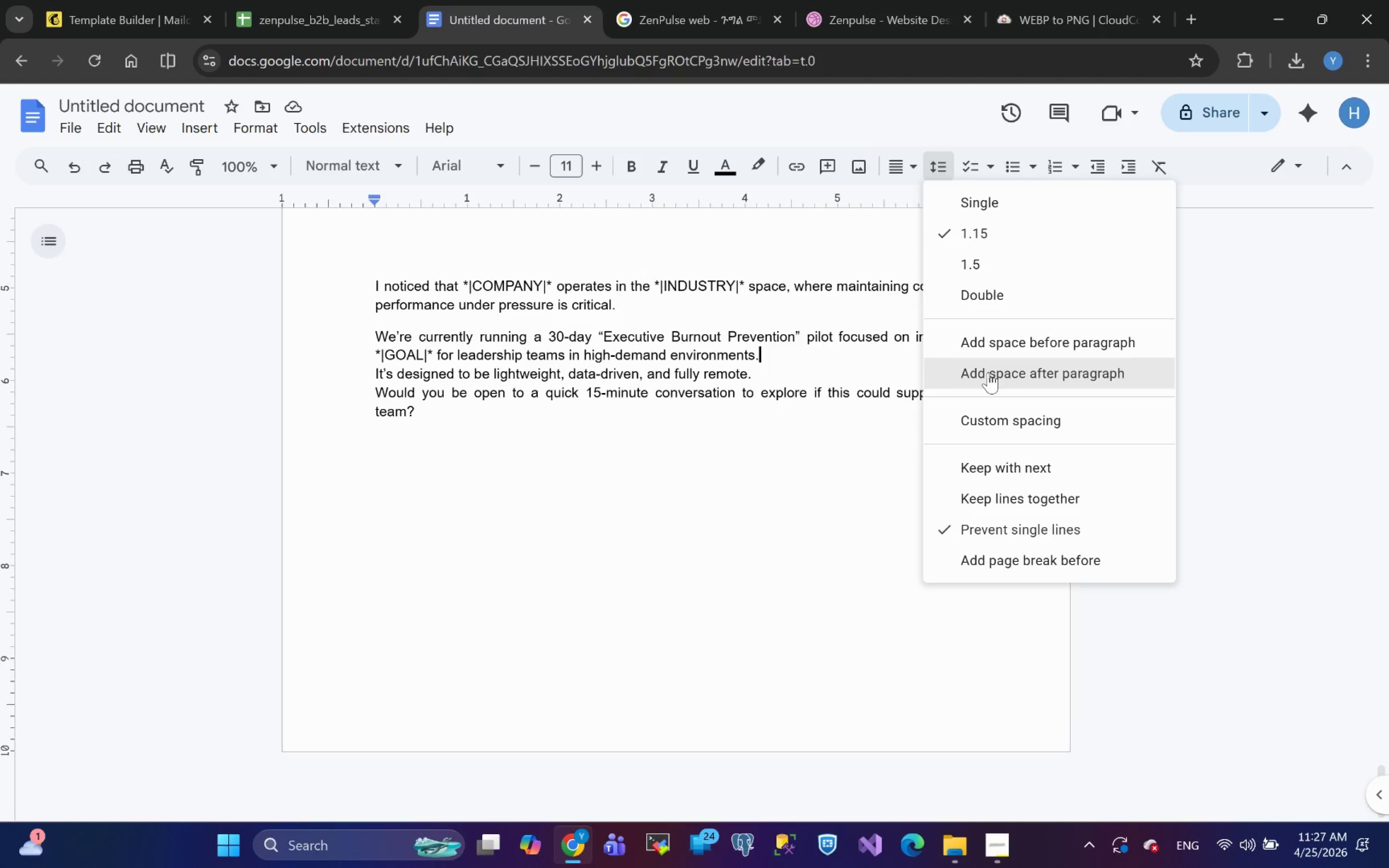 
left_click([988, 372])
 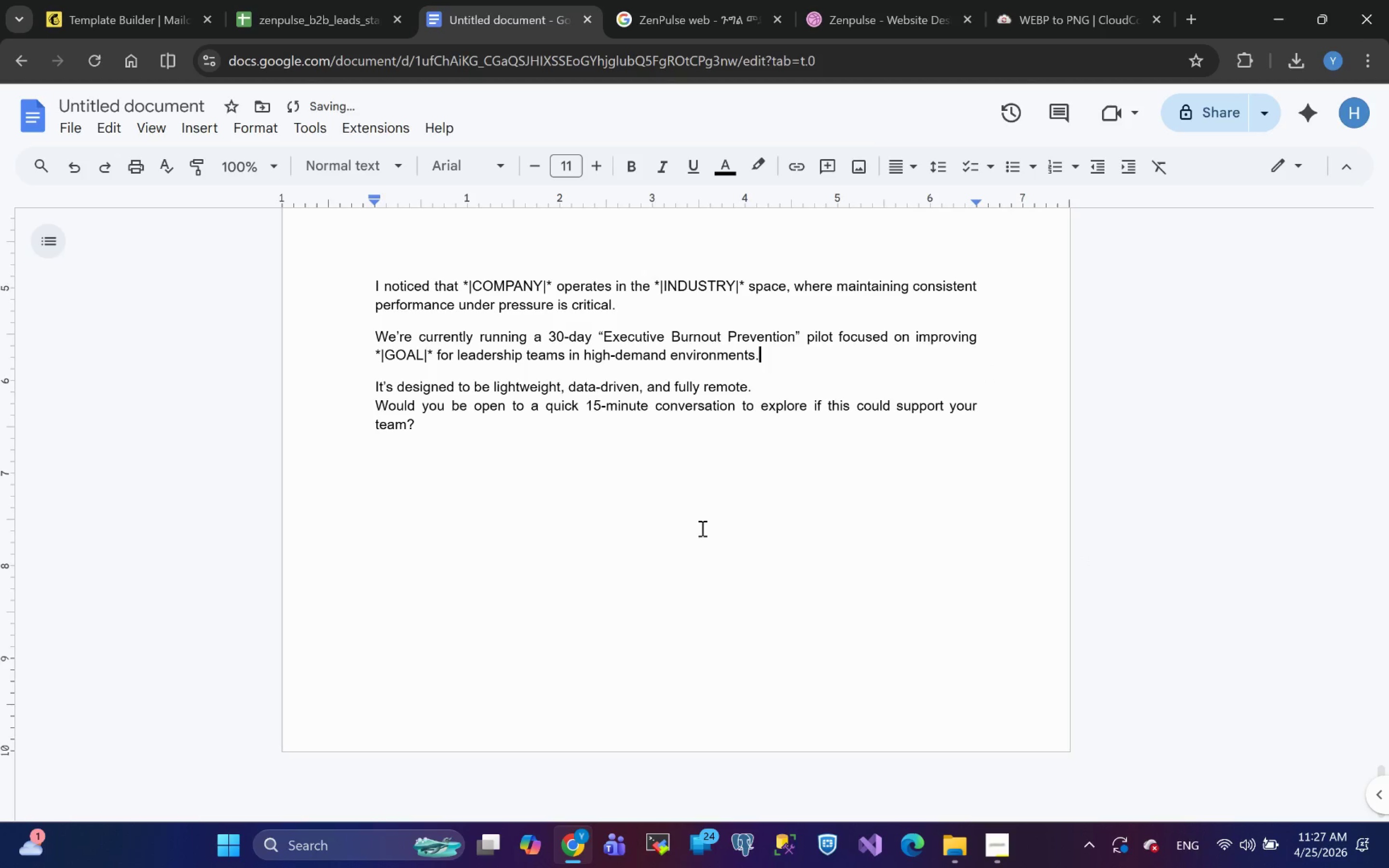 
left_click([511, 461])
 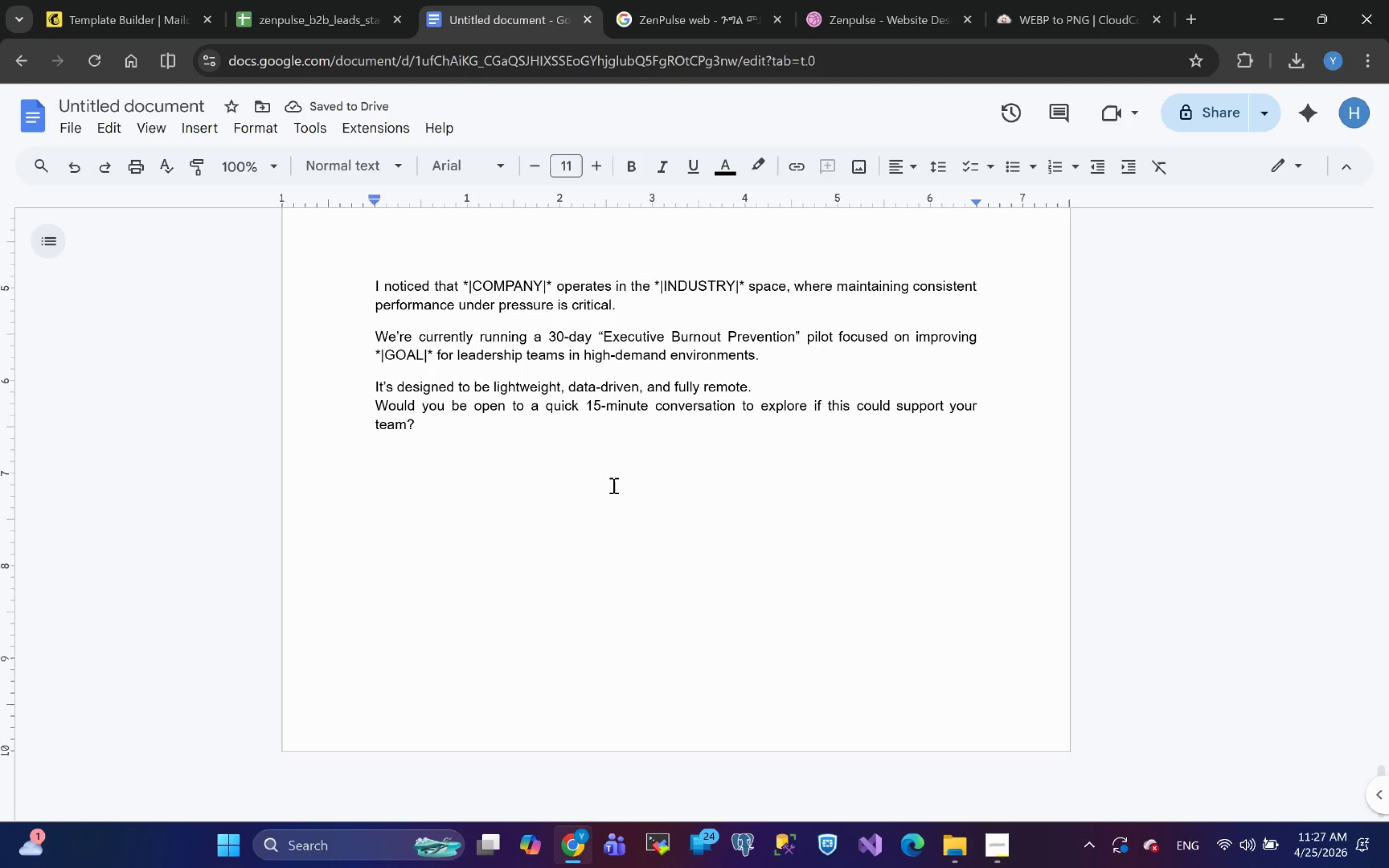 
left_click([421, 425])
 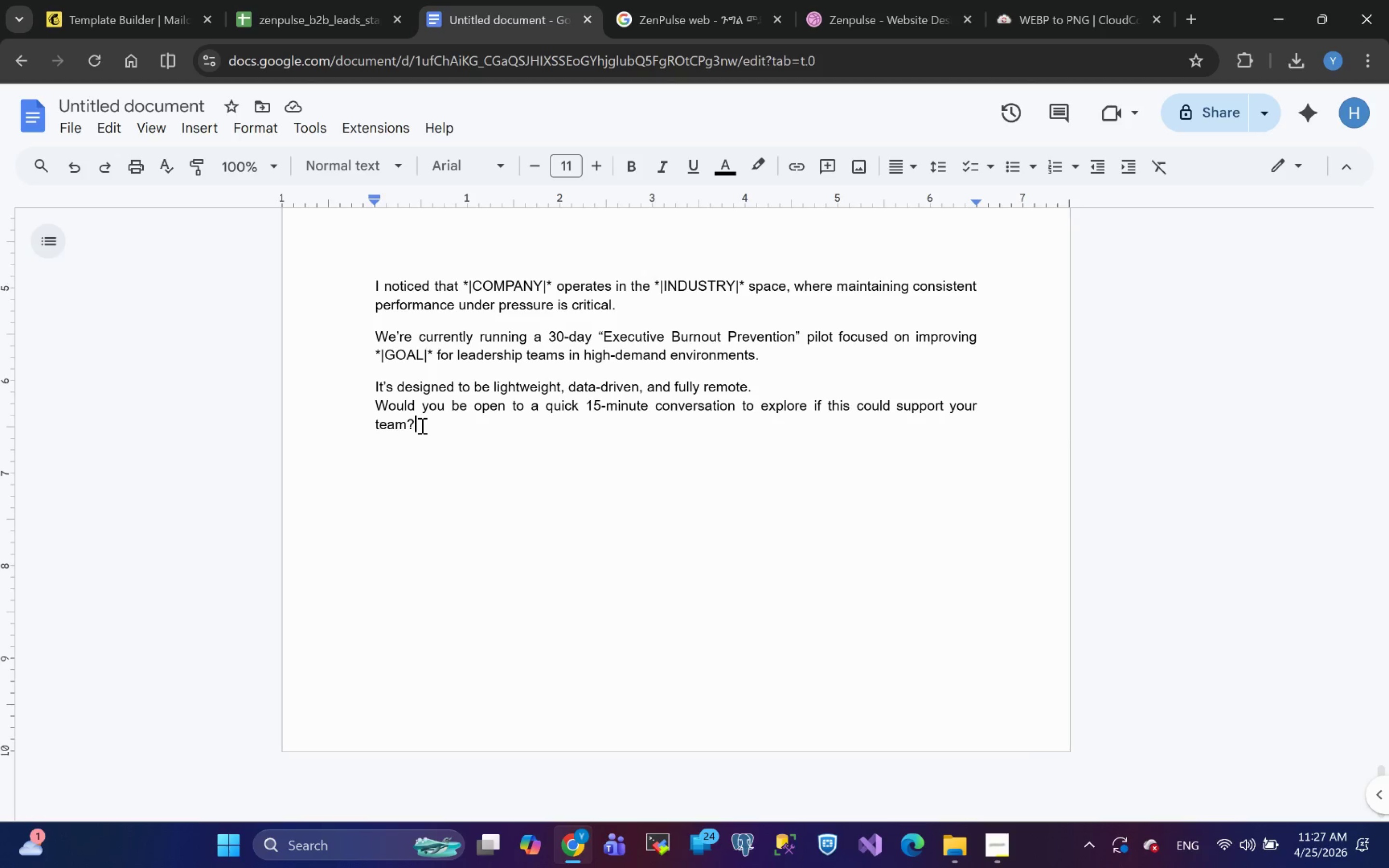 
left_click_drag(start_coordinate=[421, 425], to_coordinate=[372, 290])
 